 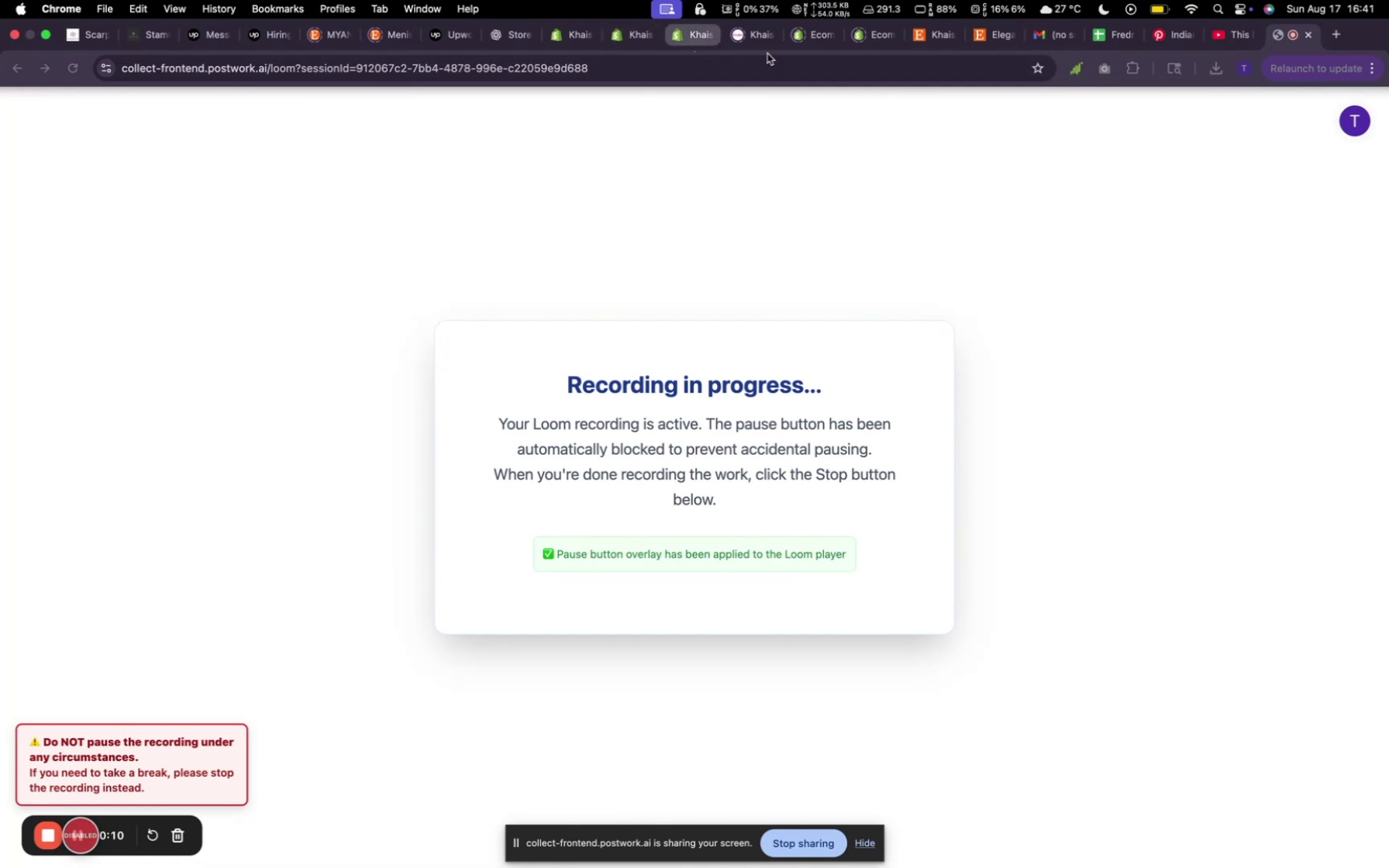 
left_click([937, 39])
 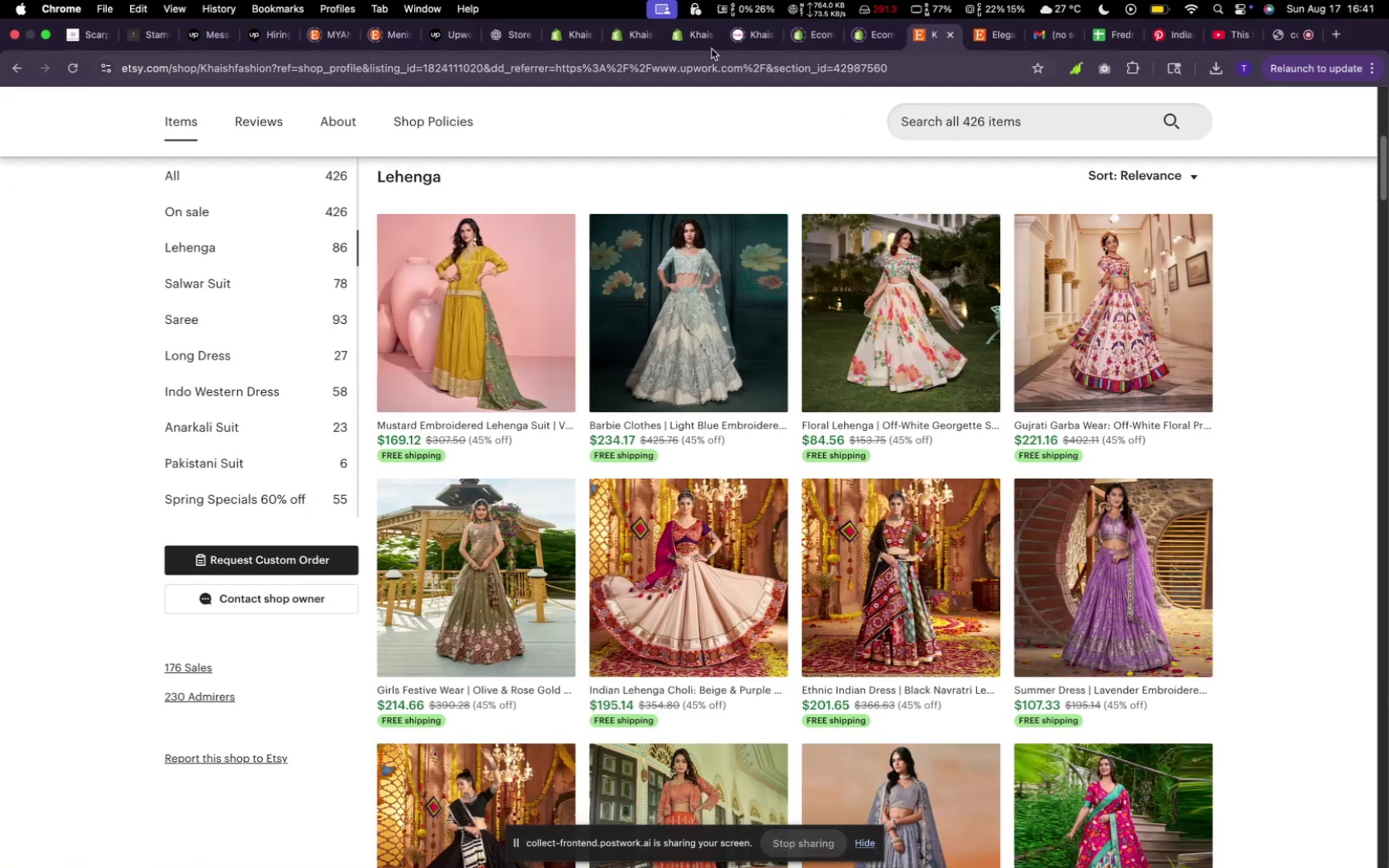 
left_click([698, 37])
 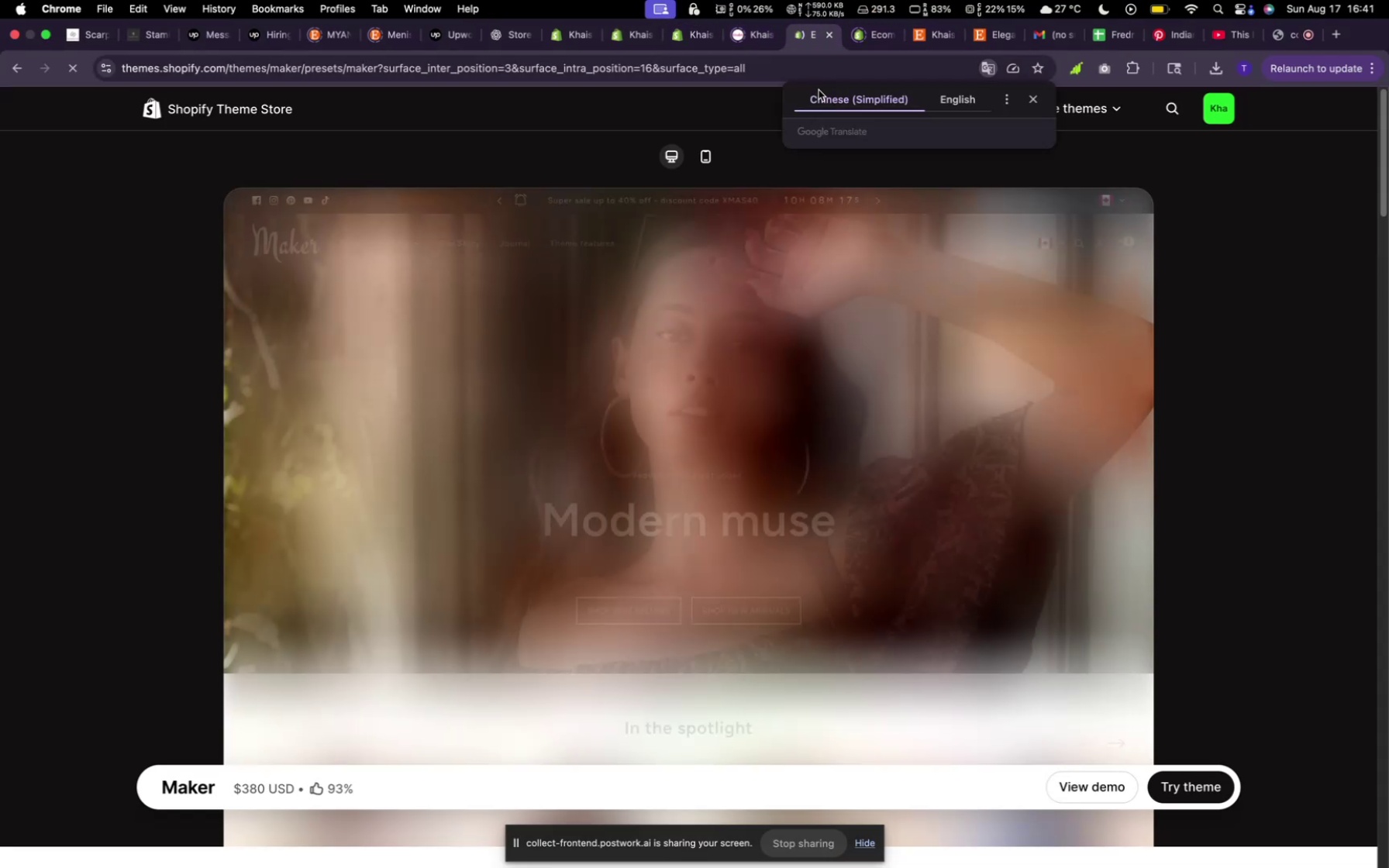 
left_click([867, 43])
 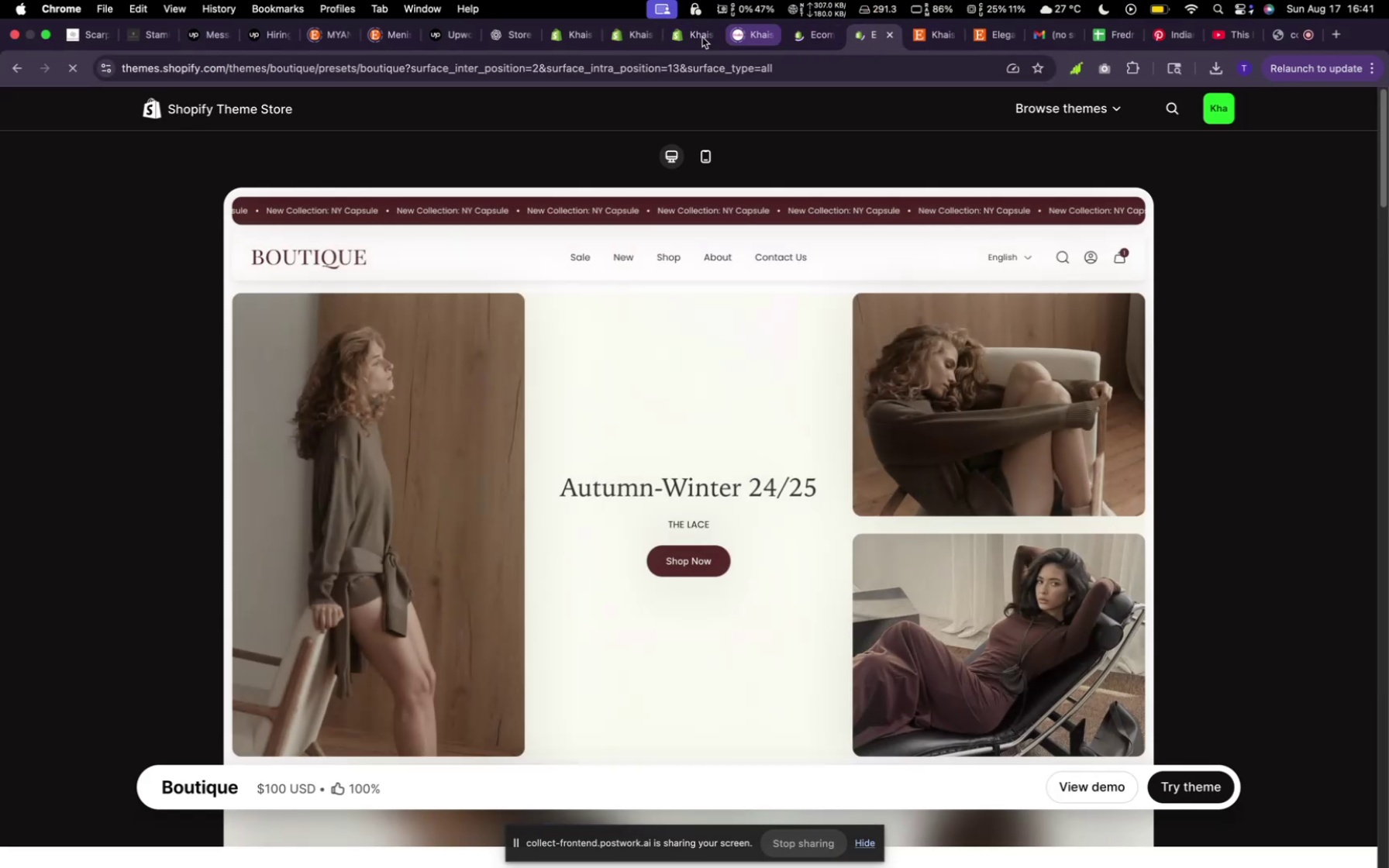 
left_click([681, 36])
 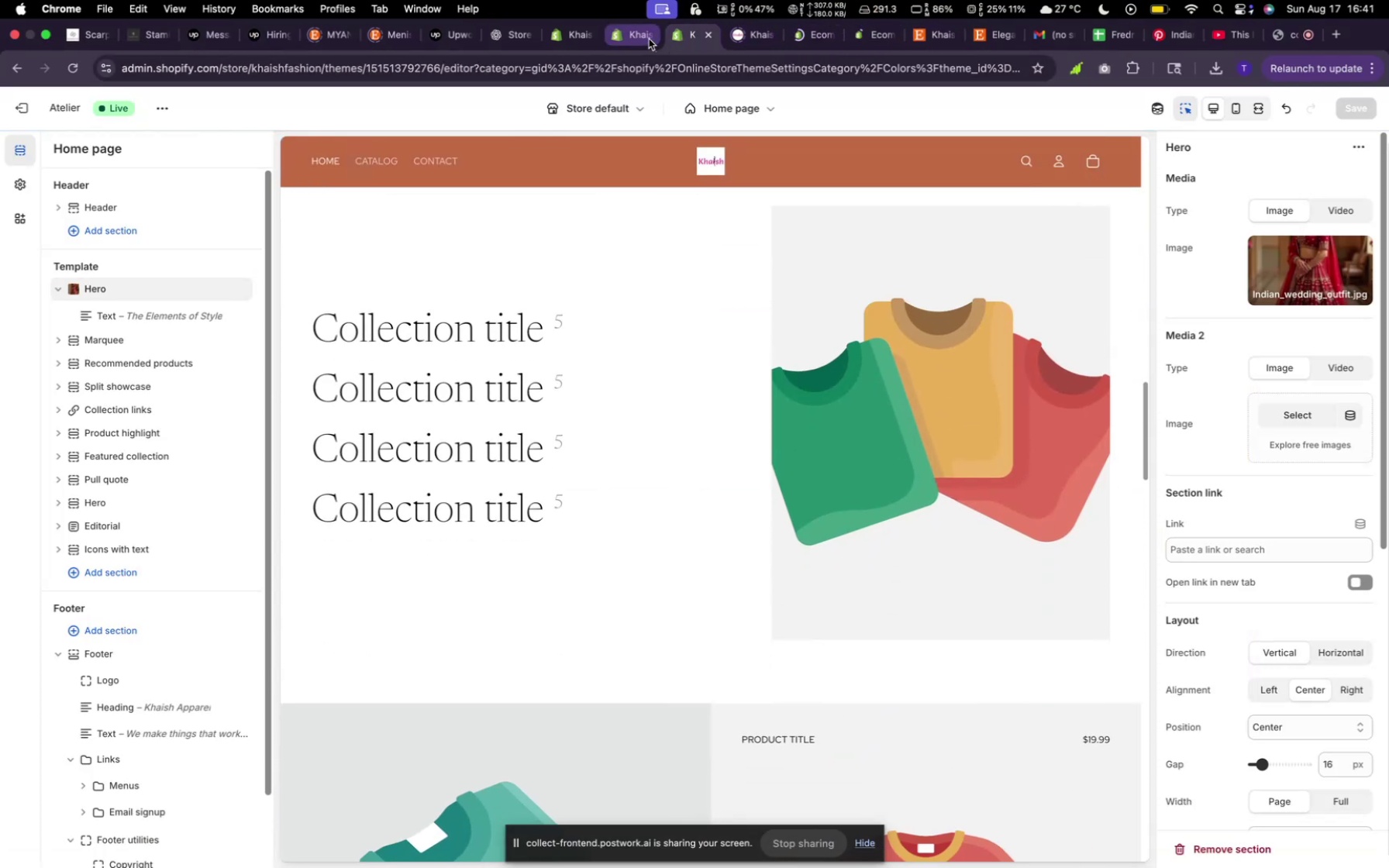 
left_click([643, 36])
 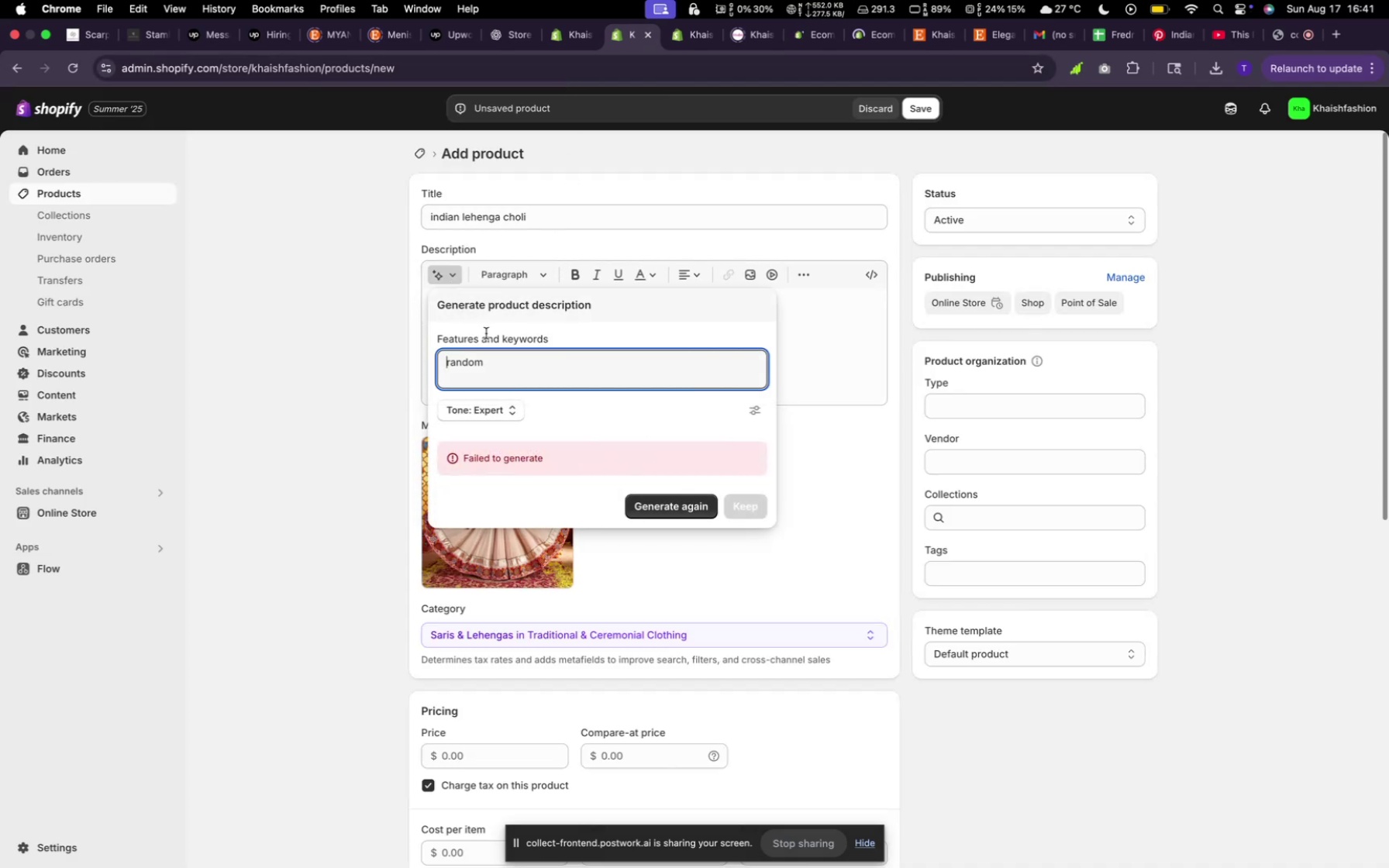 
wait(6.25)
 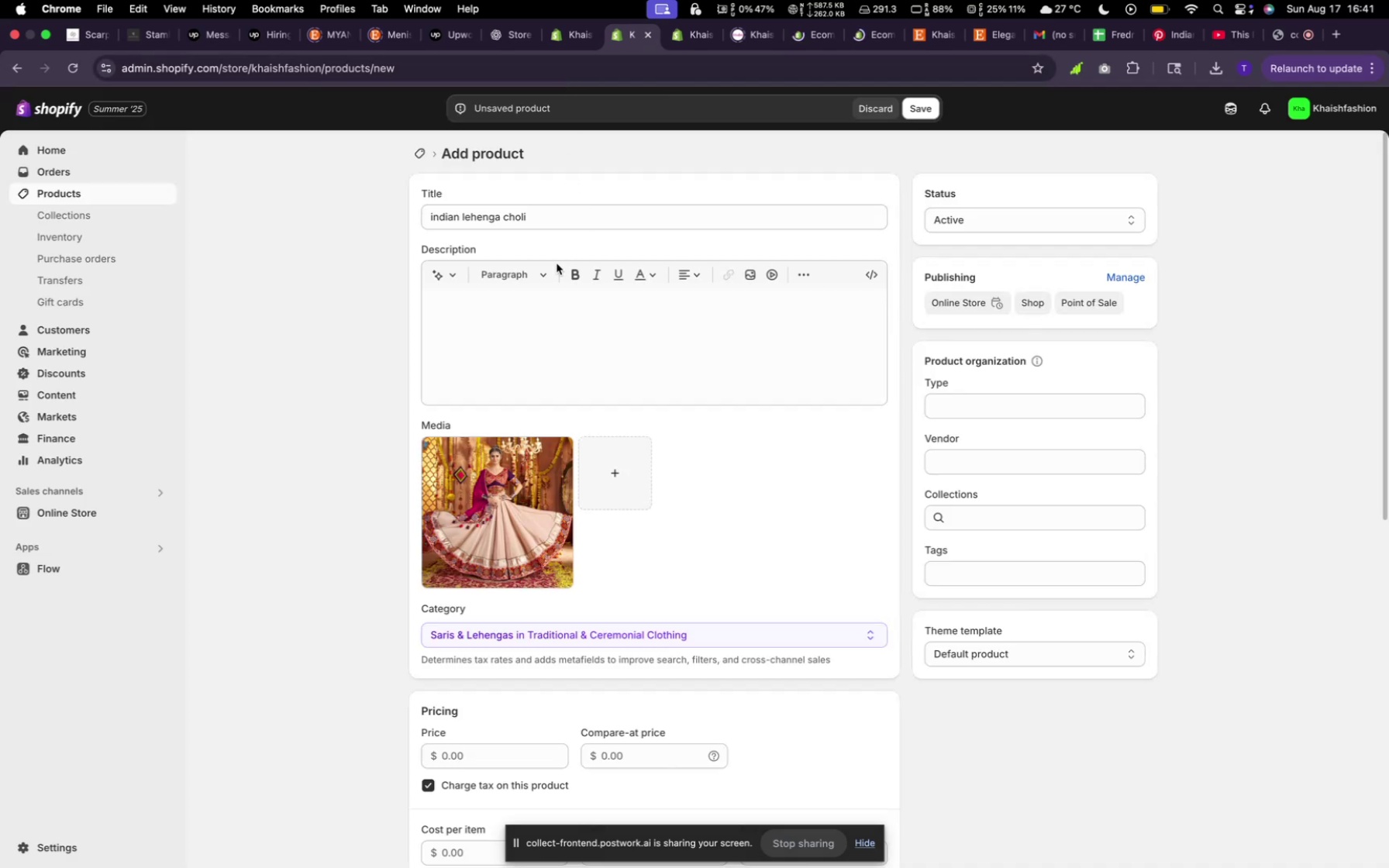 
type(random)
 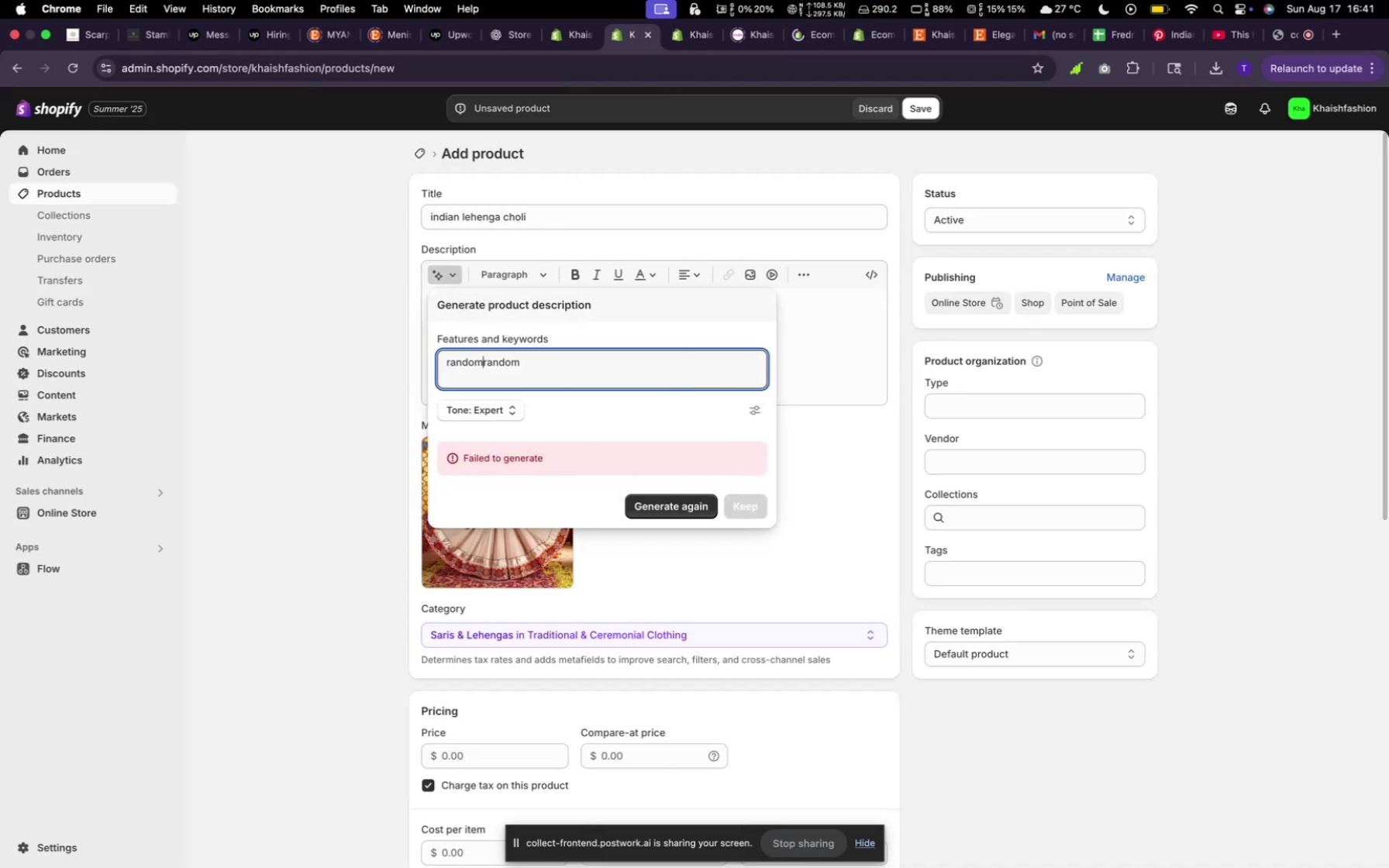 
hold_key(key=Backspace, duration=0.95)
 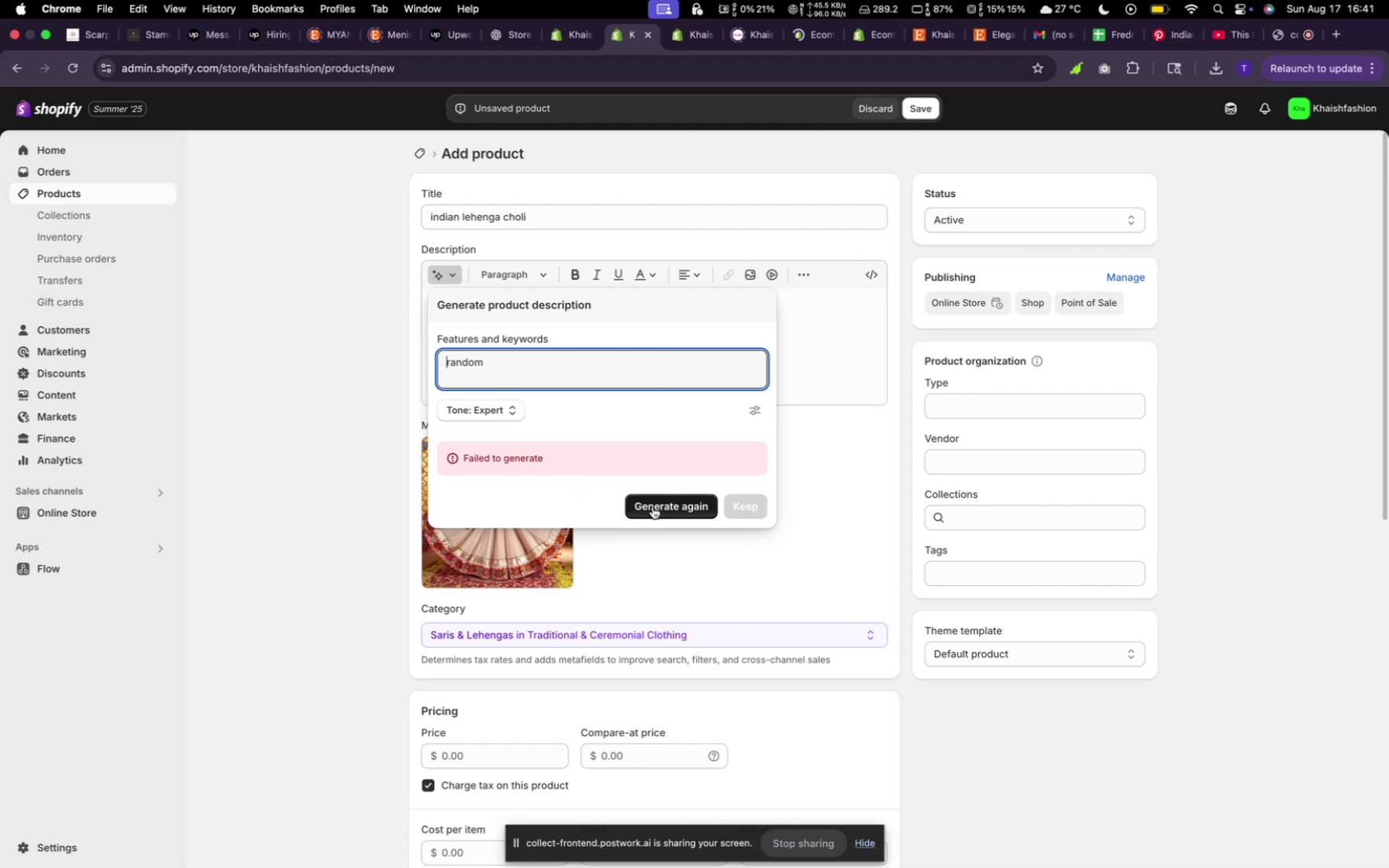 
left_click([679, 518])
 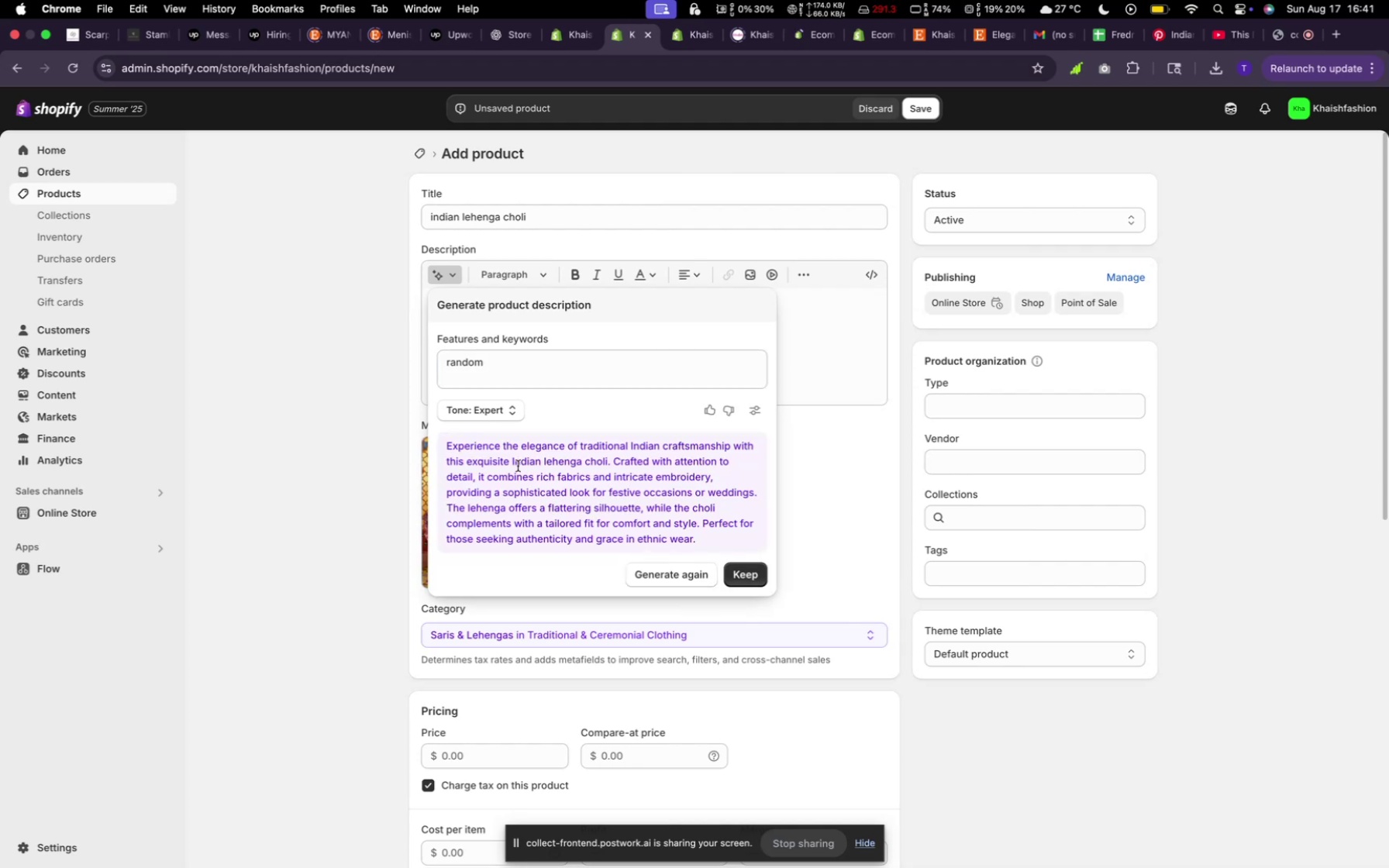 
left_click([736, 574])
 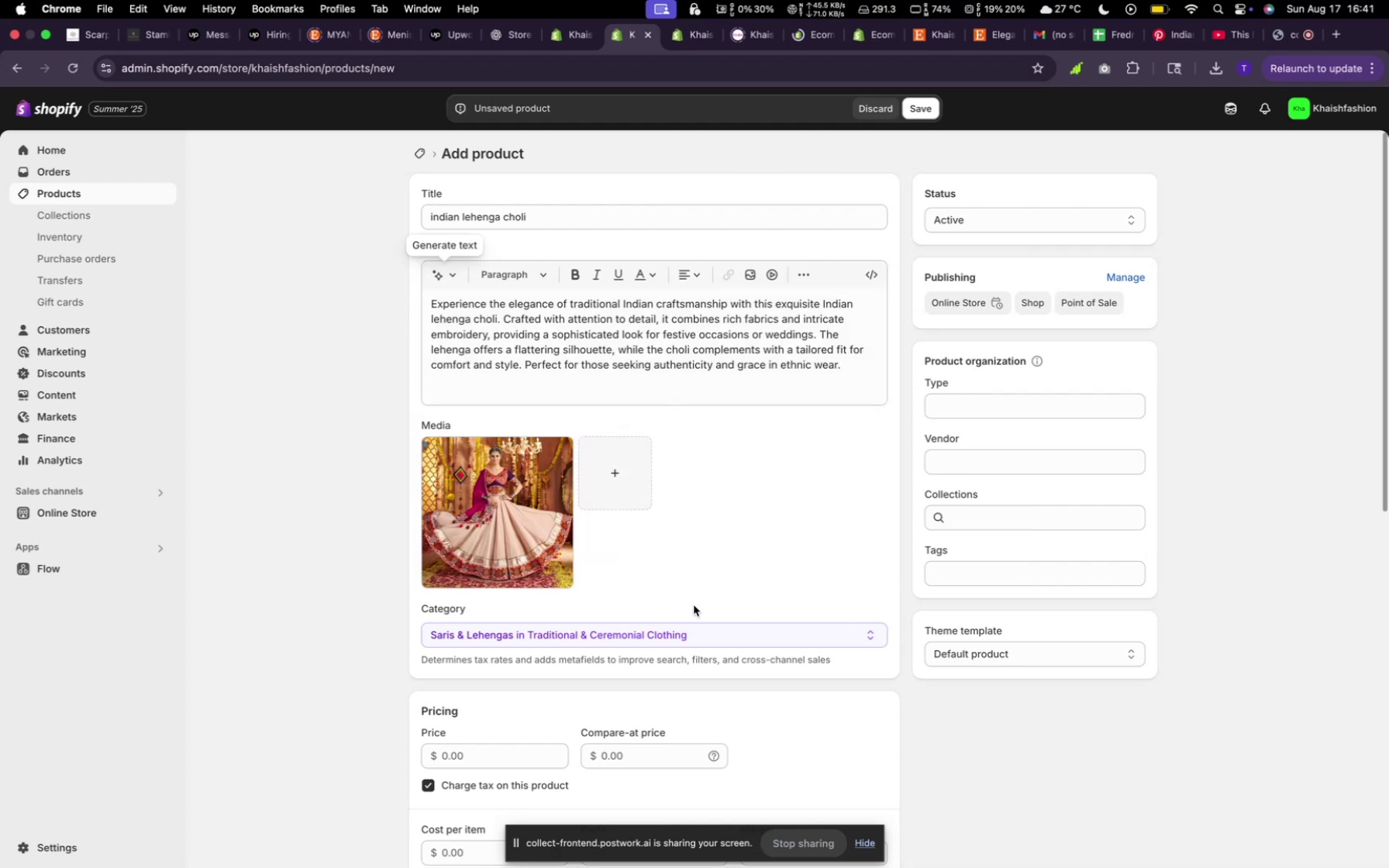 
scroll: coordinate [626, 617], scroll_direction: down, amount: 11.0
 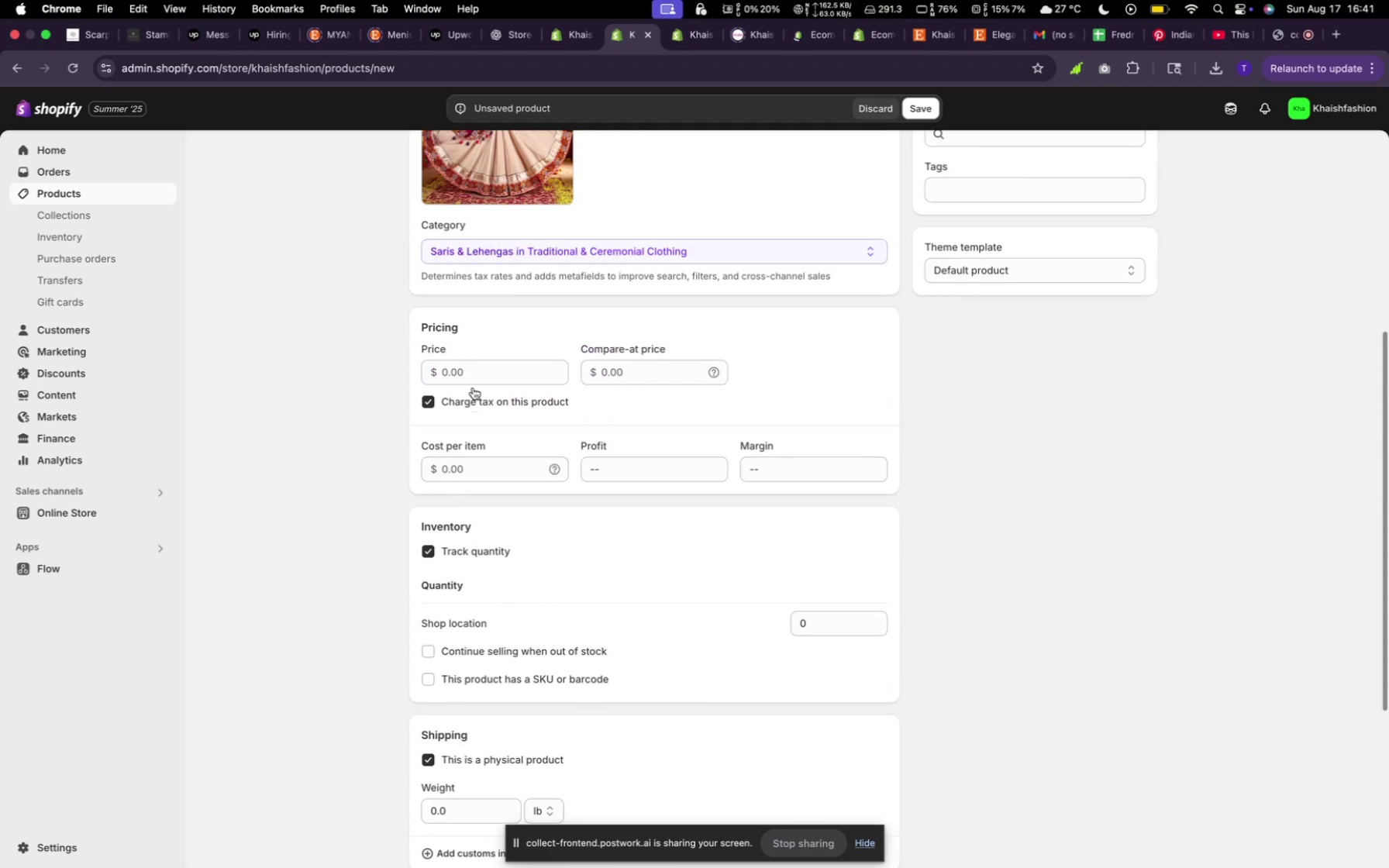 
left_click([474, 374])
 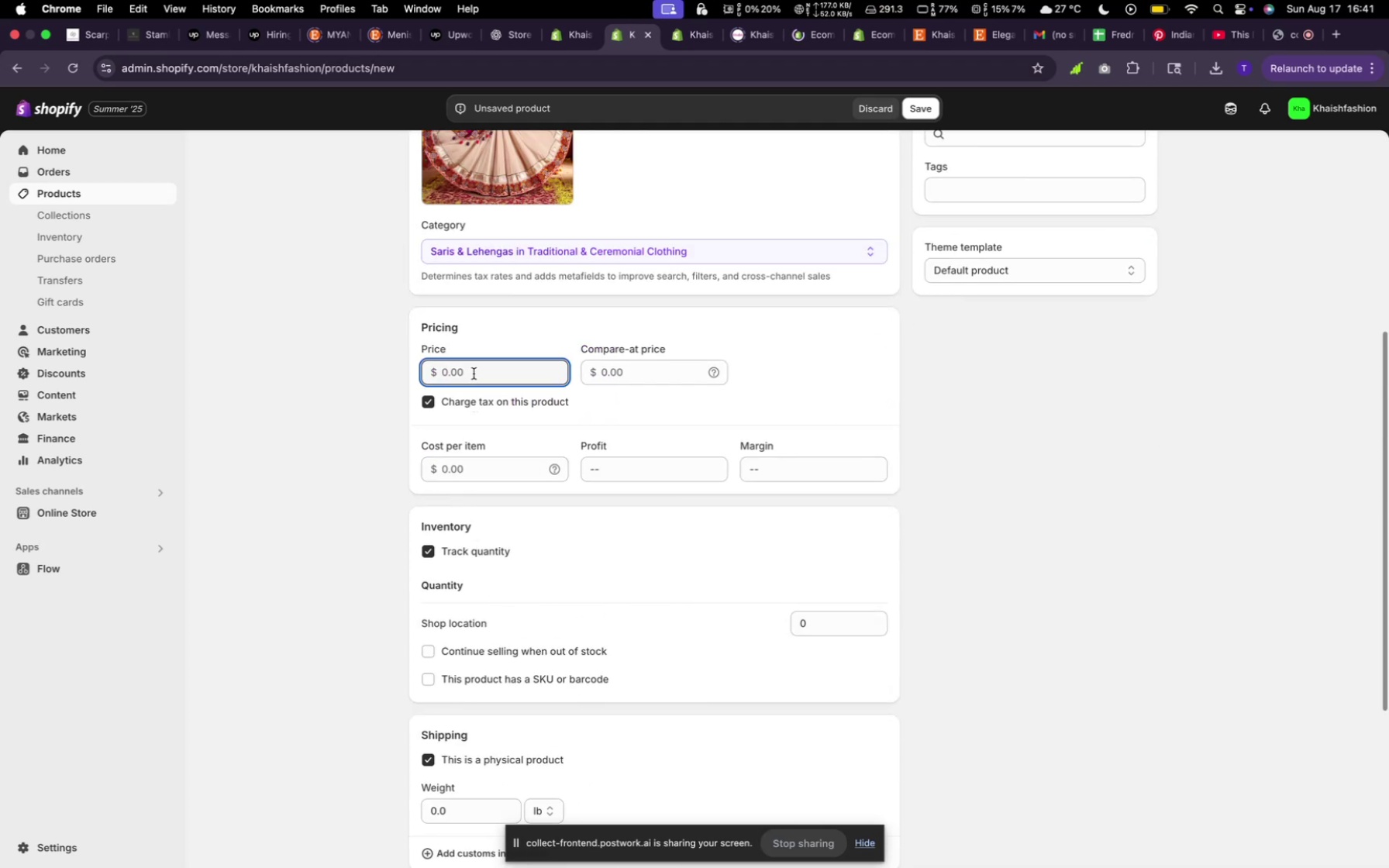 
type(300)
 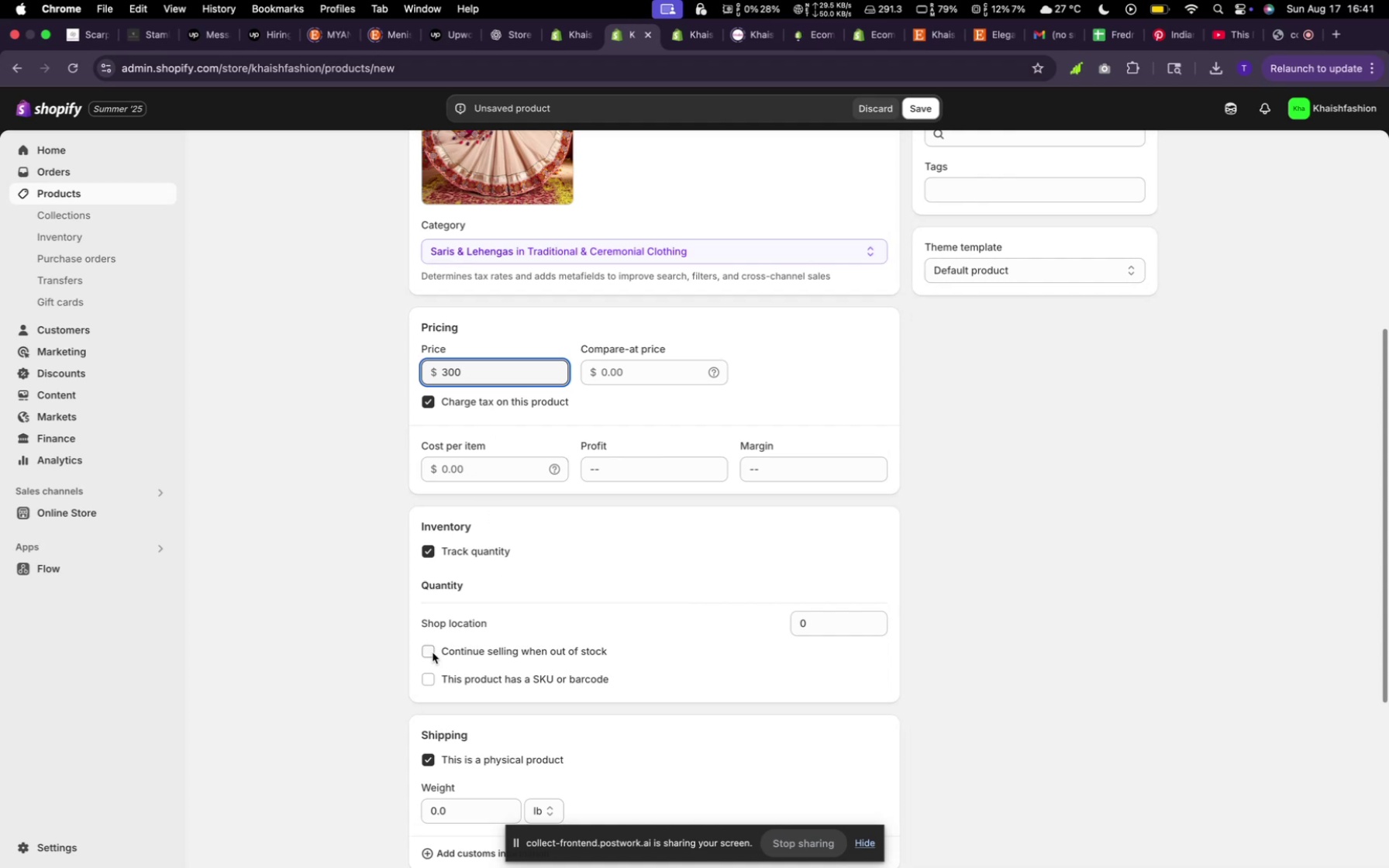 
left_click([432, 653])
 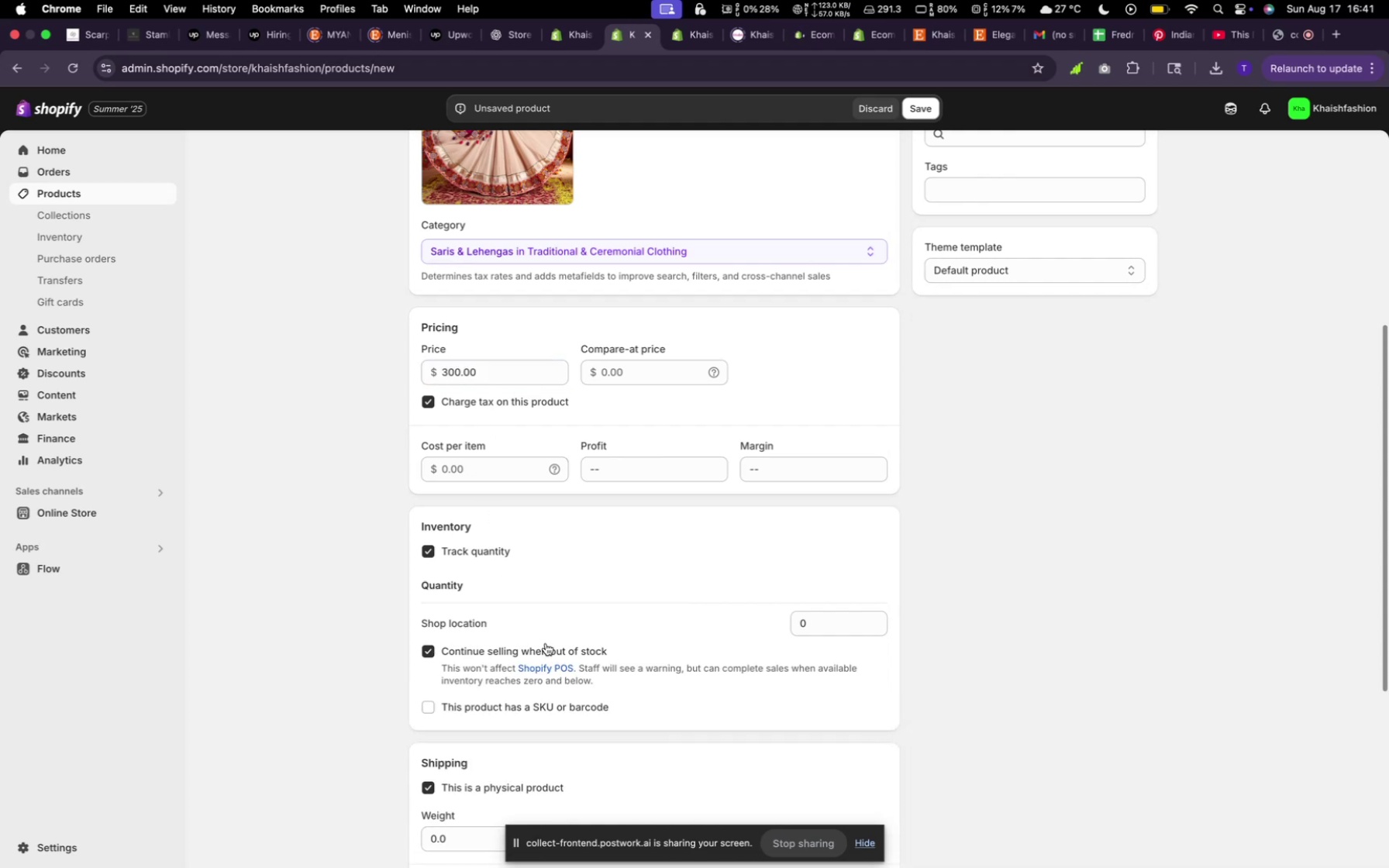 
scroll: coordinate [619, 541], scroll_direction: down, amount: 26.0
 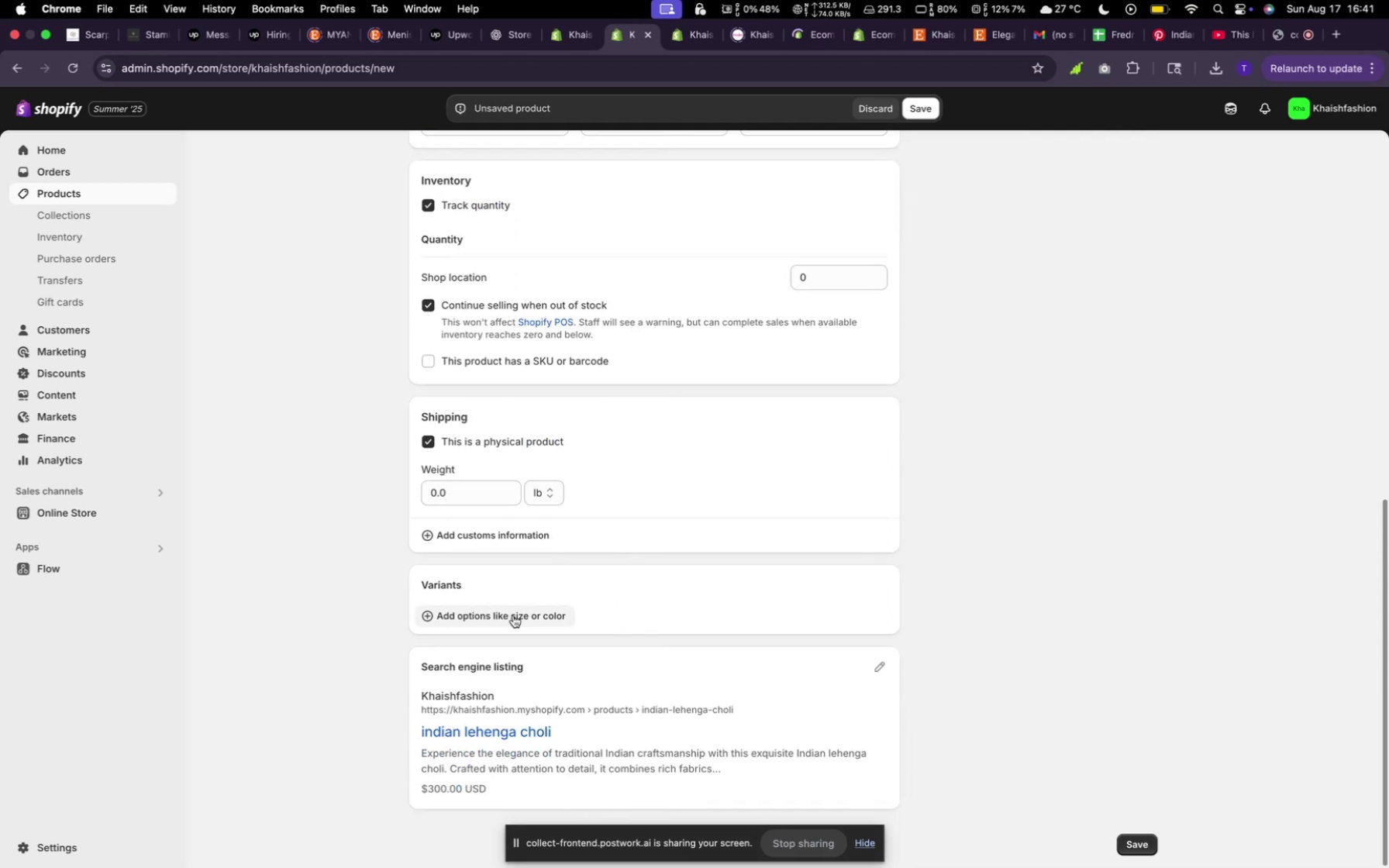 
left_click([507, 615])
 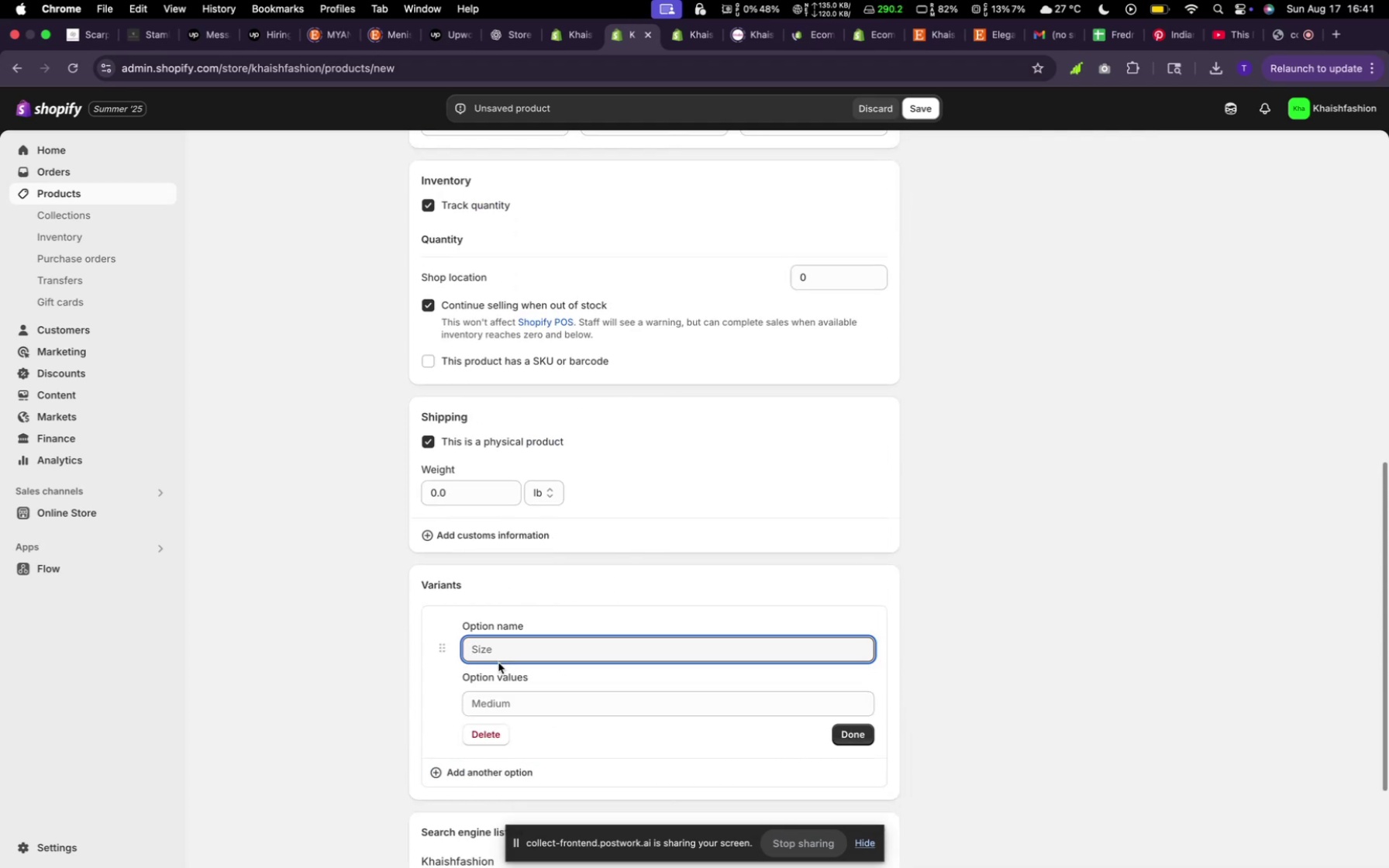 
left_click([494, 645])
 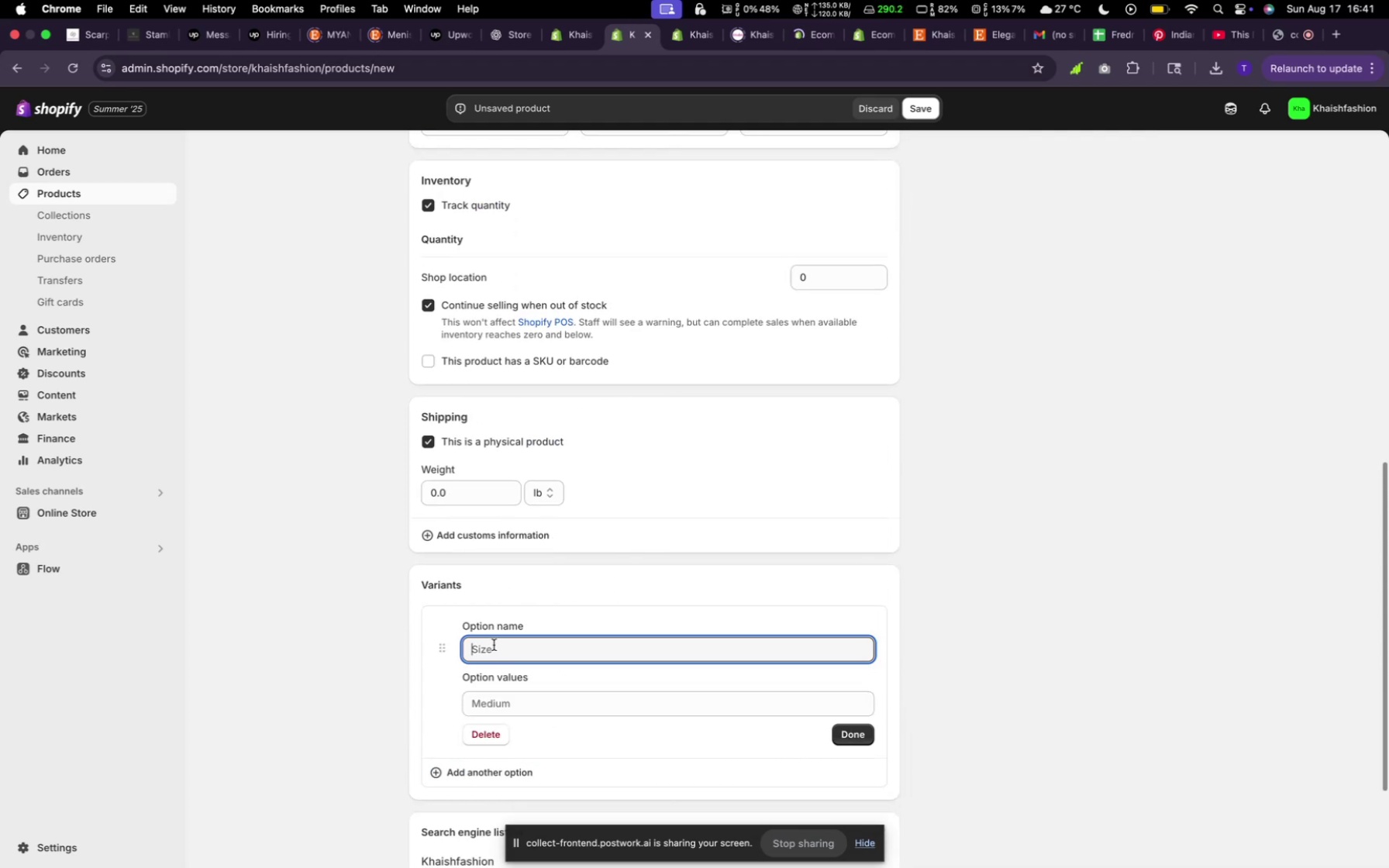 
type(size)
 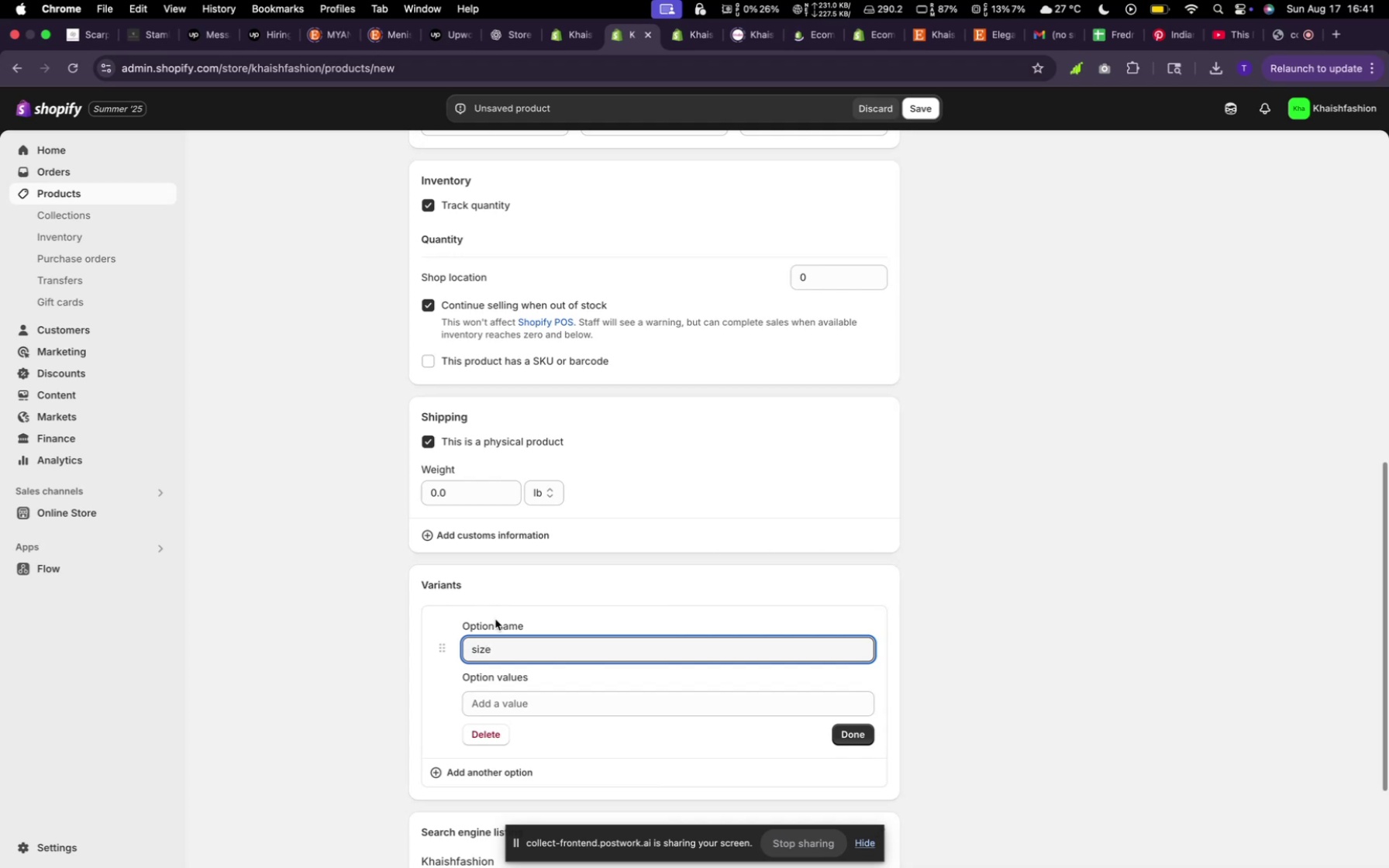 
scroll: coordinate [498, 275], scroll_direction: up, amount: 29.0
 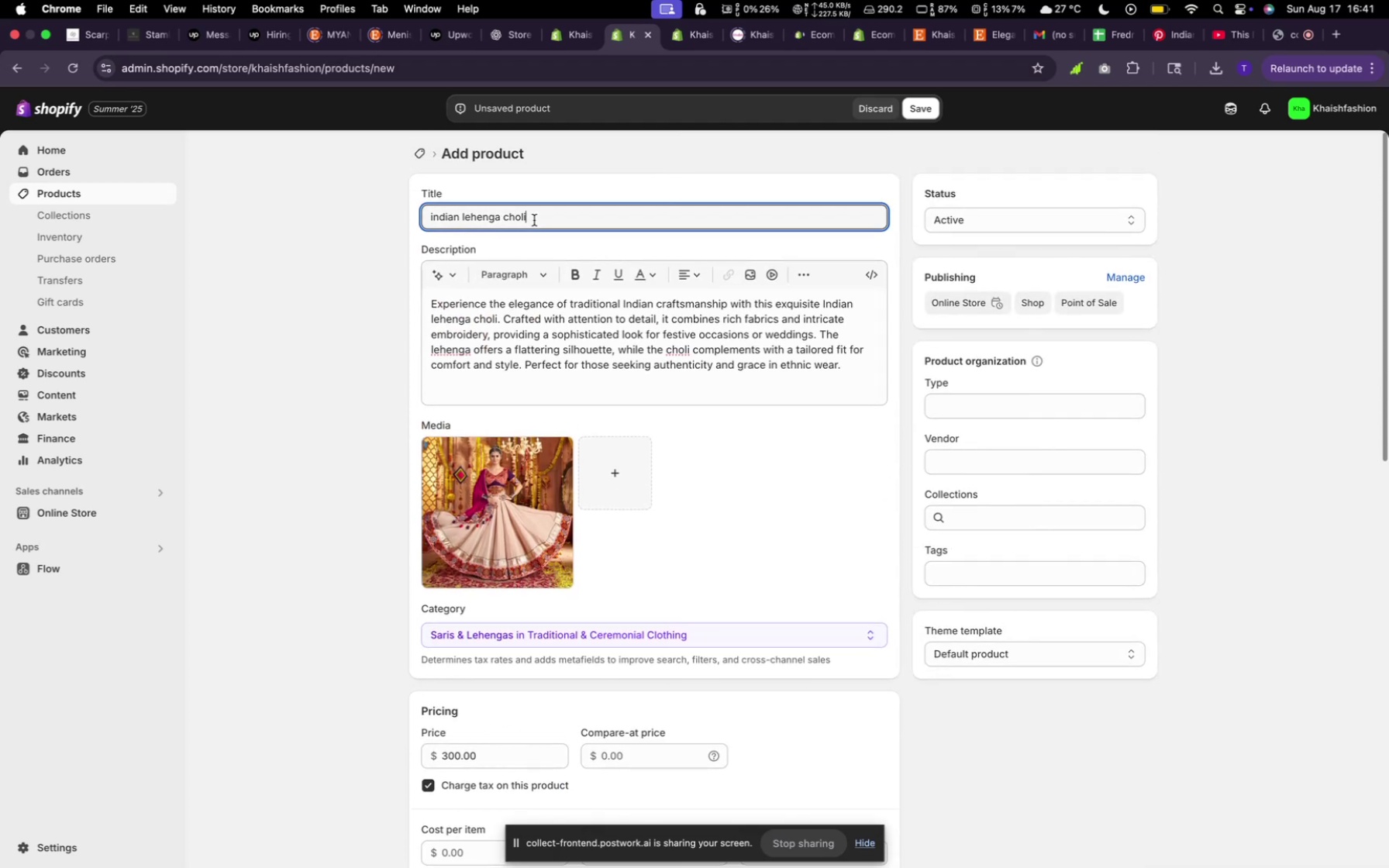 
type( dress)
 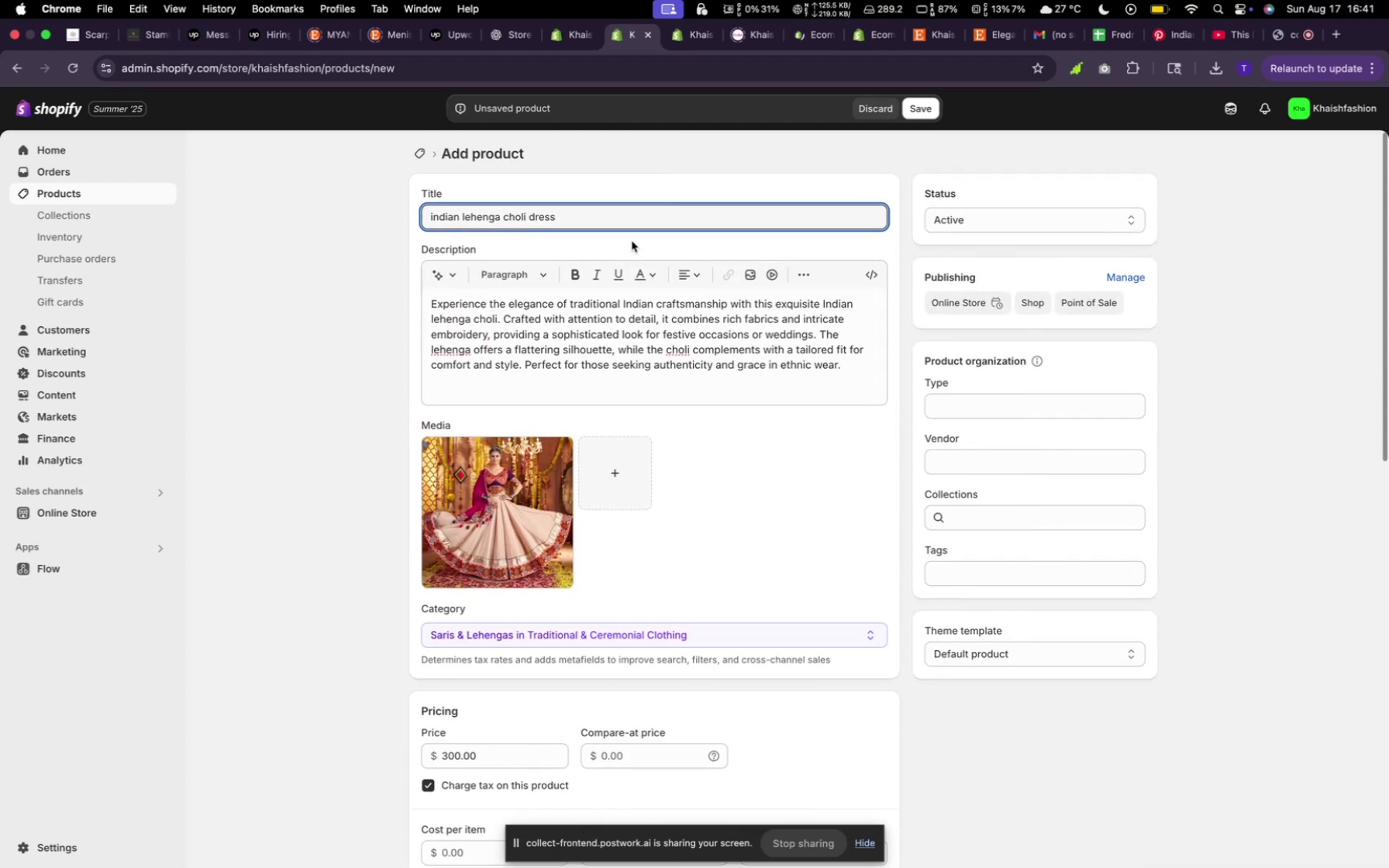 
scroll: coordinate [511, 574], scroll_direction: down, amount: 50.0
 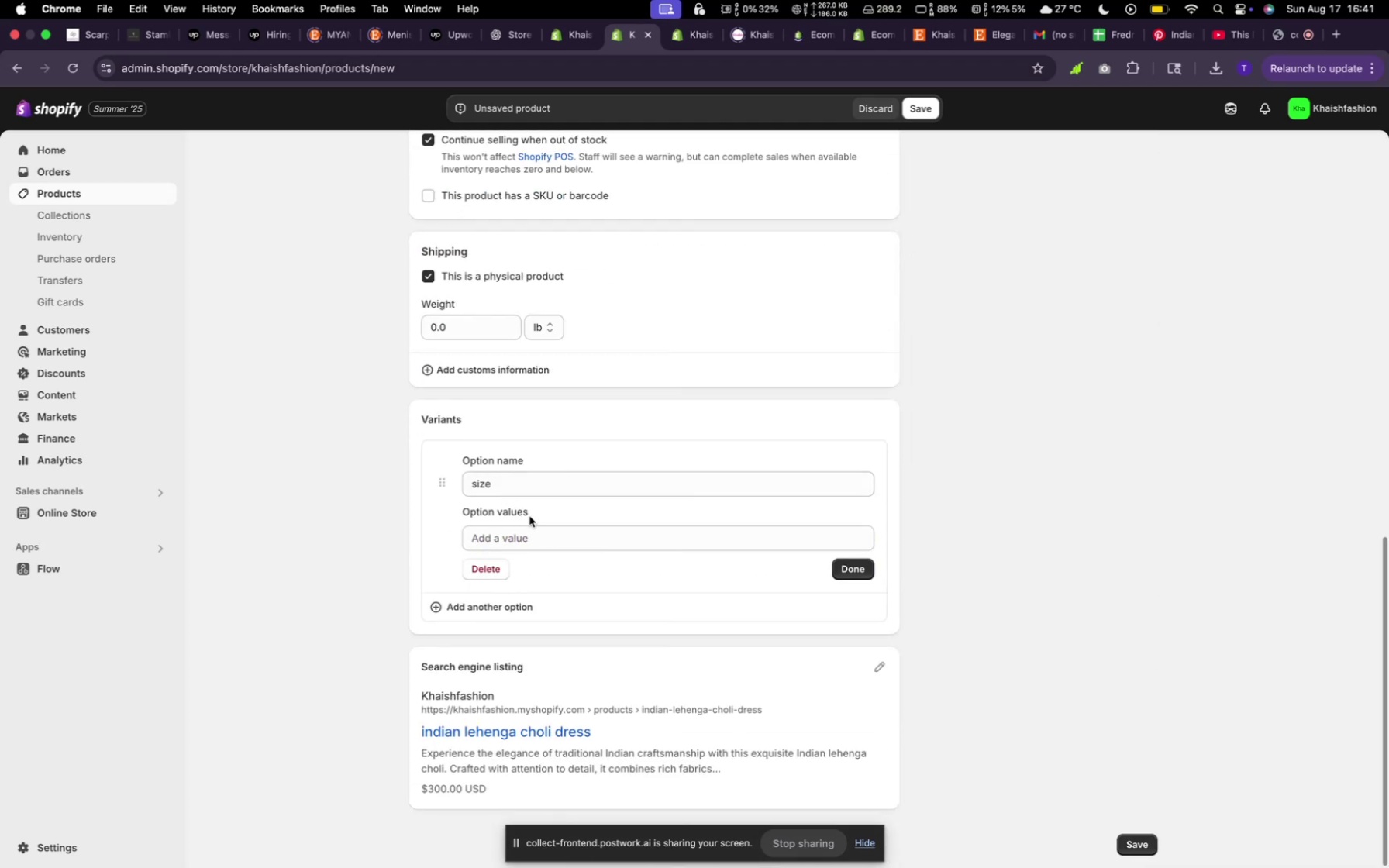 
left_click([529, 527])
 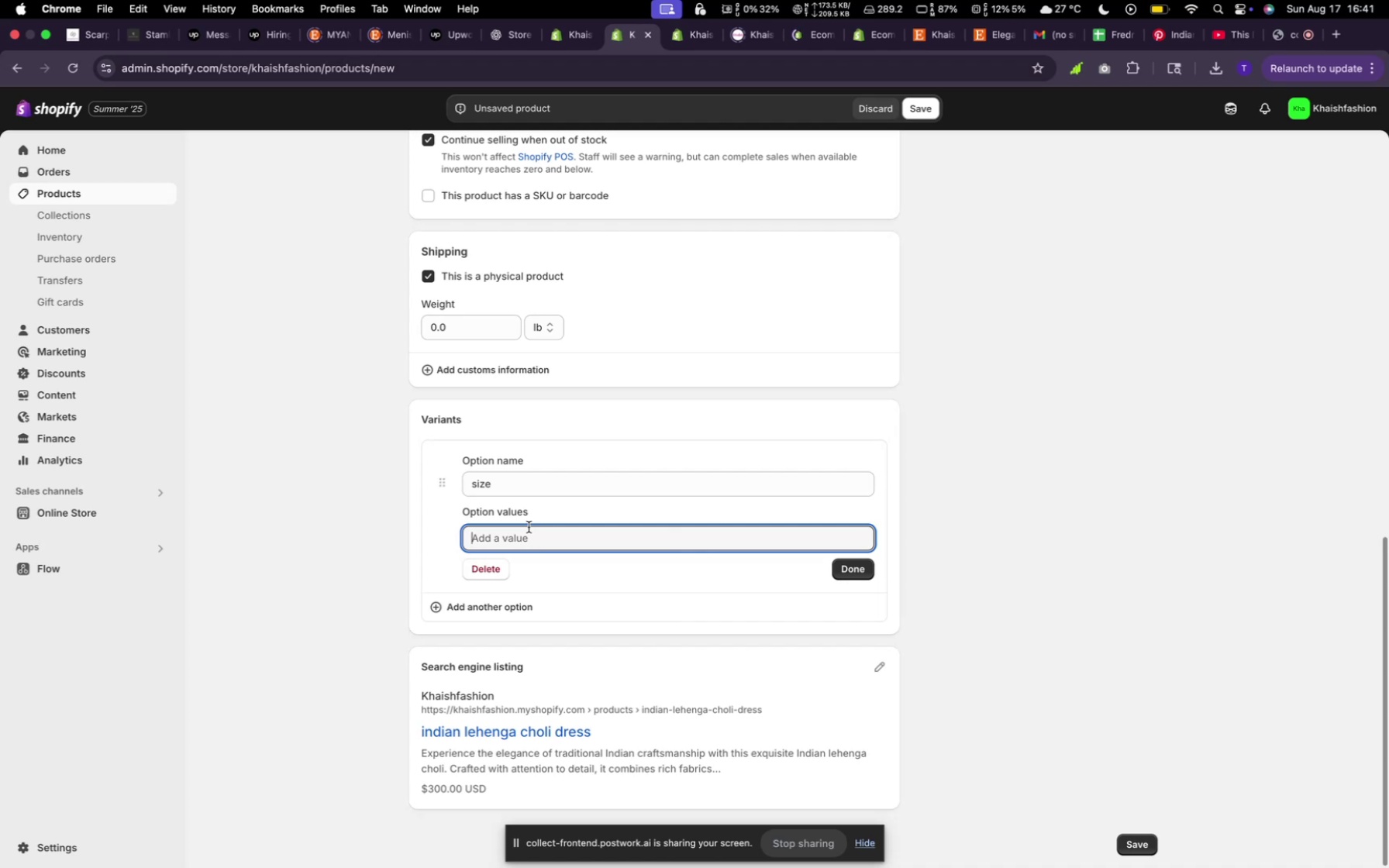 
key(L)
 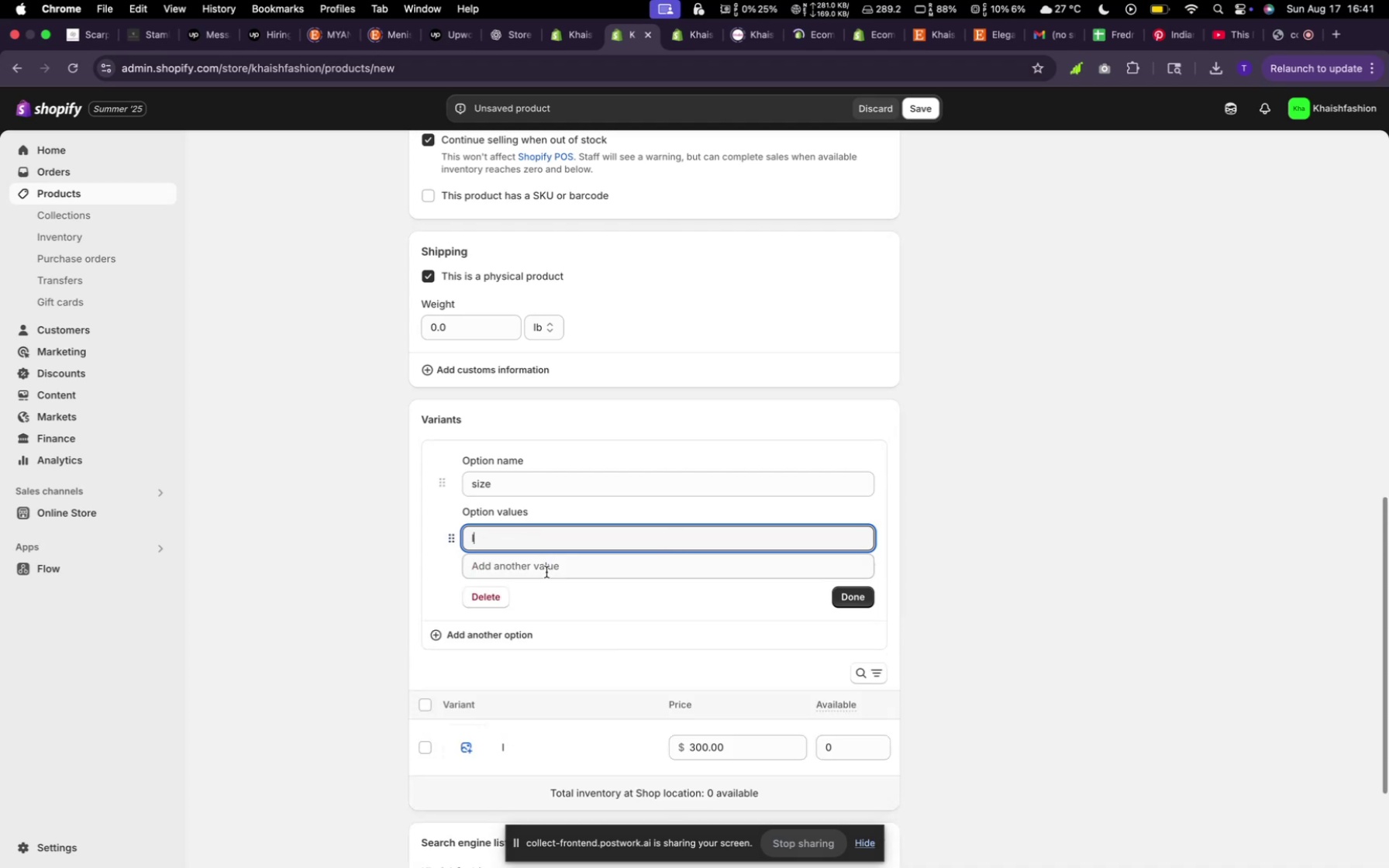 
left_click([546, 570])
 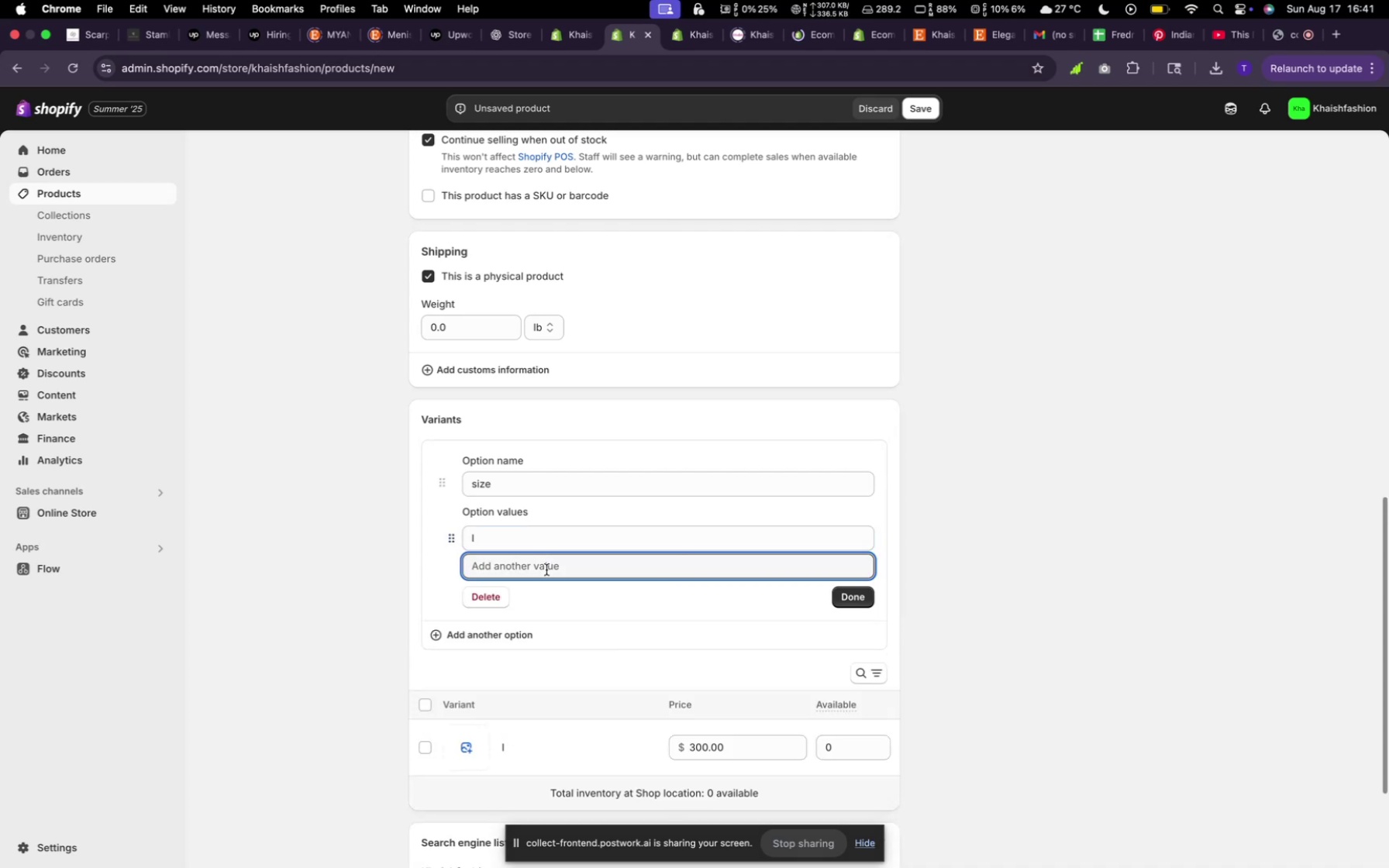 
type(xl)
 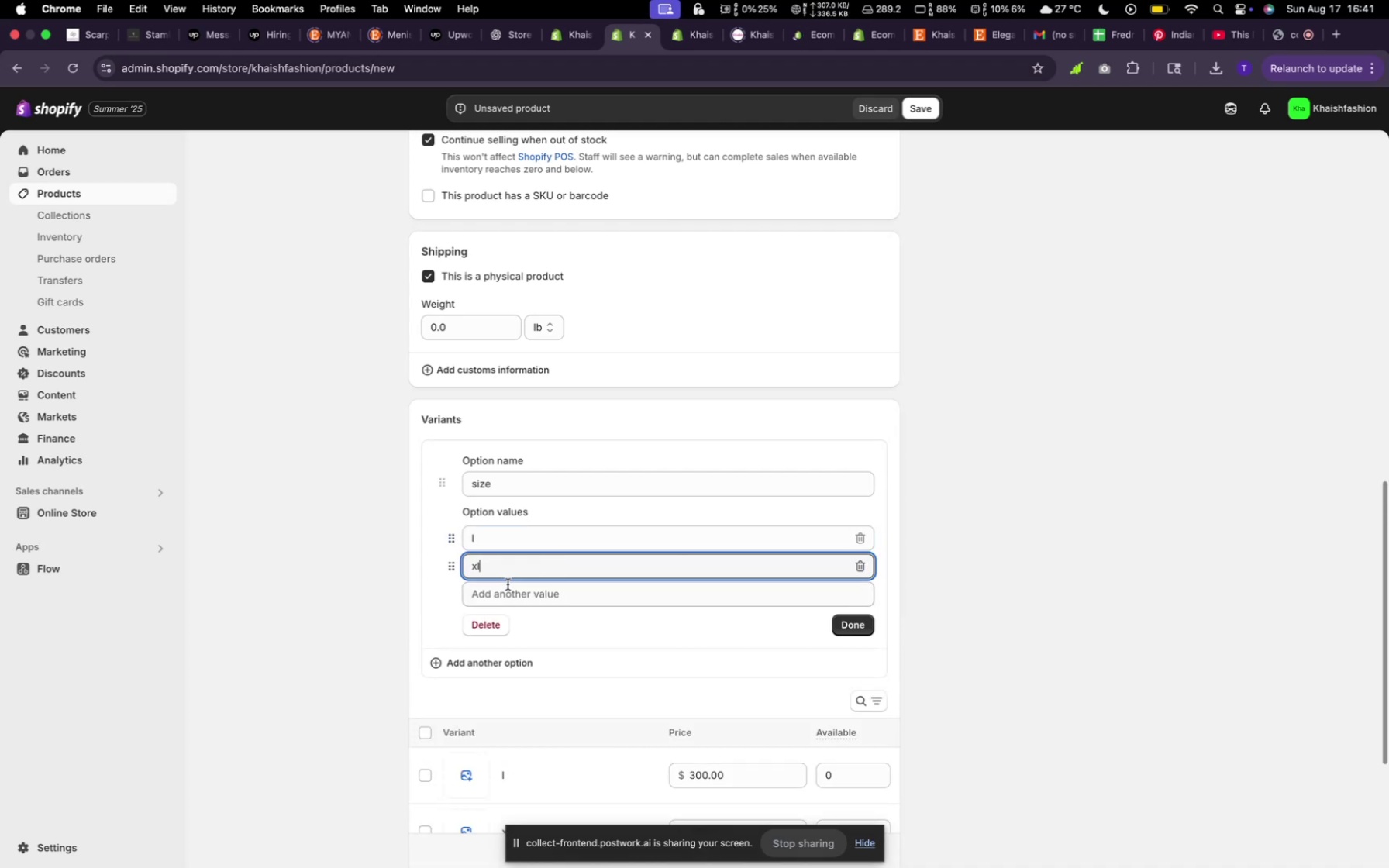 
left_click([512, 590])
 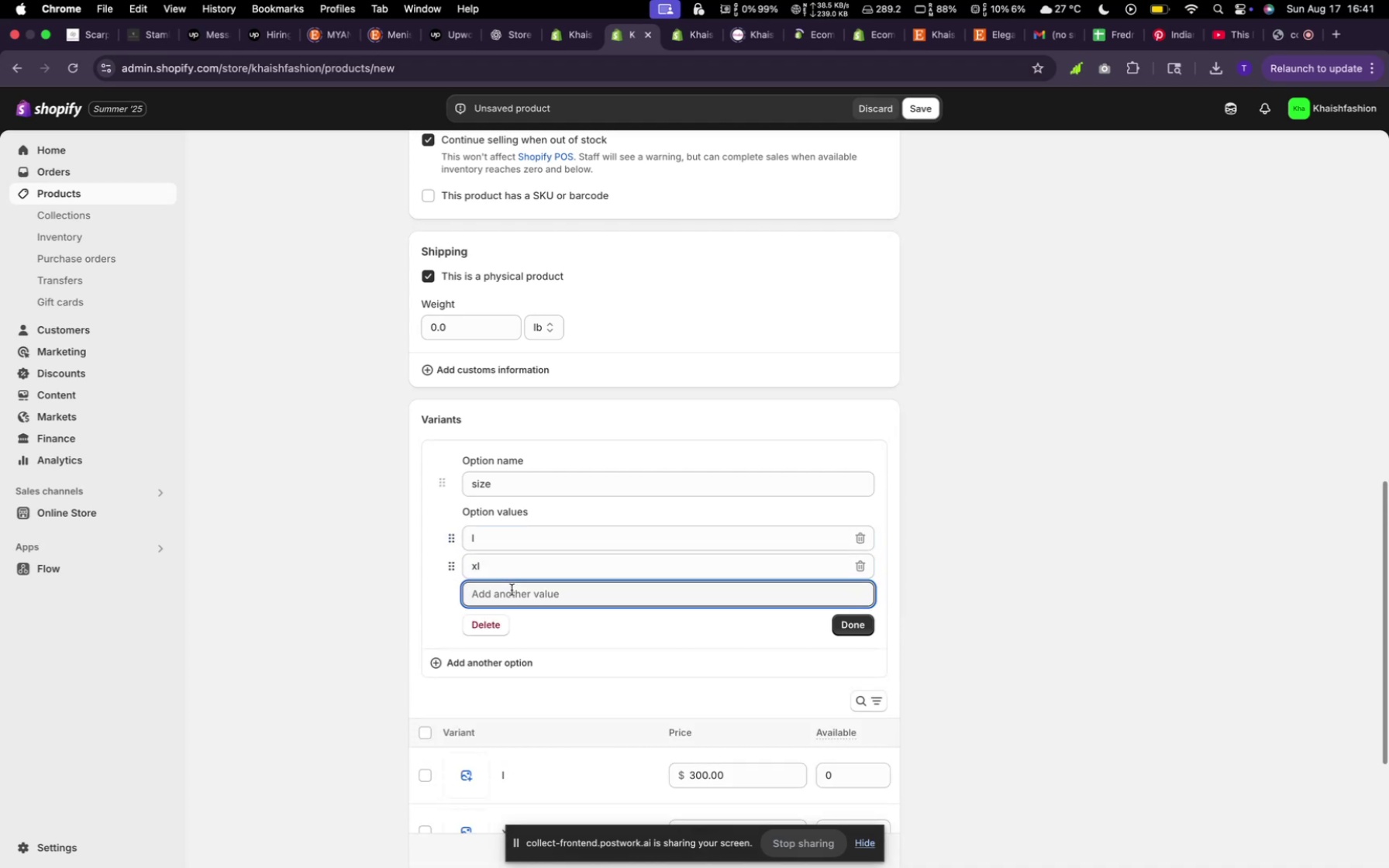 
type(md)
 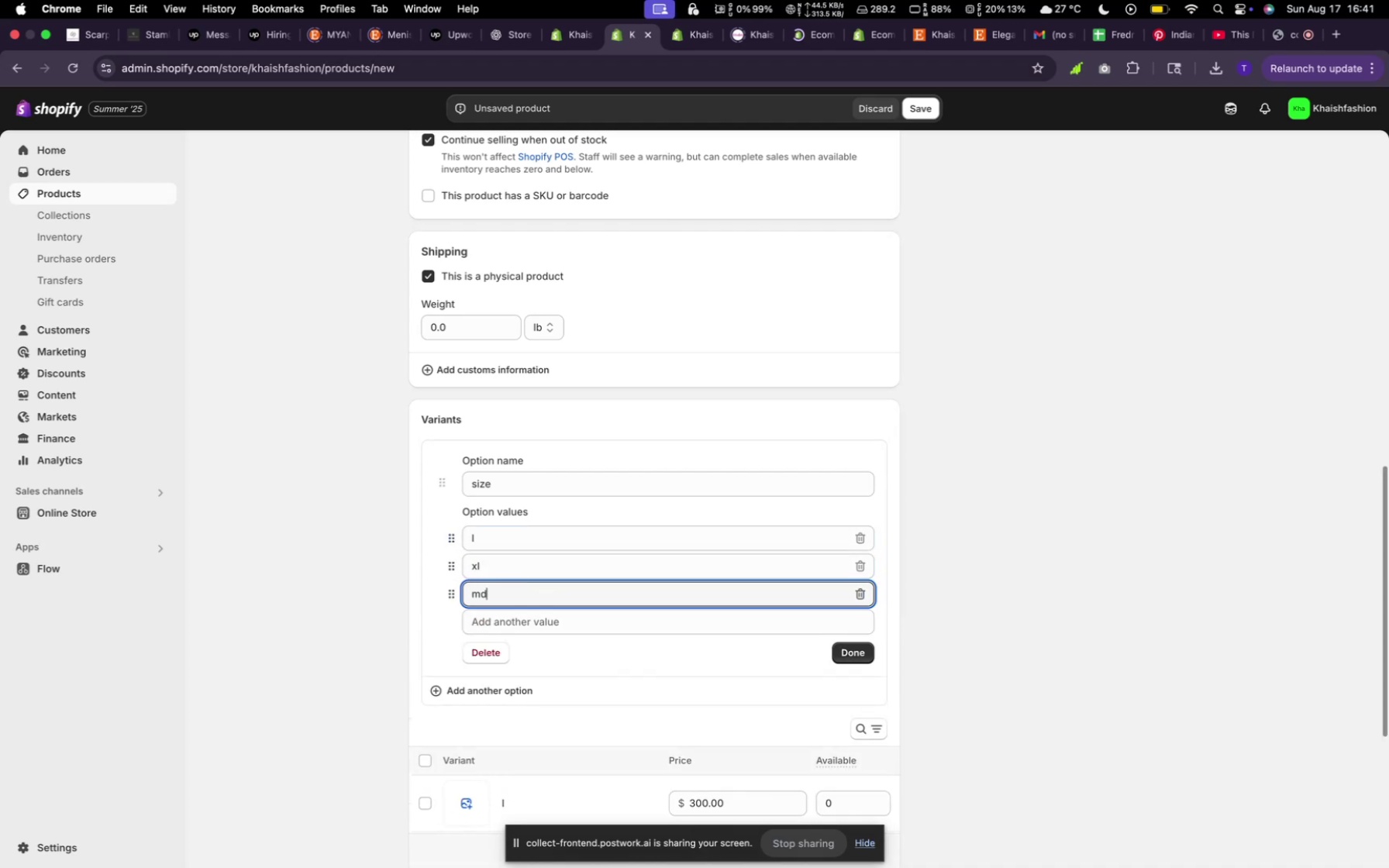 
scroll: coordinate [977, 615], scroll_direction: down, amount: 24.0
 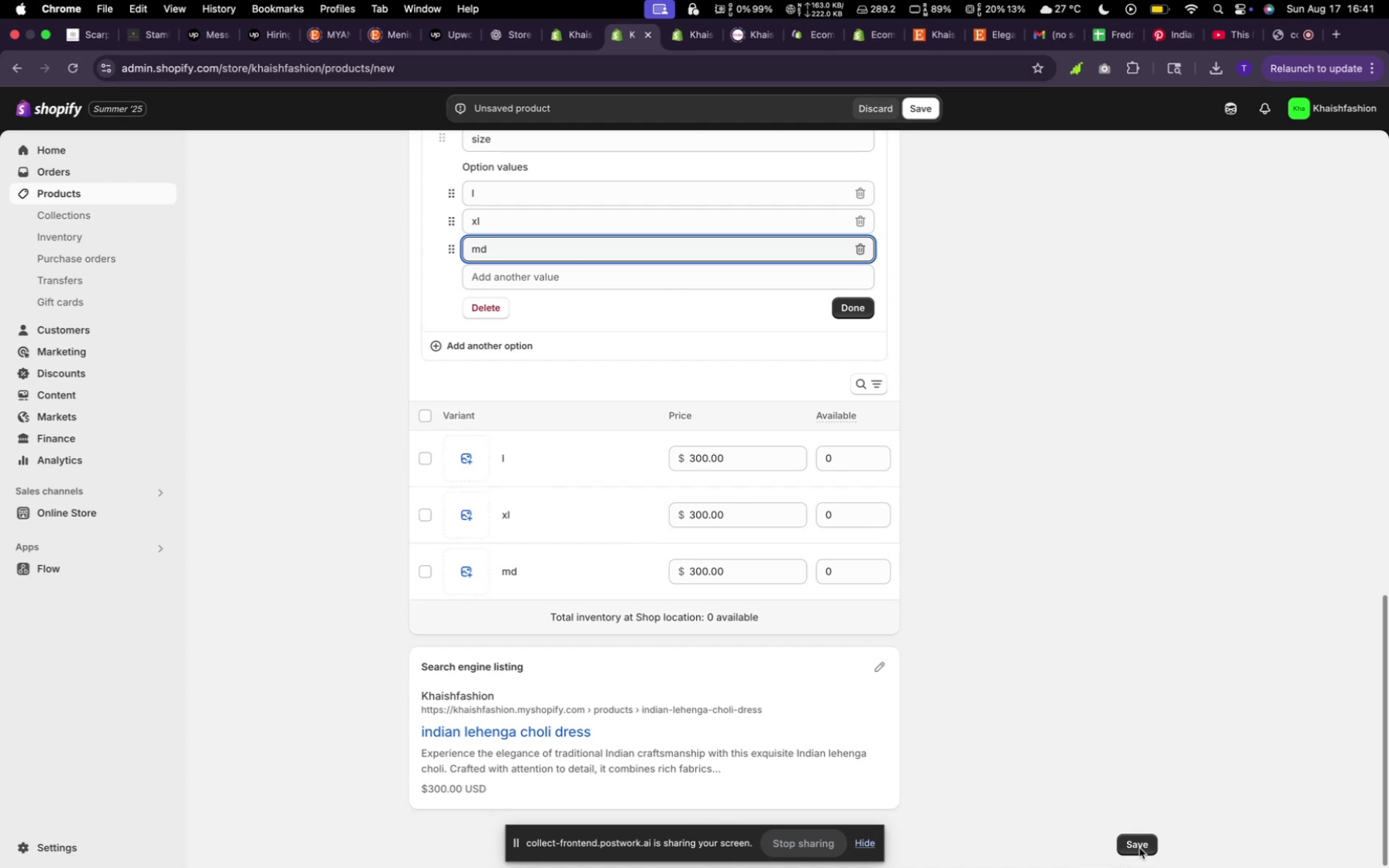 
left_click([1136, 846])
 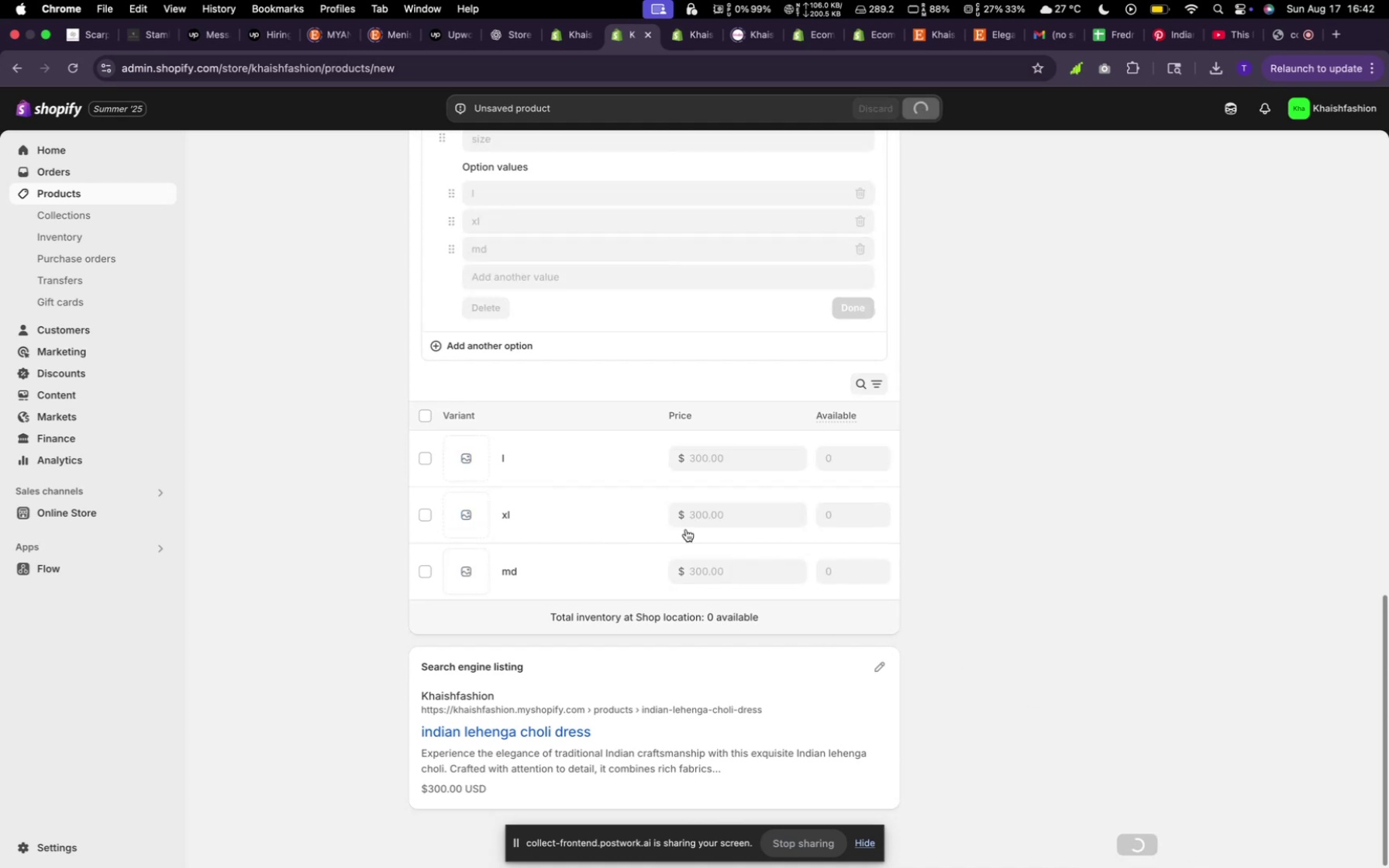 
scroll: coordinate [660, 515], scroll_direction: up, amount: 50.0
 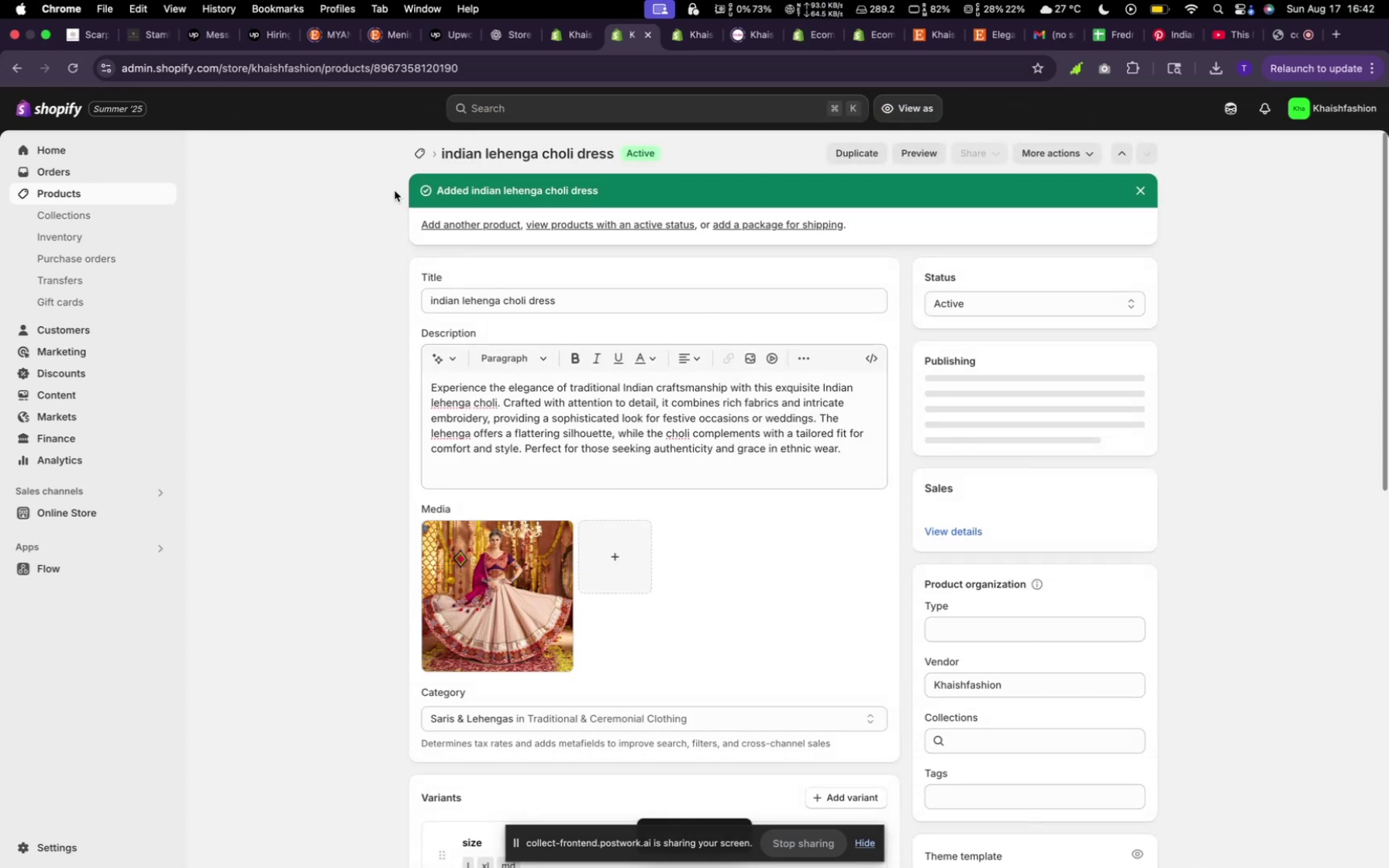 
left_click([411, 150])
 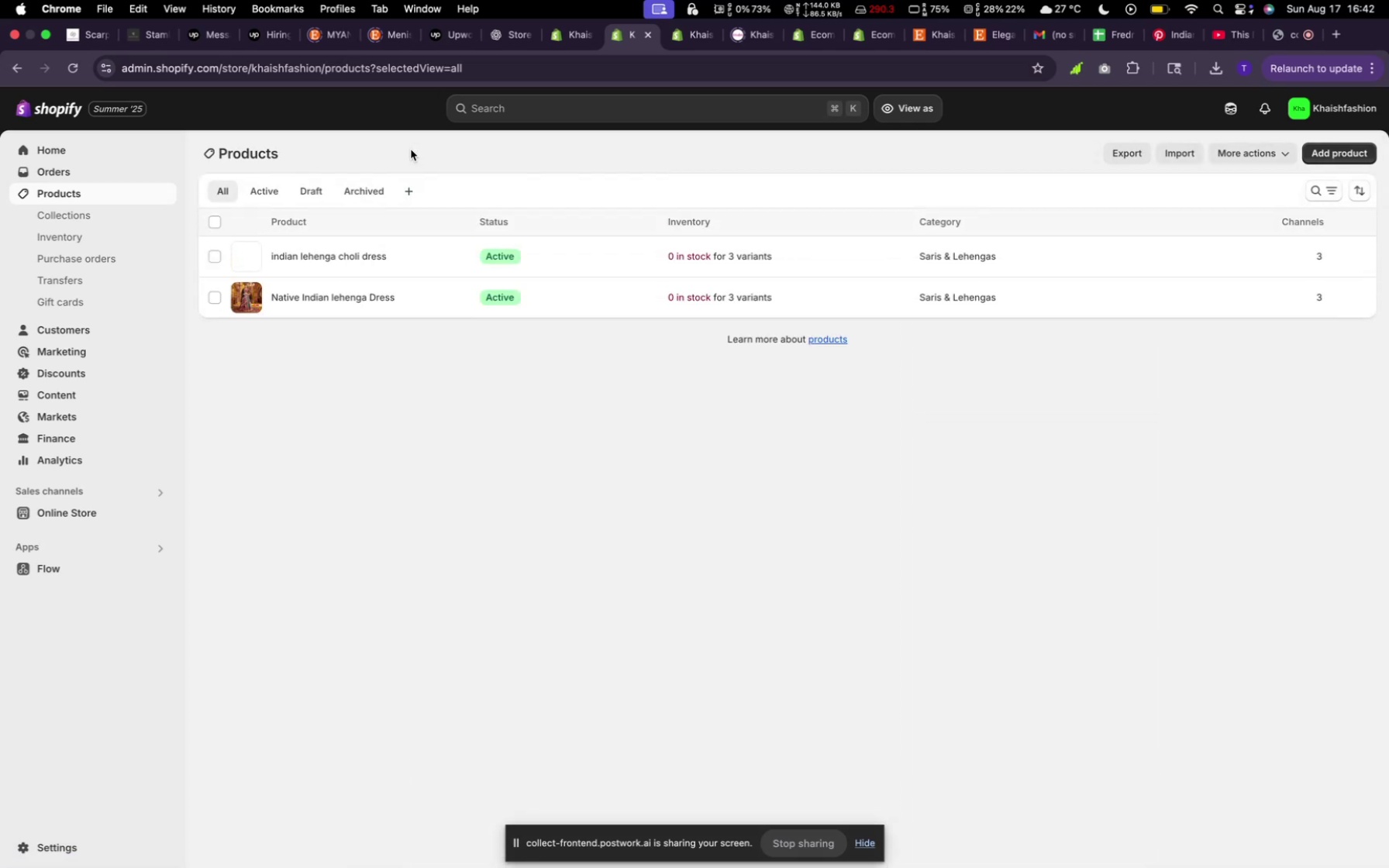 
key(PlayPause)
 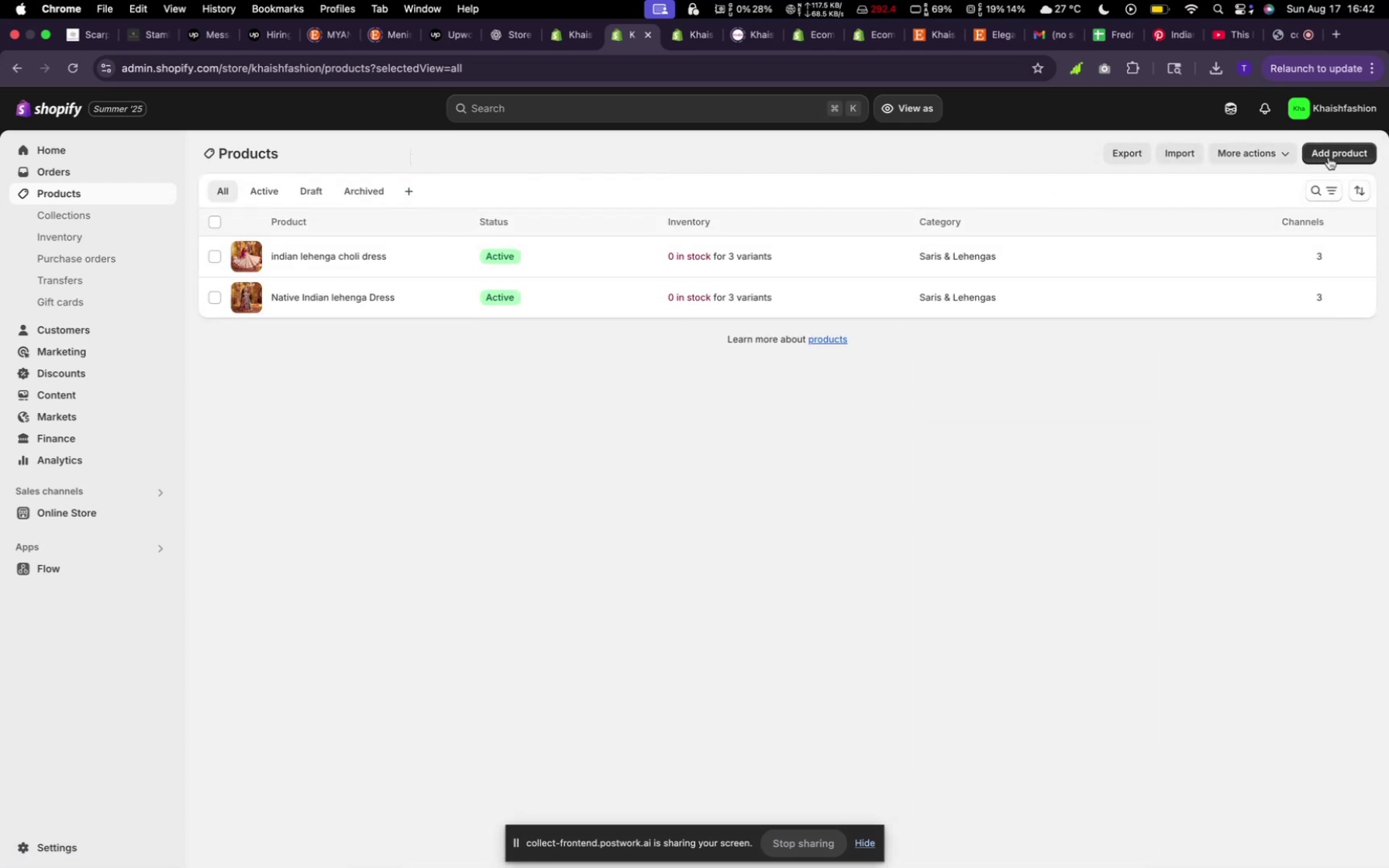 
left_click([1360, 145])
 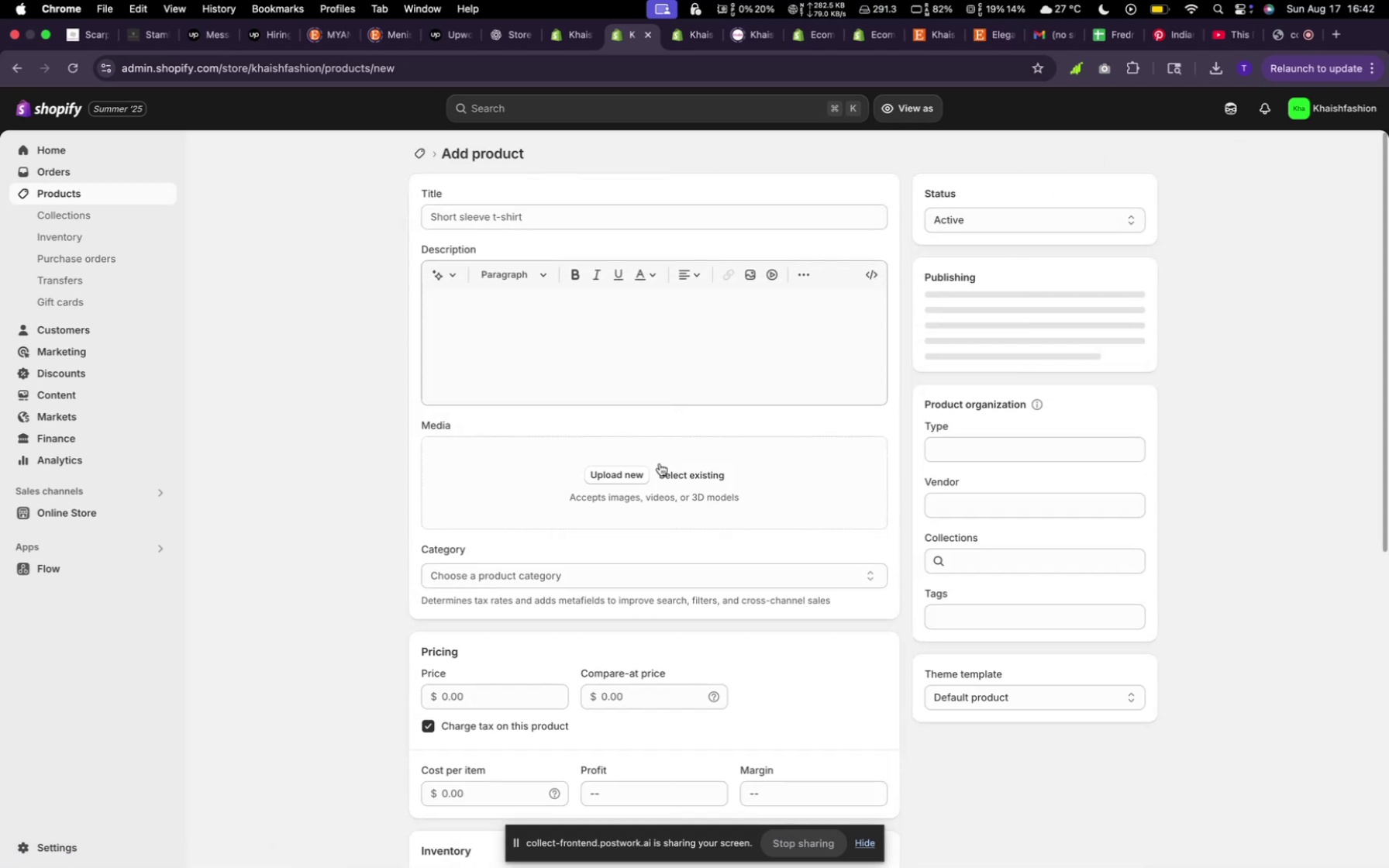 
left_click([671, 469])
 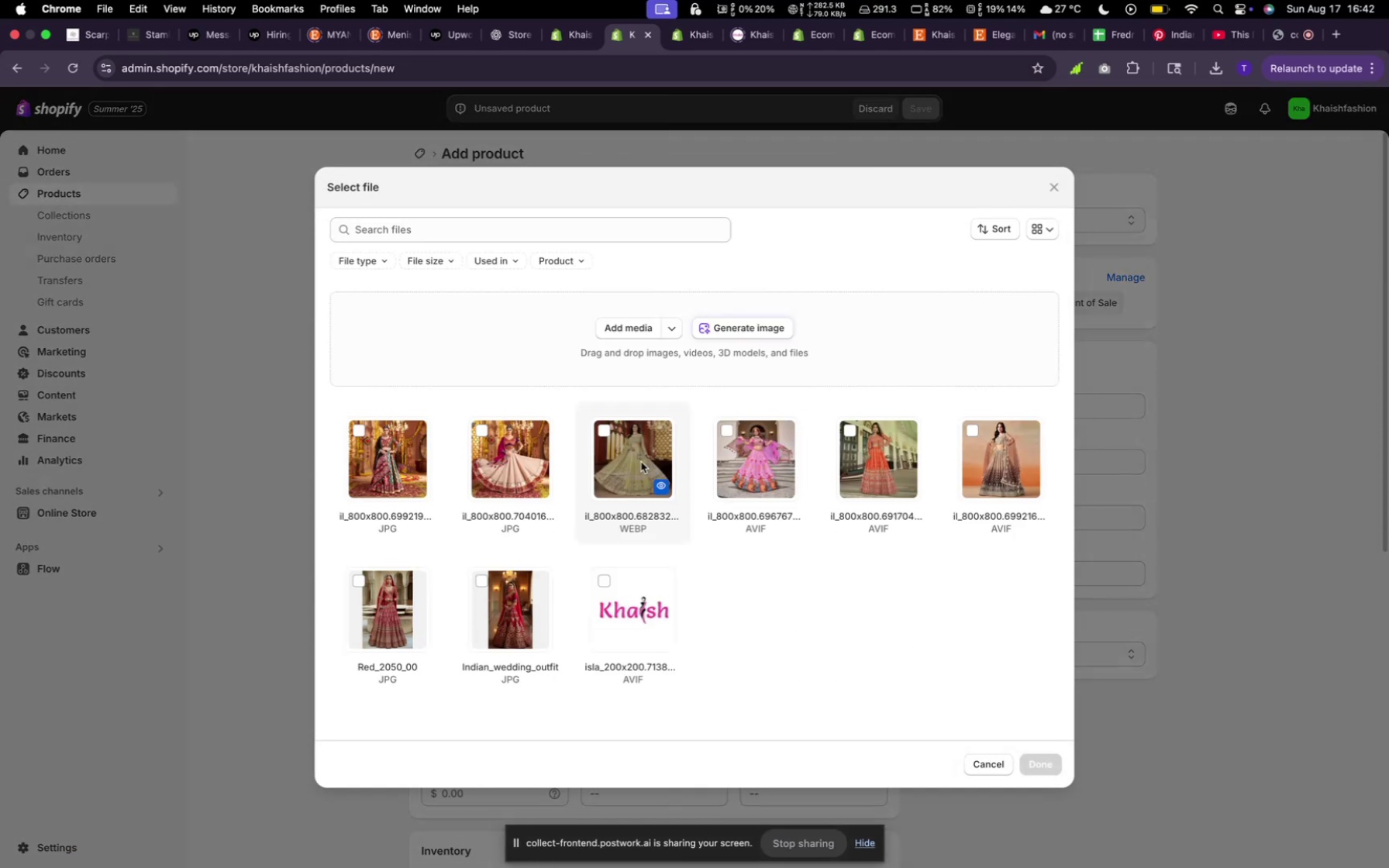 
left_click([630, 459])
 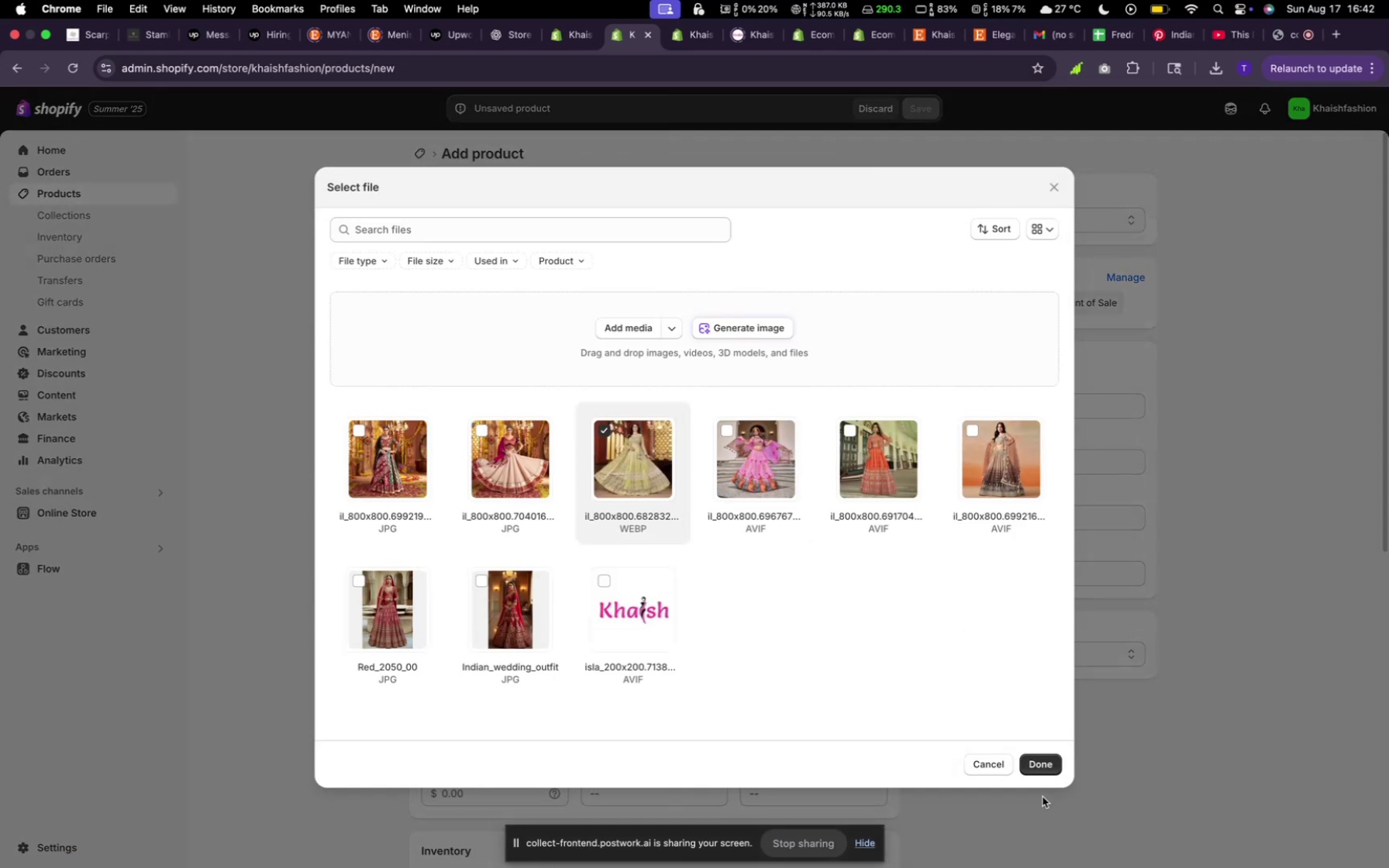 
left_click([1045, 764])
 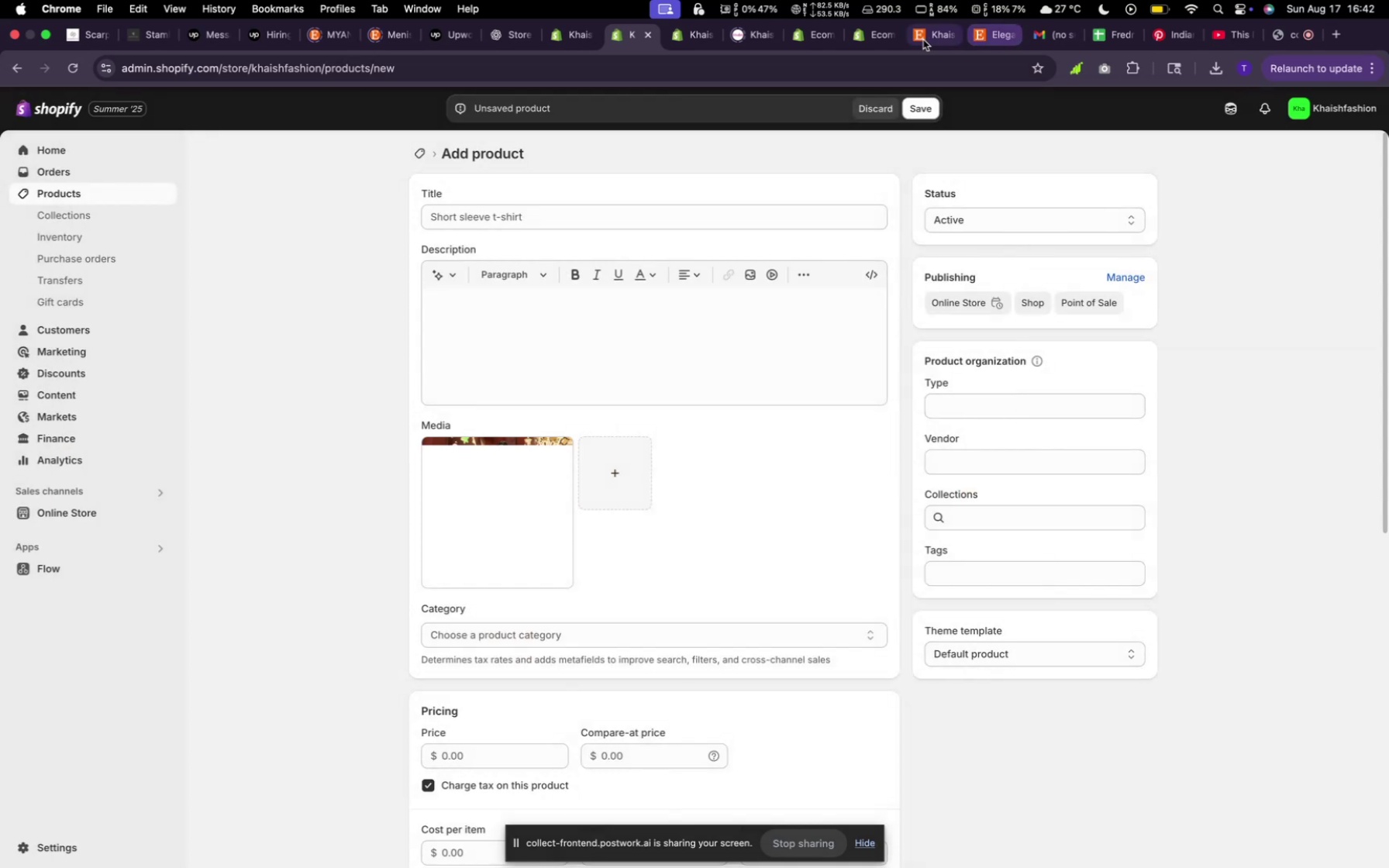 
left_click([919, 39])
 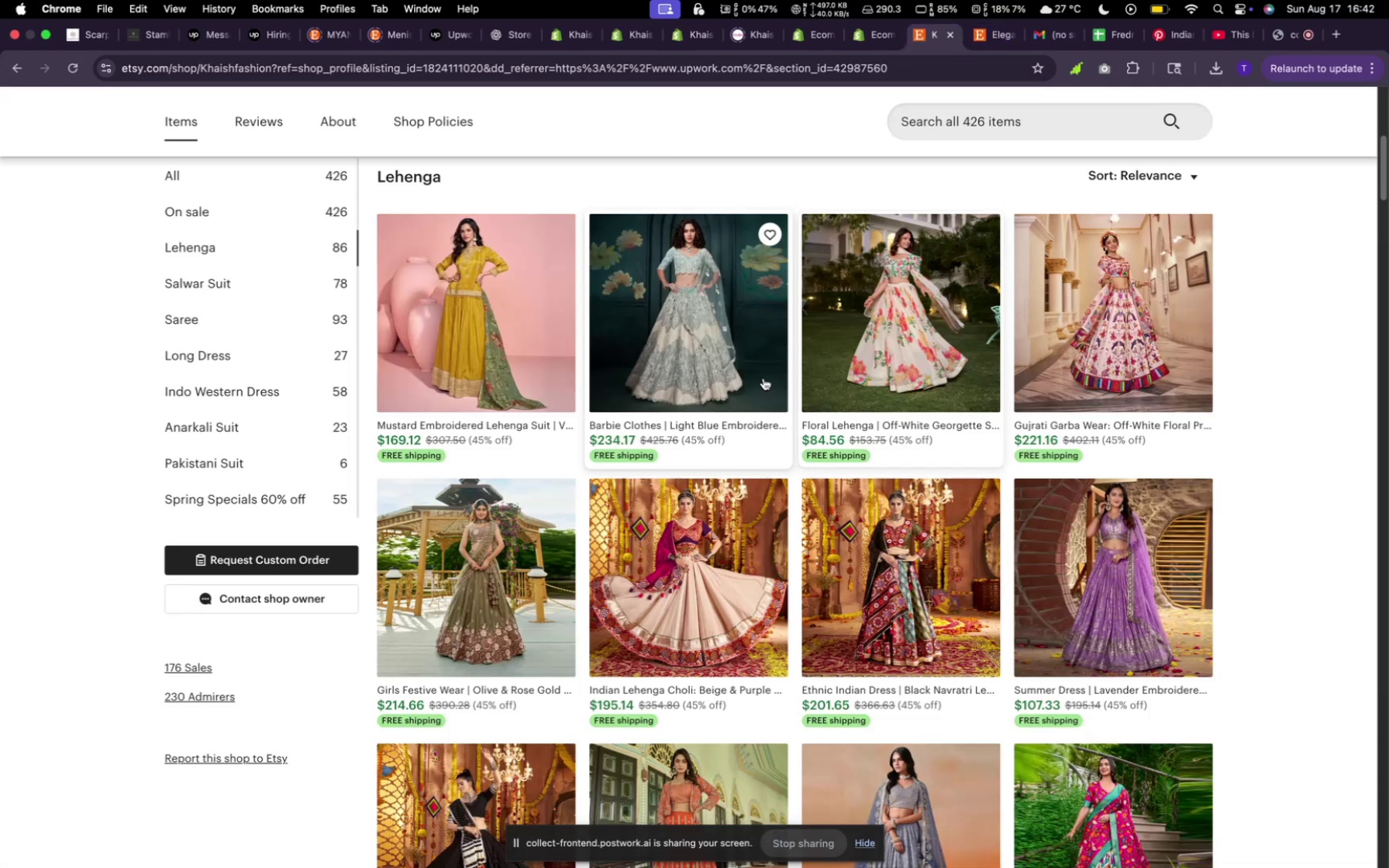 
scroll: coordinate [884, 481], scroll_direction: down, amount: 27.0
 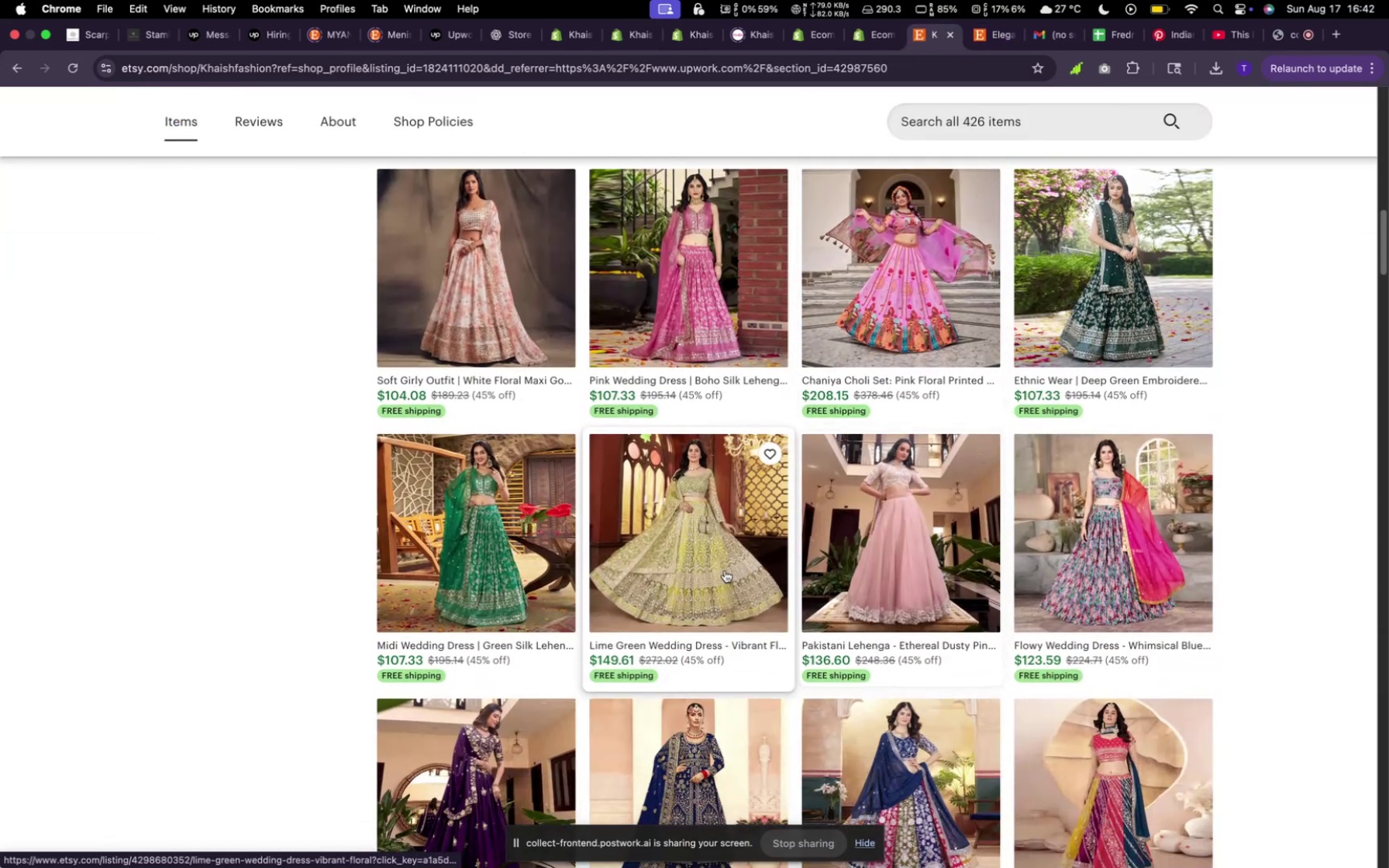 
mouse_move([701, 580])
 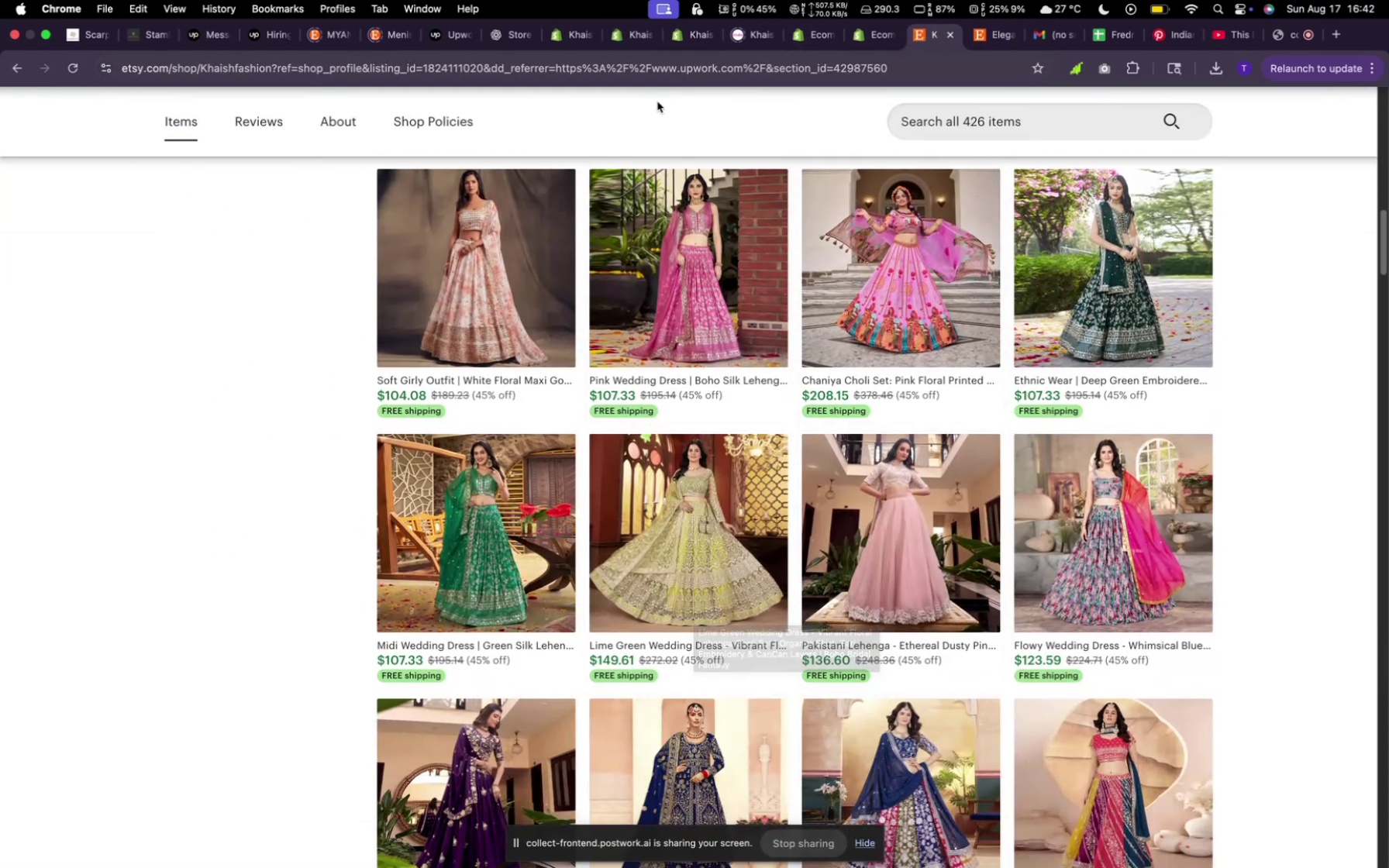 
scroll: coordinate [696, 211], scroll_direction: up, amount: 28.0
 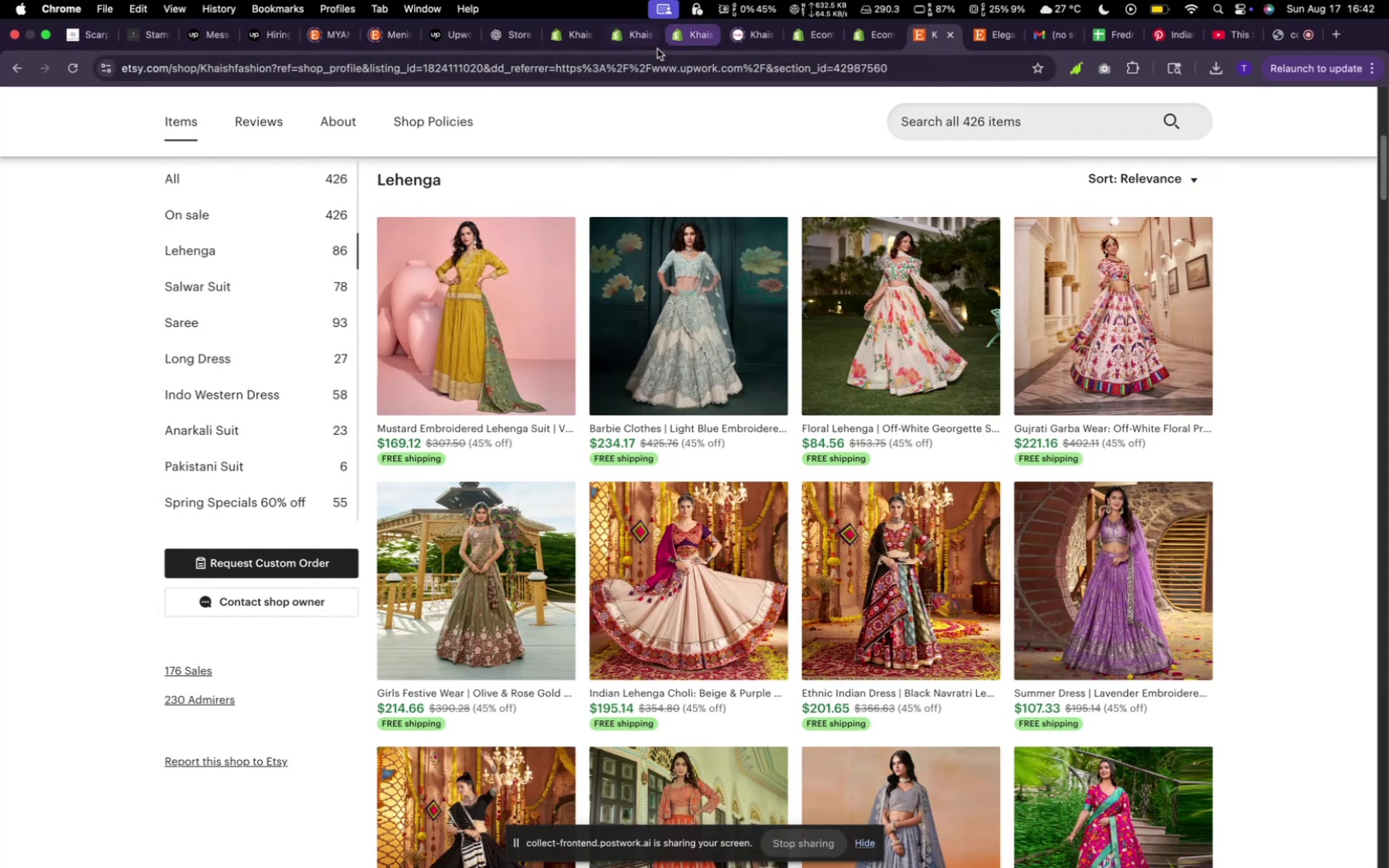 
left_click([644, 45])
 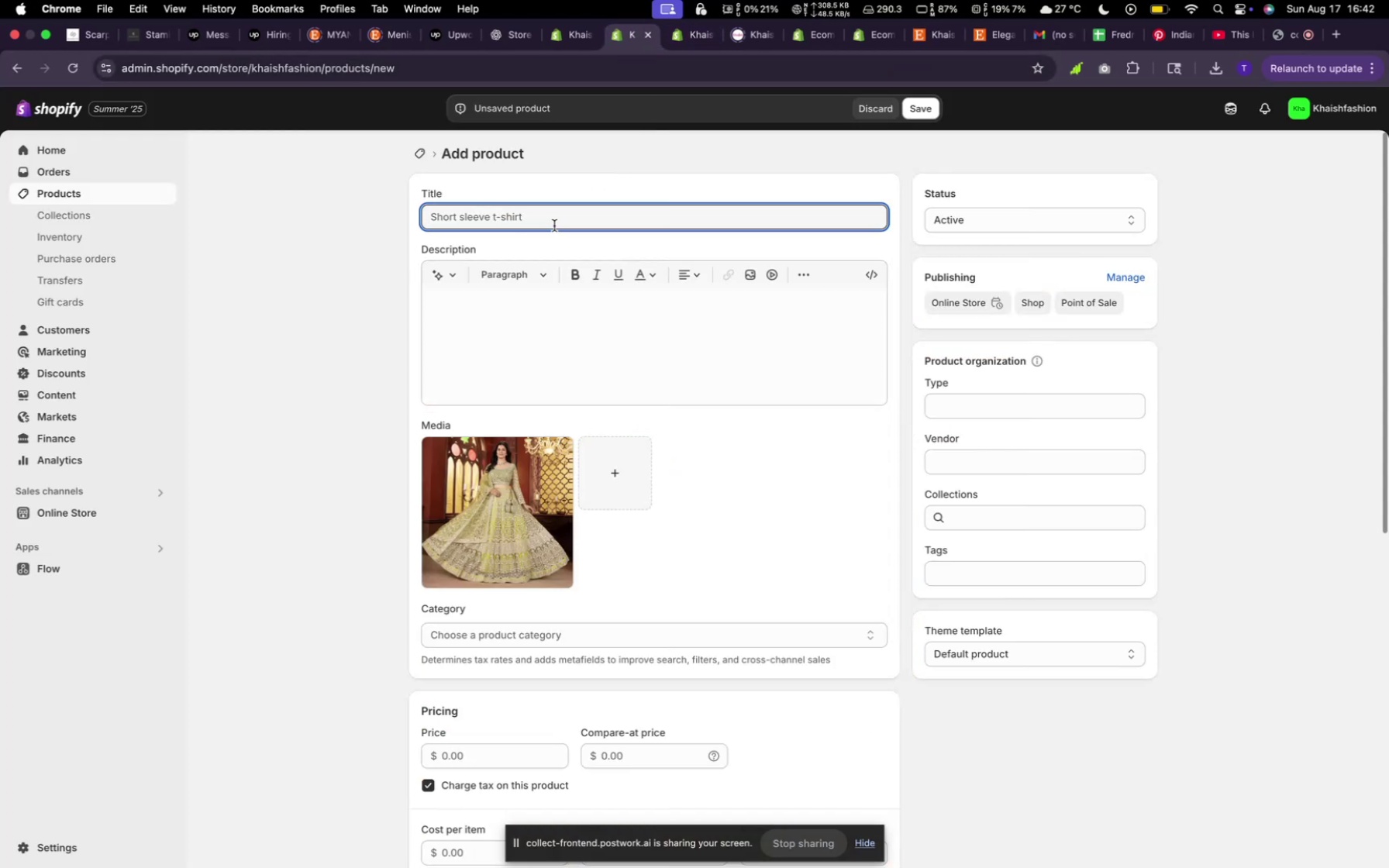 
type(Lime Green wedding Dress)
 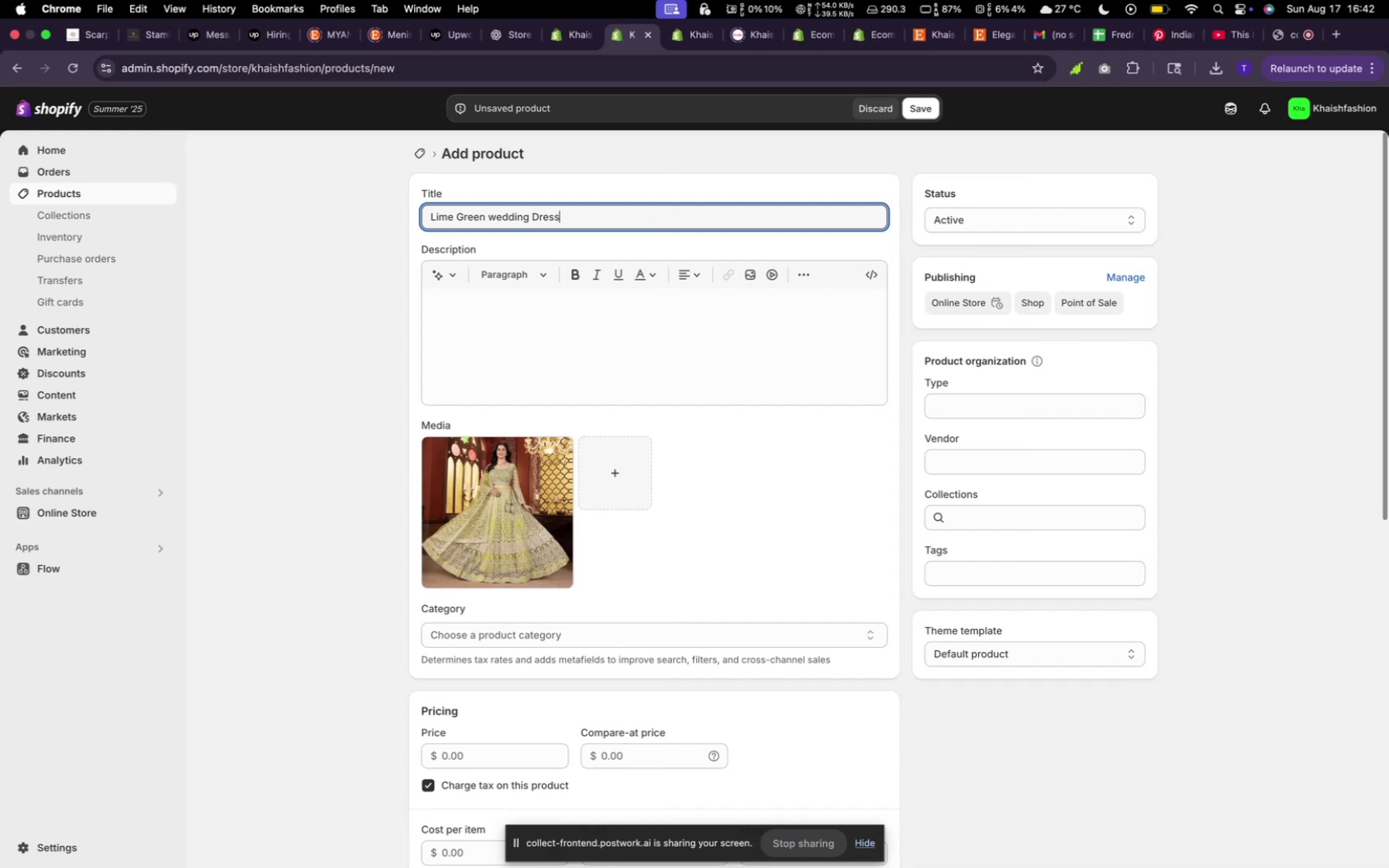 
left_click([433, 270])
 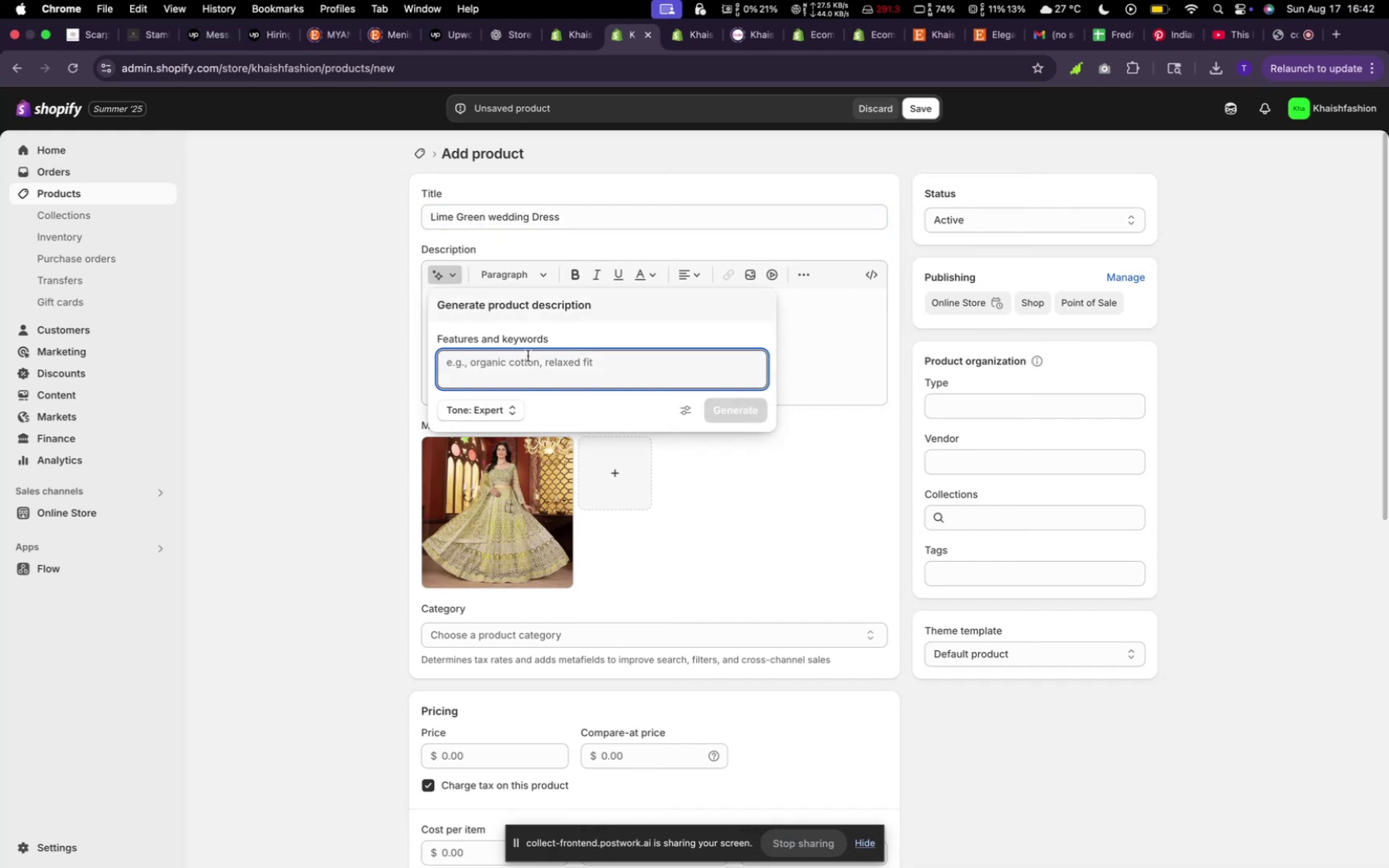 
type(random)
 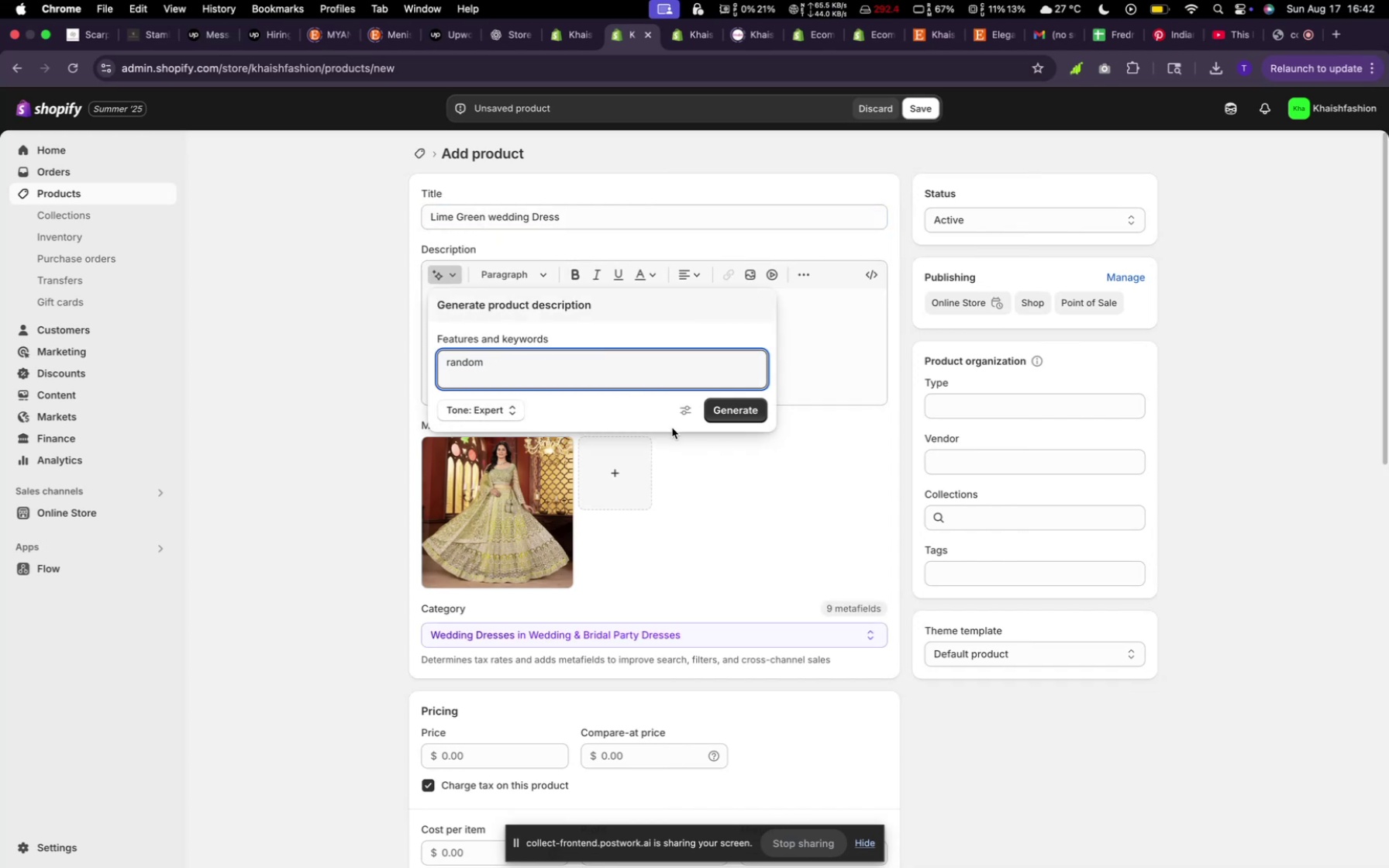 
left_click([738, 415])
 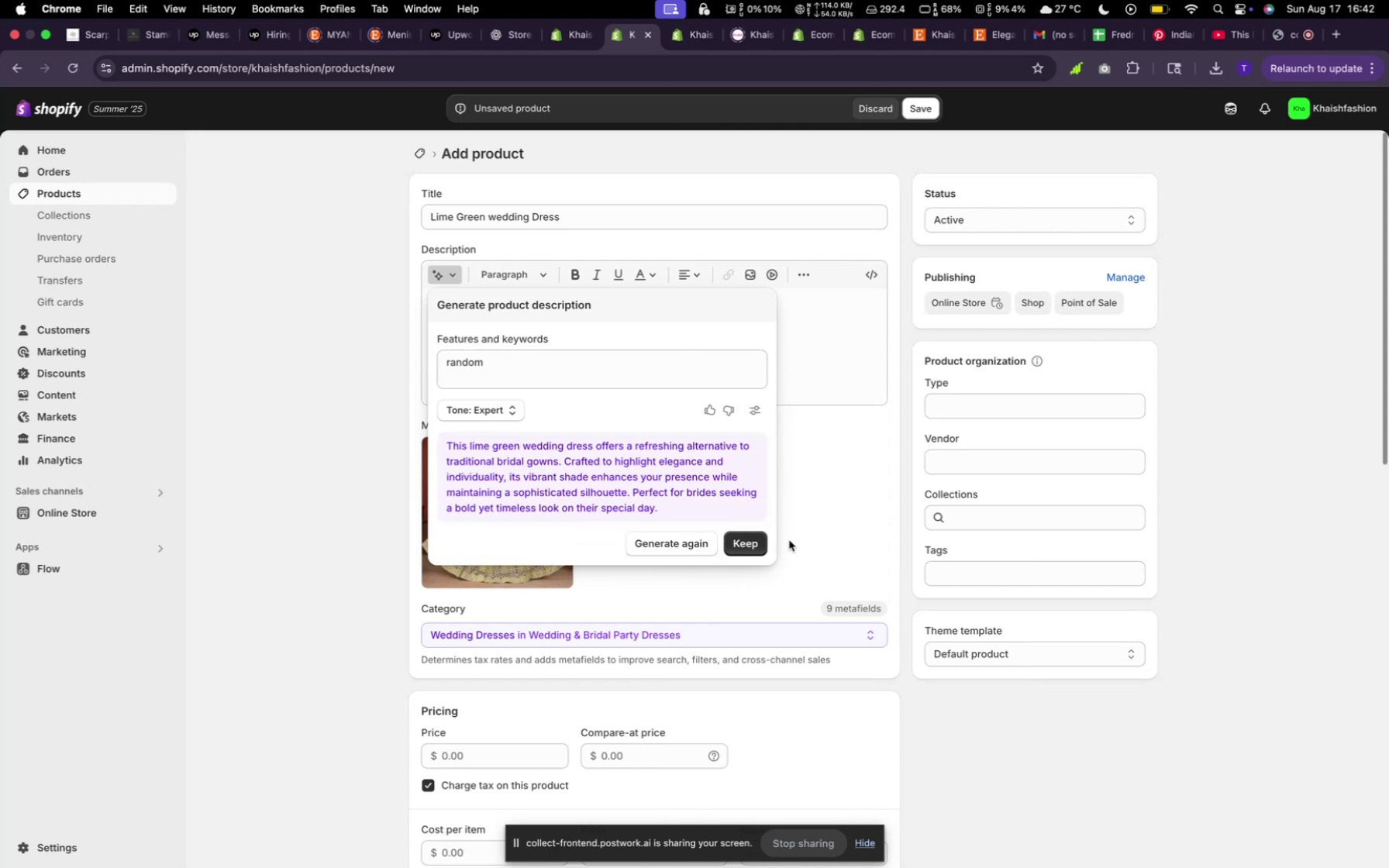 
left_click([756, 546])
 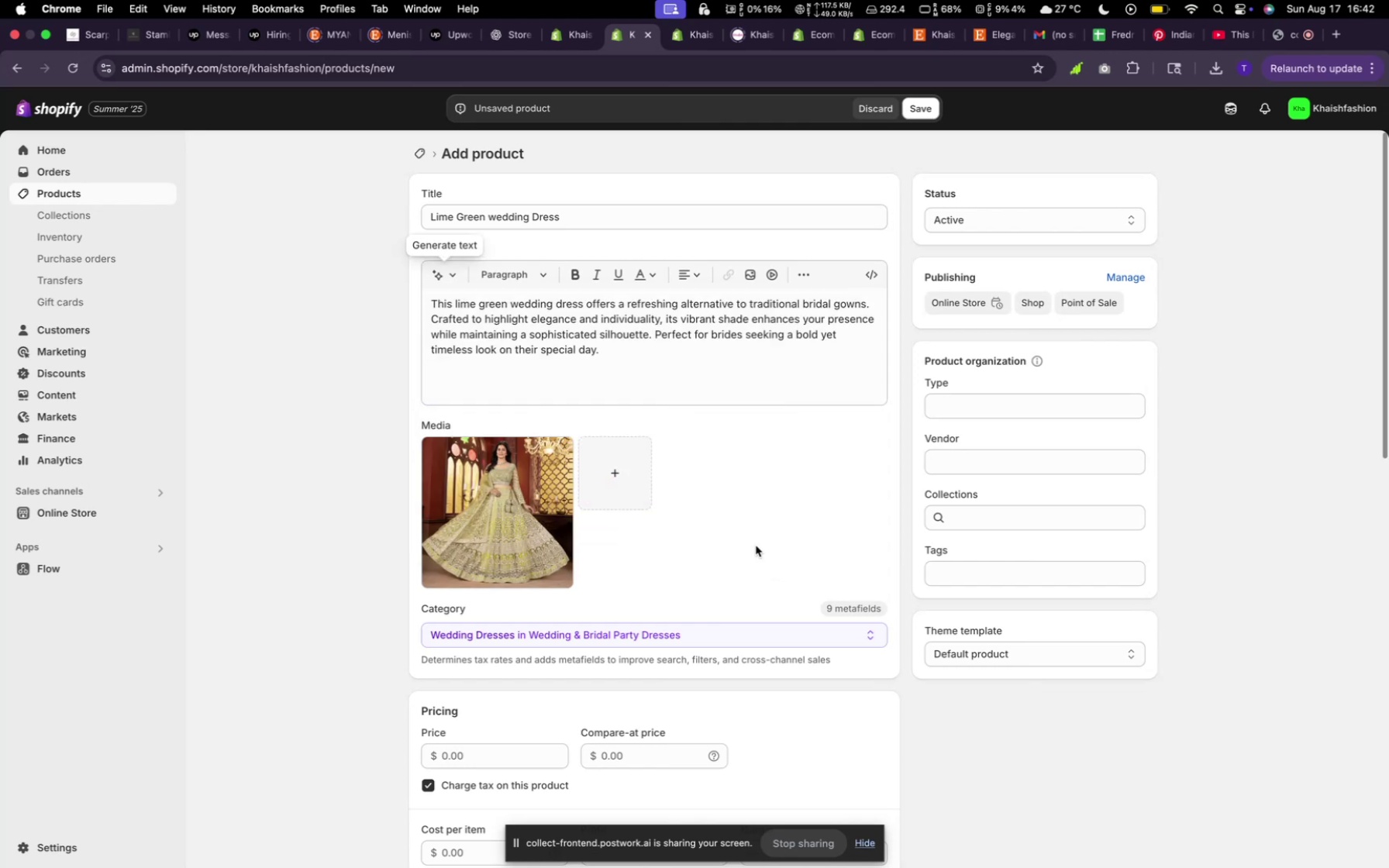 
scroll: coordinate [754, 545], scroll_direction: down, amount: 17.0
 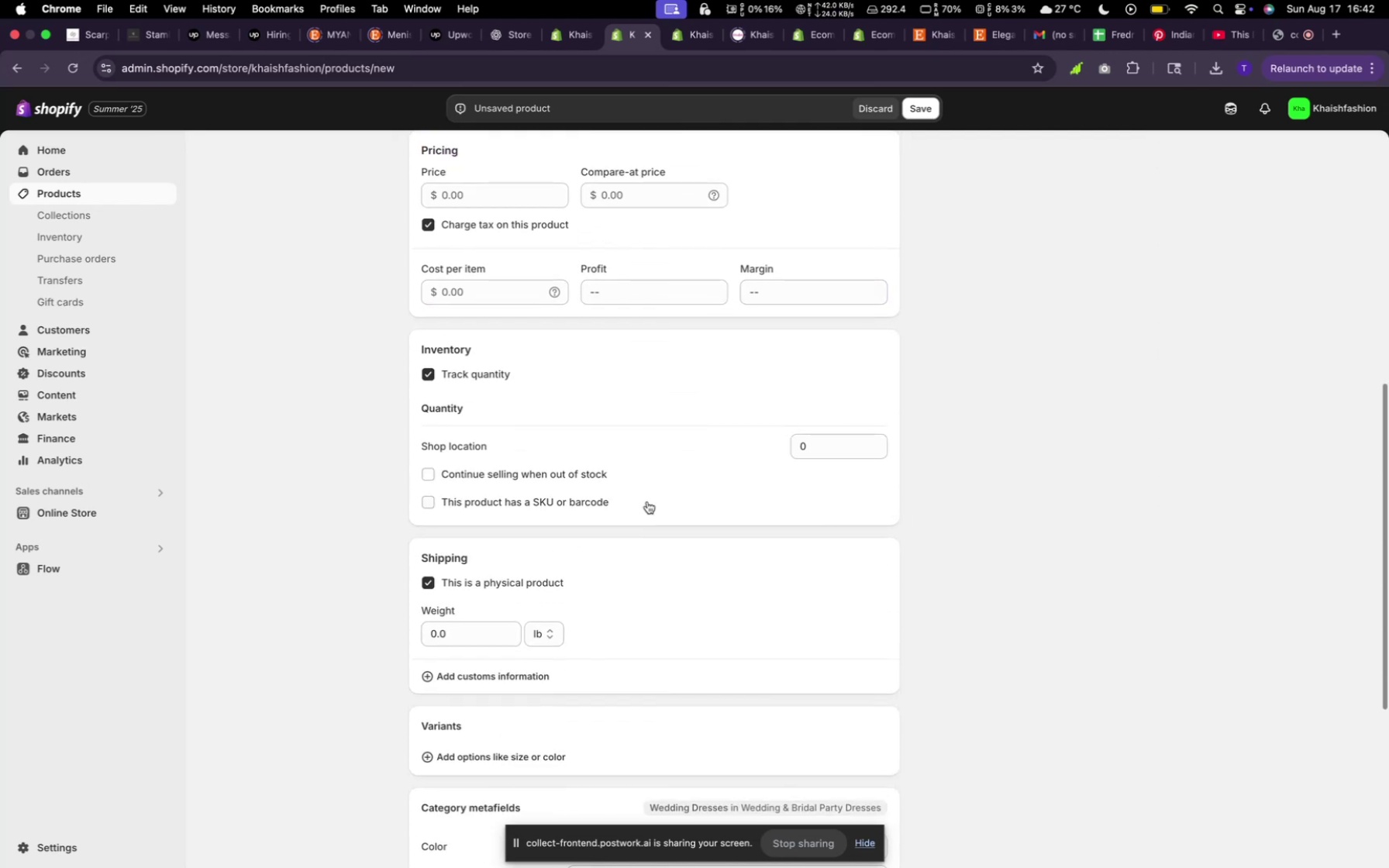 
scroll: coordinate [632, 487], scroll_direction: up, amount: 4.0
 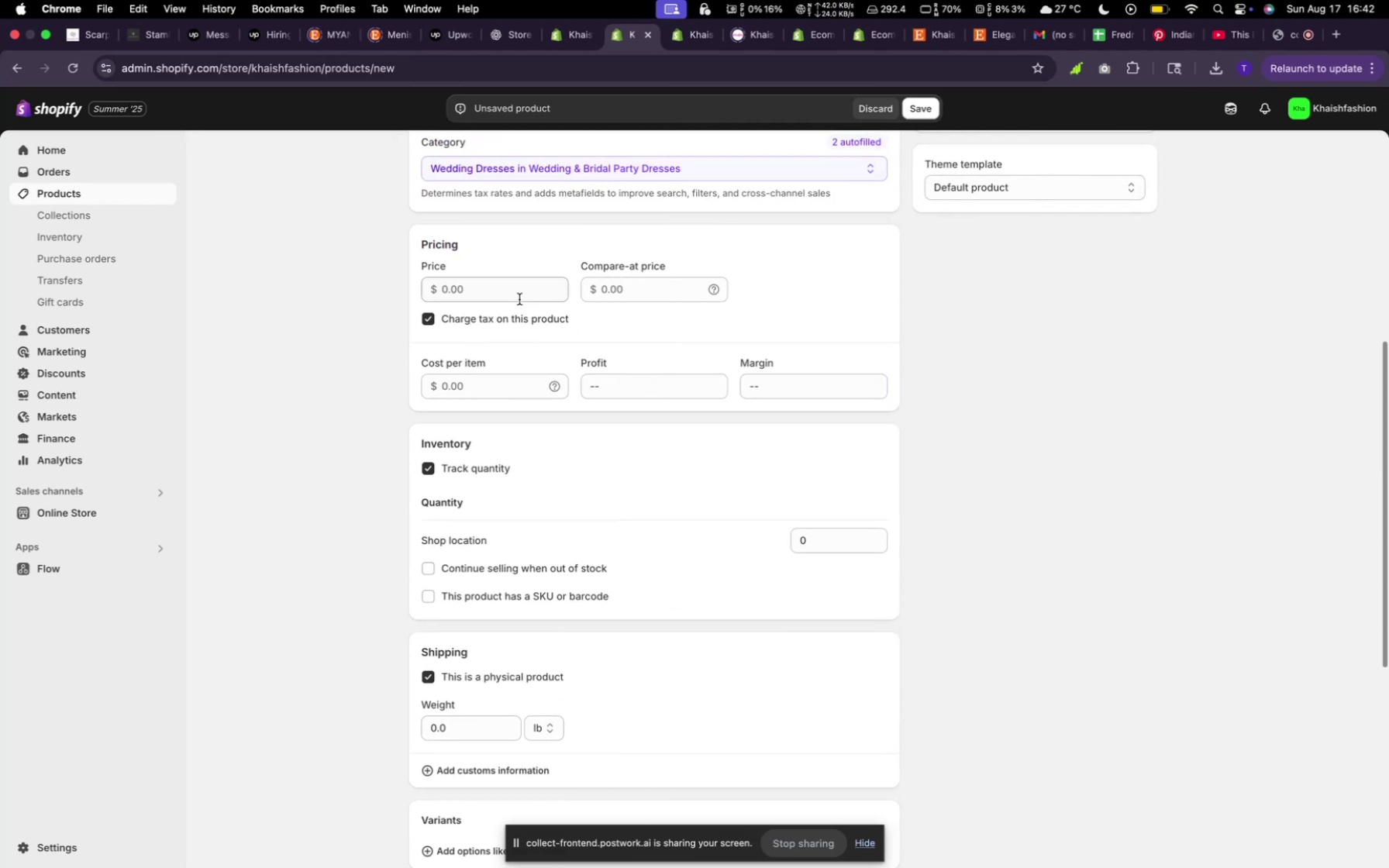 
left_click([519, 298])
 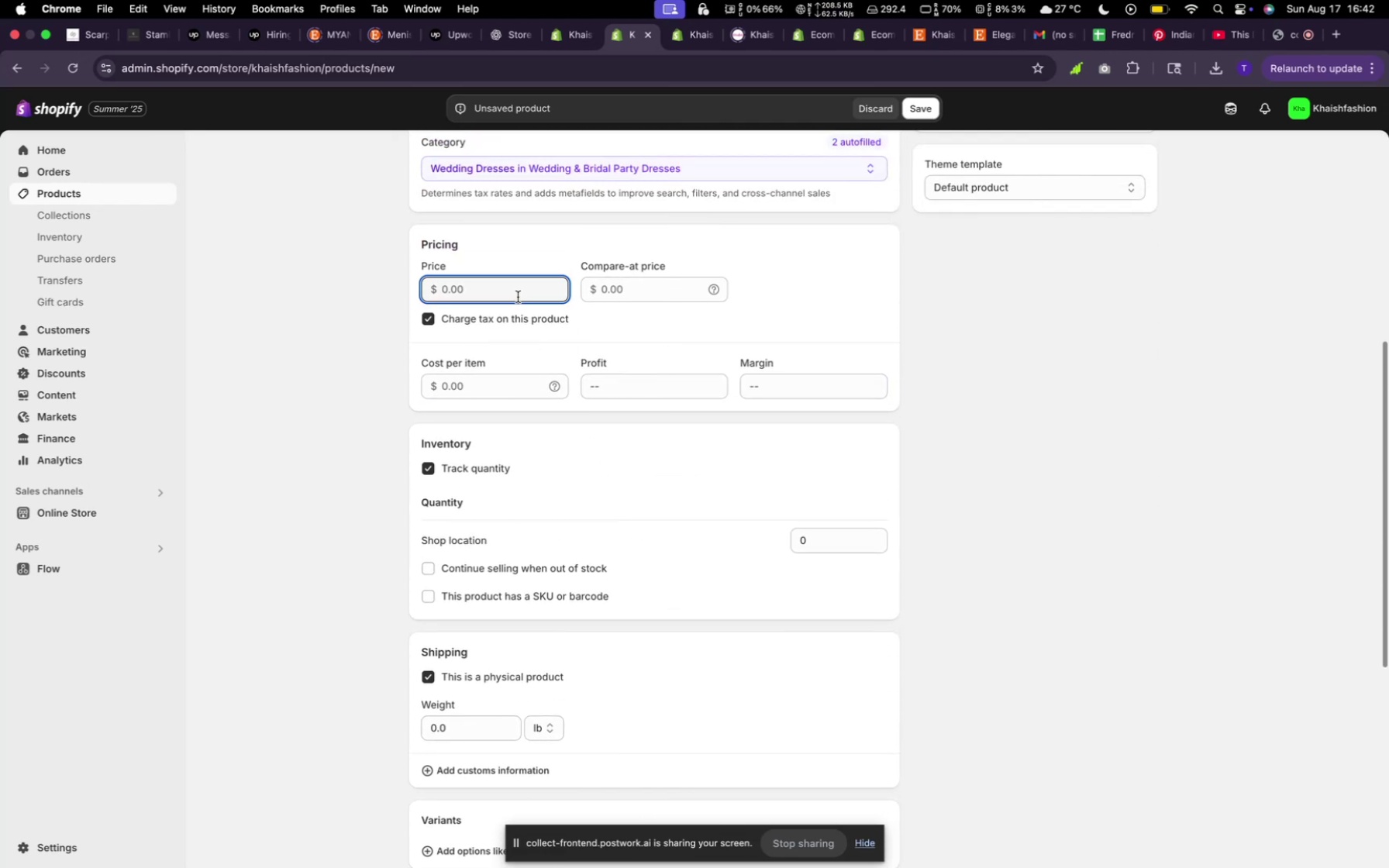 
type(200)
key(Backspace)
key(Backspace)
key(Backspace)
key(Backspace)
type(300)
 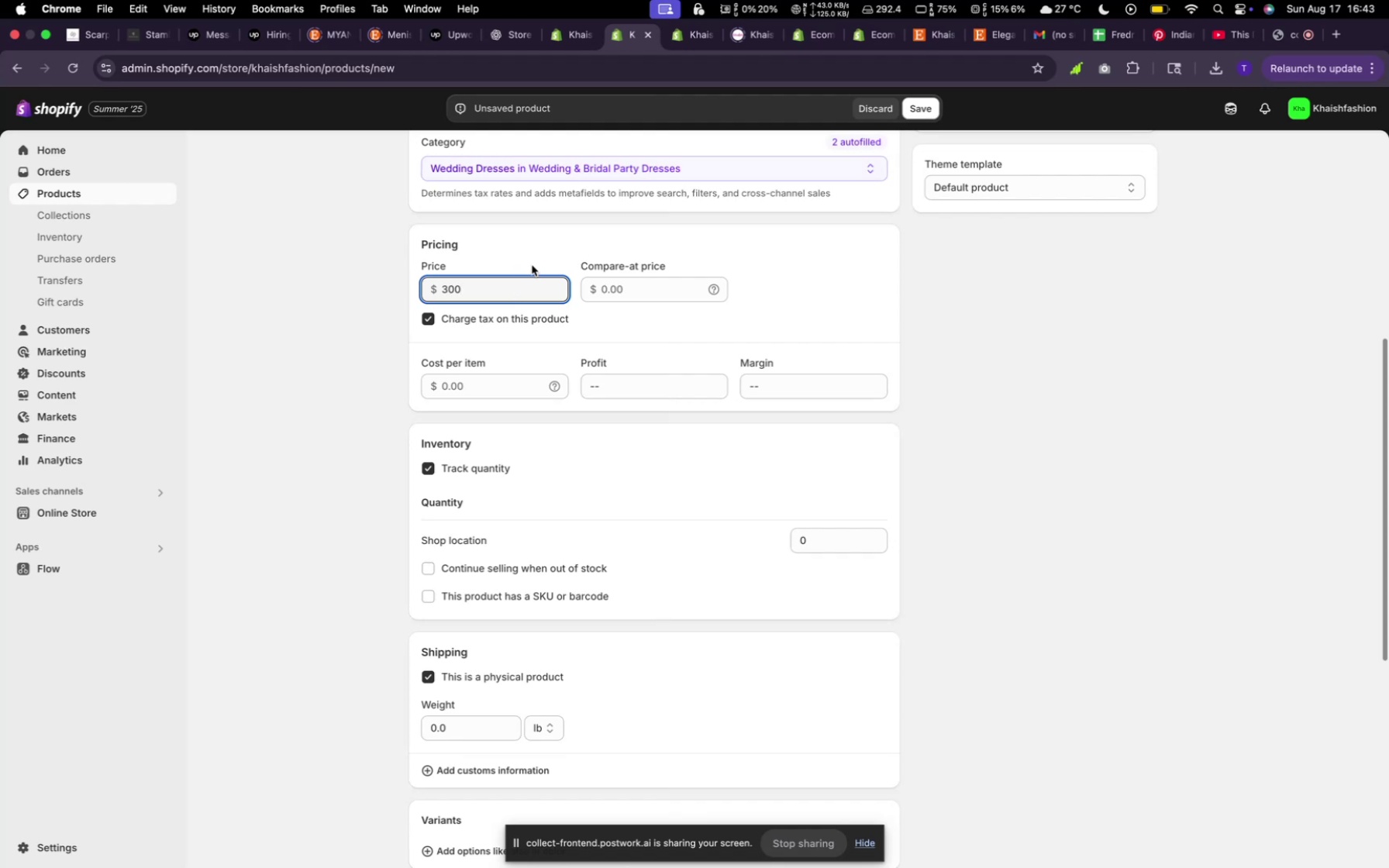 
left_click([611, 290])
 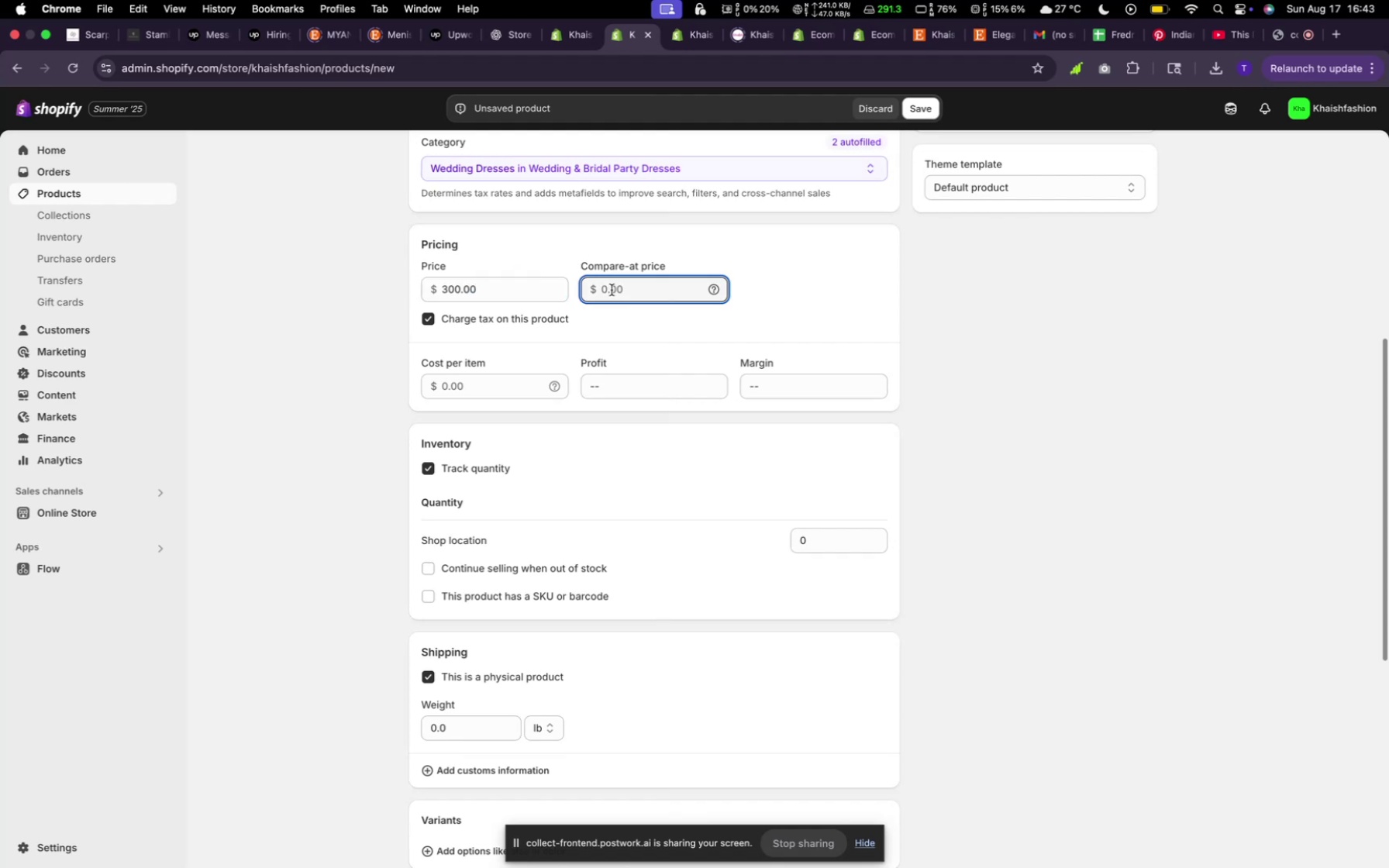 
type(2000)
key(Backspace)
key(Backspace)
key(Backspace)
type(80)
 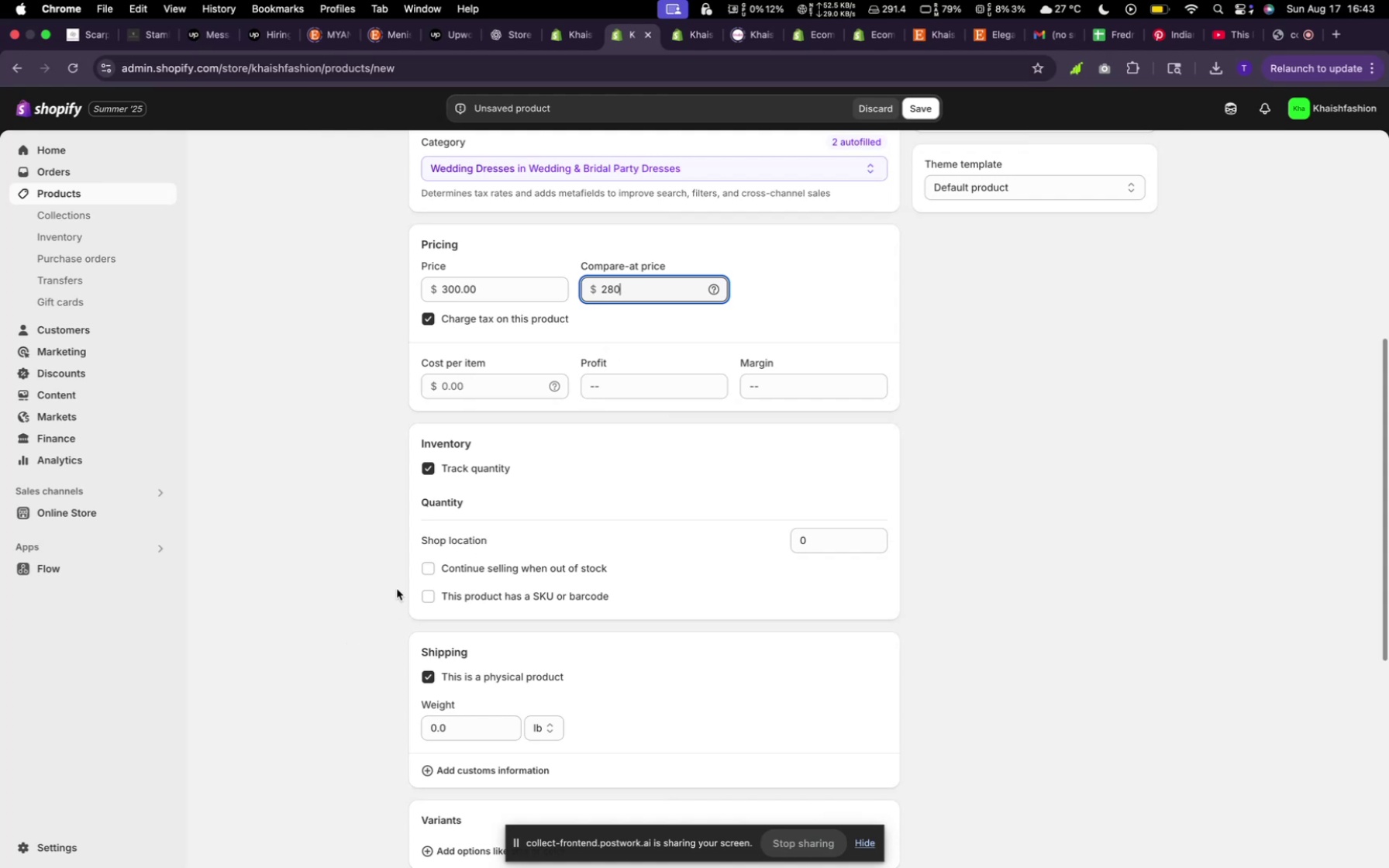 
left_click([437, 560])
 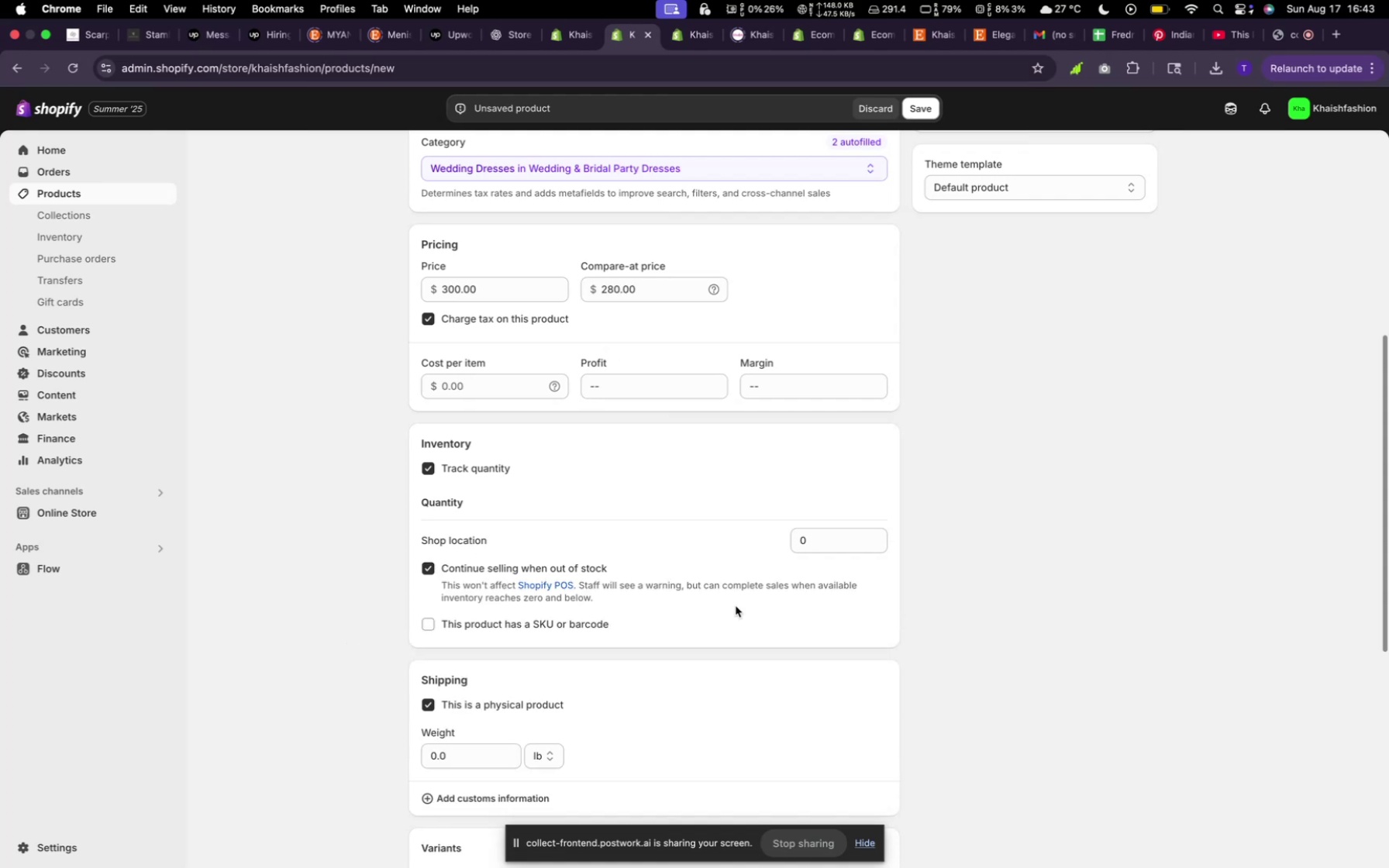 
scroll: coordinate [737, 591], scroll_direction: down, amount: 20.0
 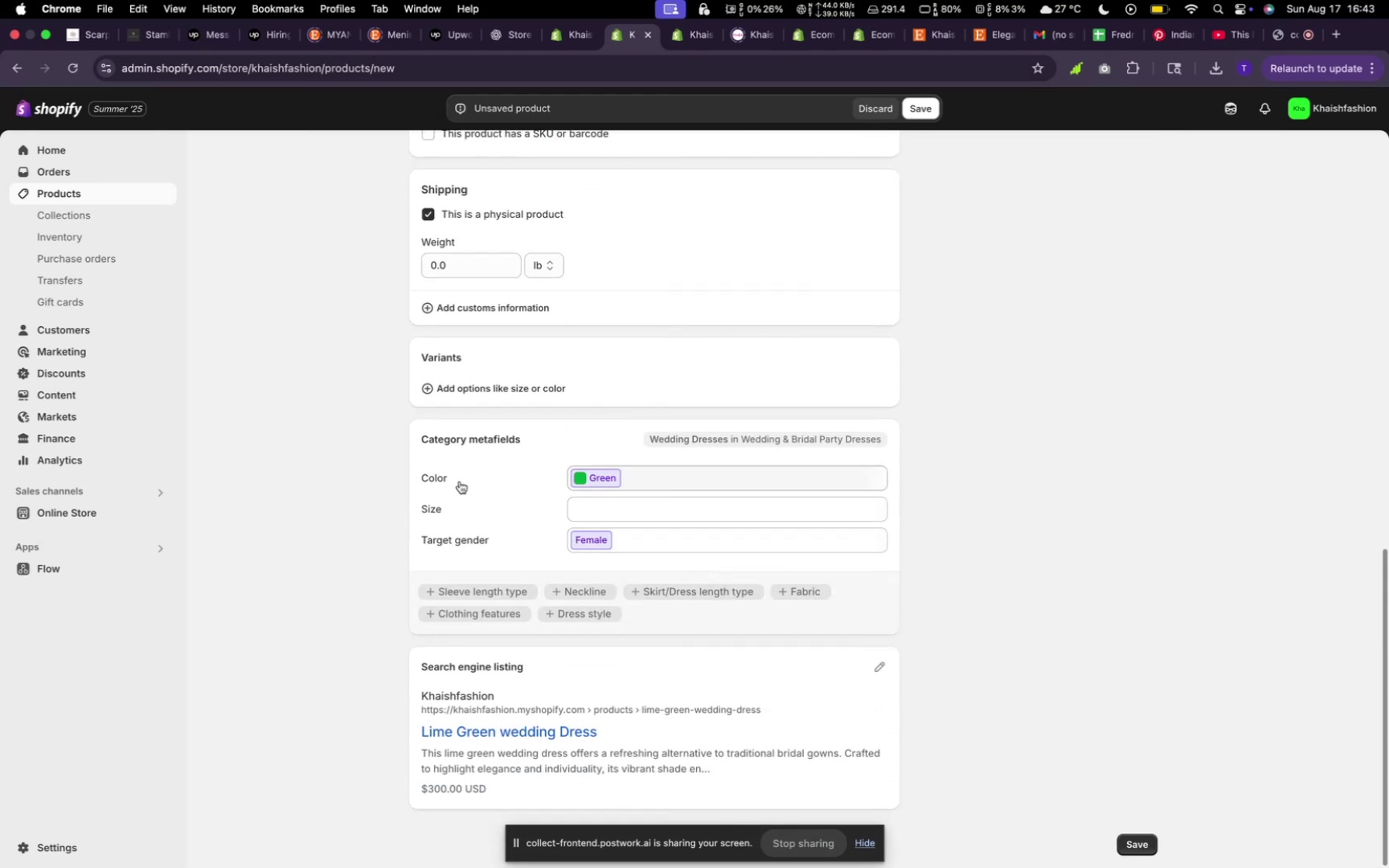 
left_click([466, 384])
 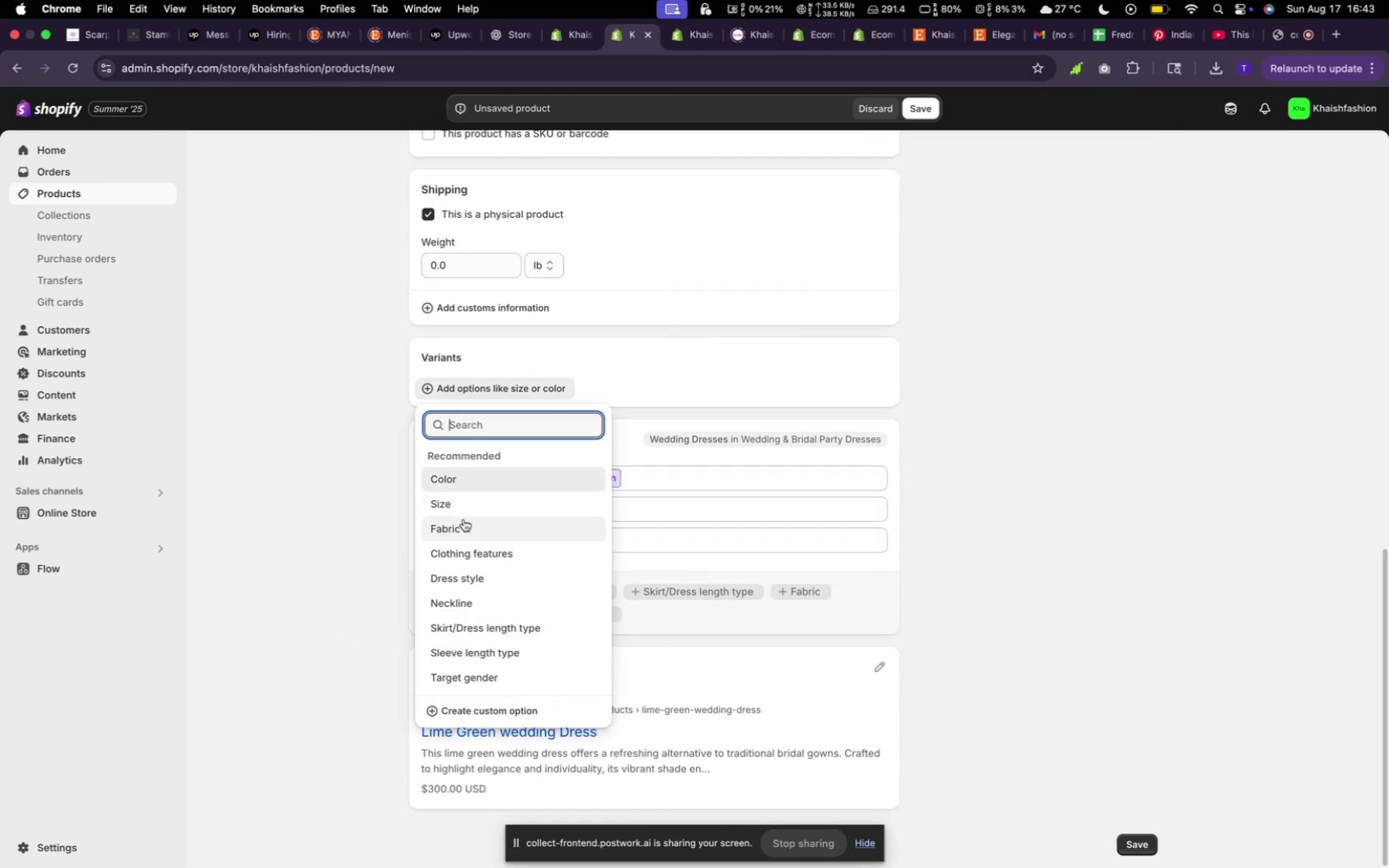 
left_click([450, 492])
 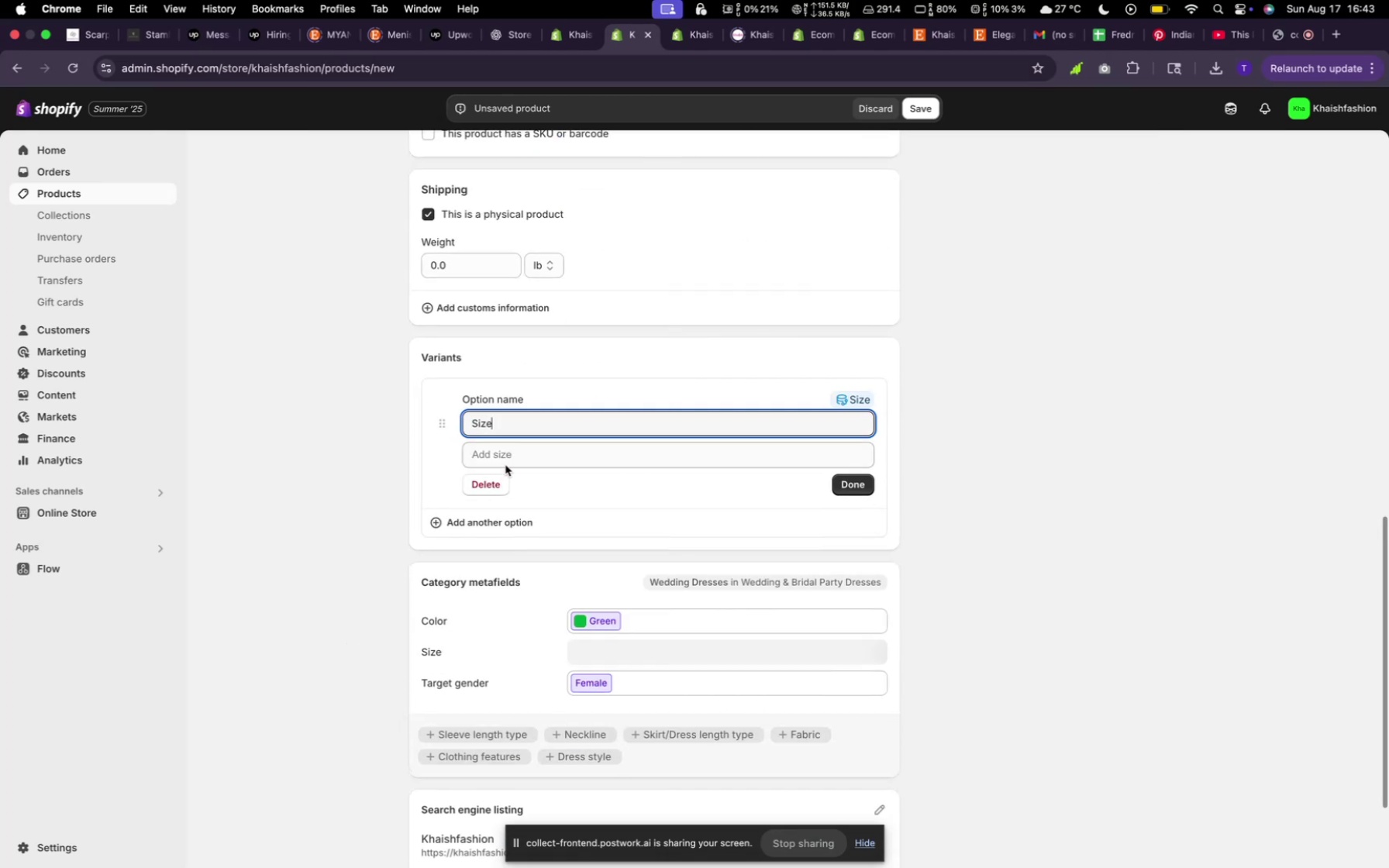 
left_click([508, 456])
 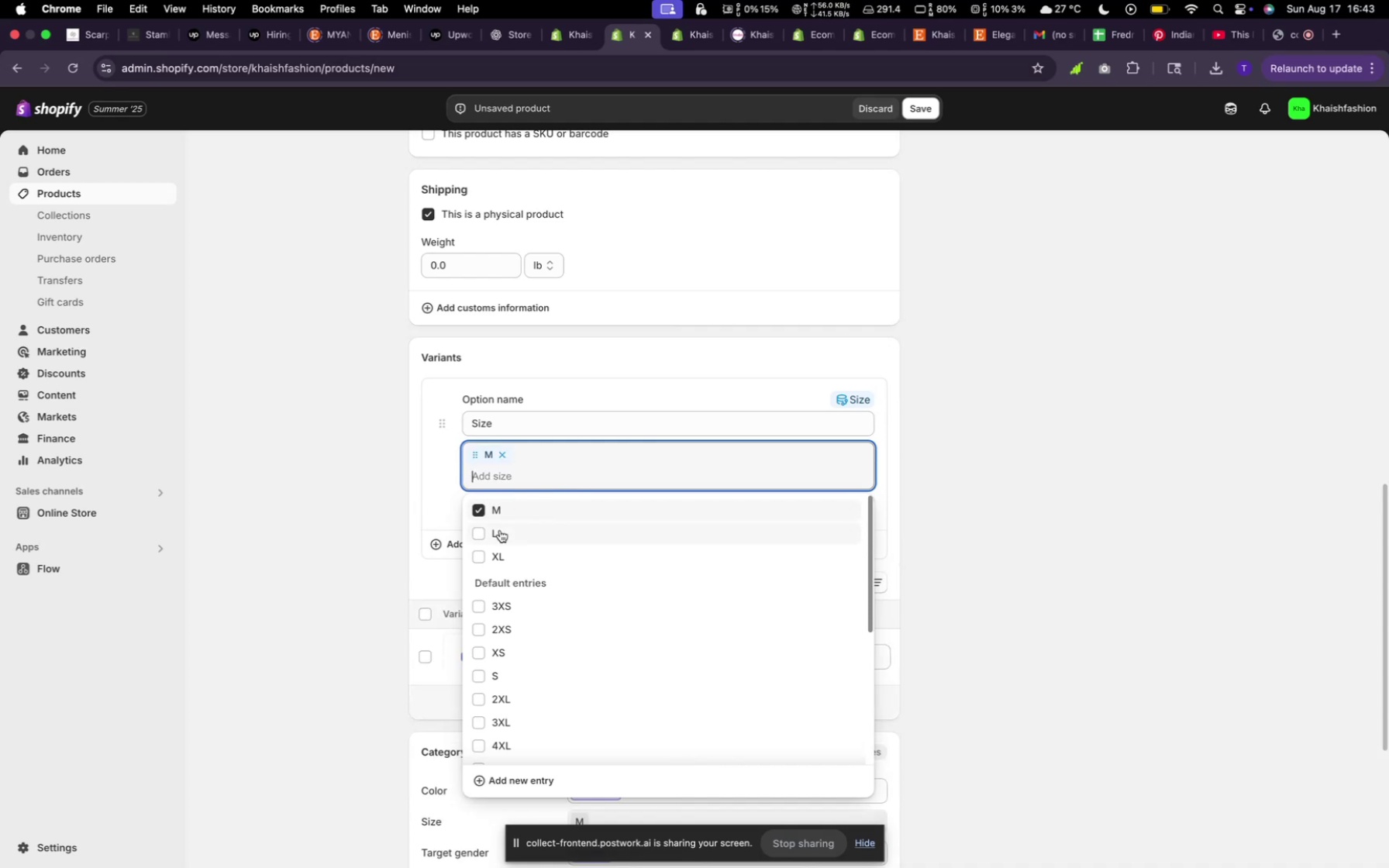 
left_click([500, 547])
 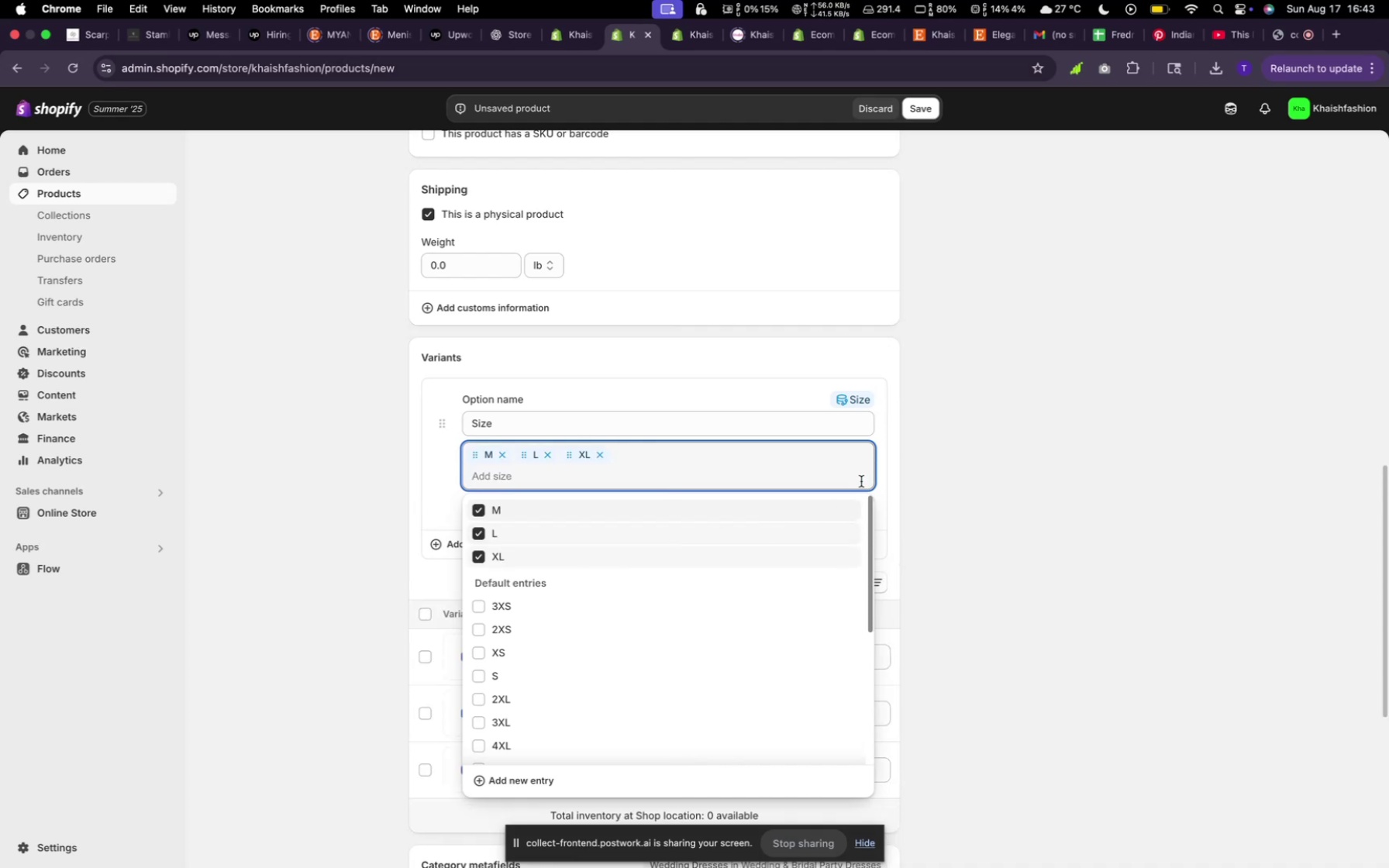 
left_click_drag(start_coordinate=[943, 458], to_coordinate=[947, 457])
 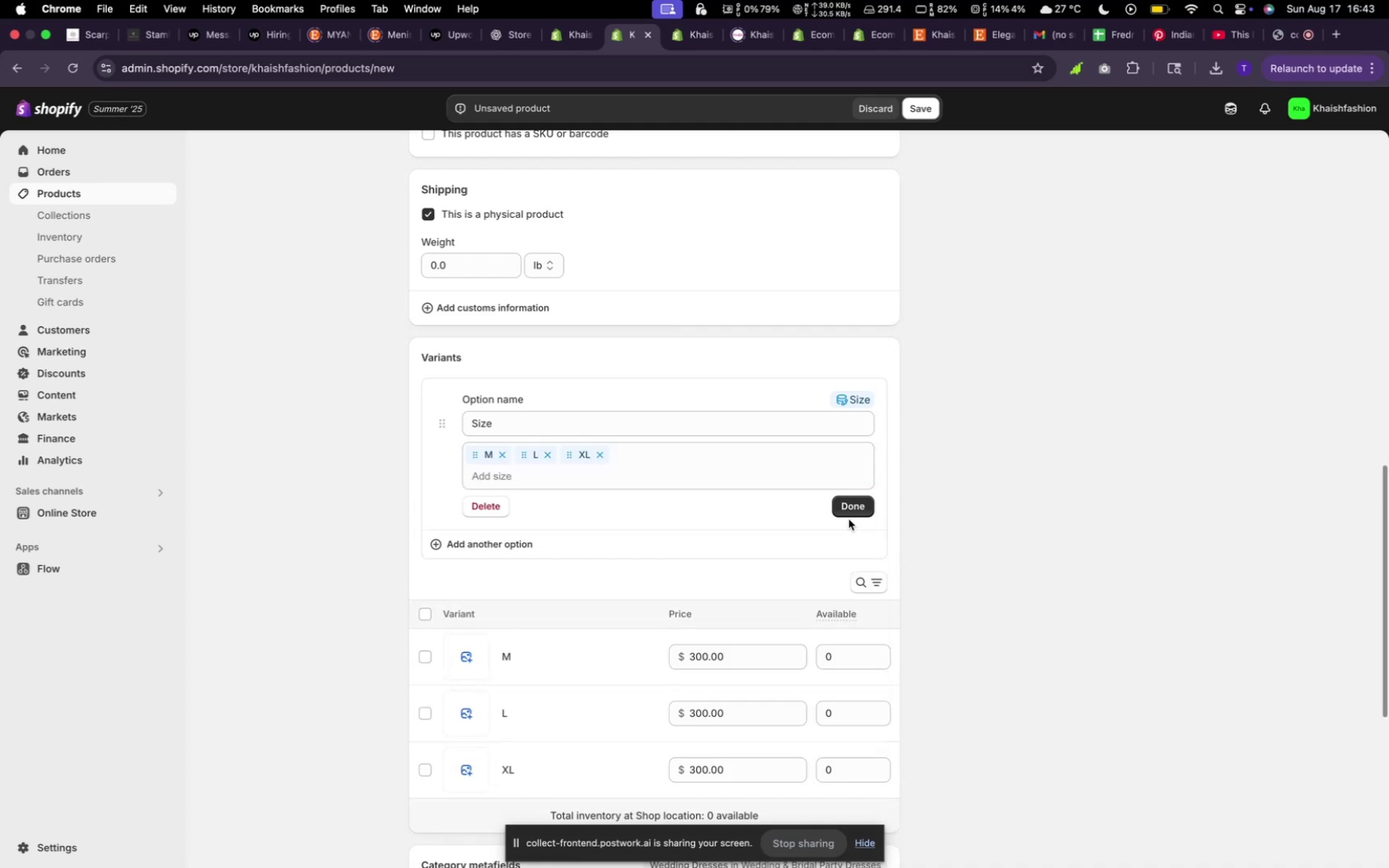 
left_click([849, 506])
 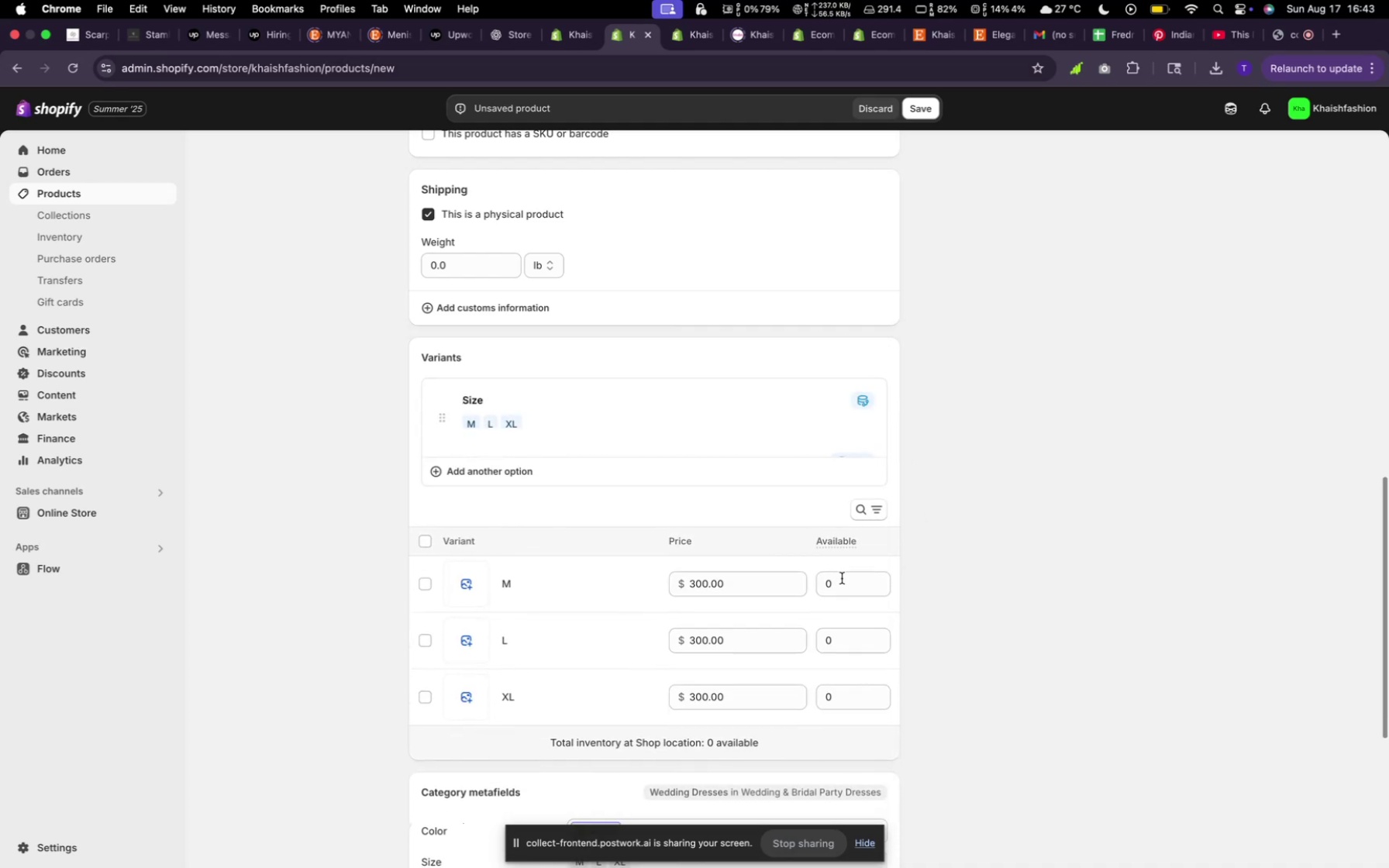 
scroll: coordinate [841, 577], scroll_direction: down, amount: 24.0
 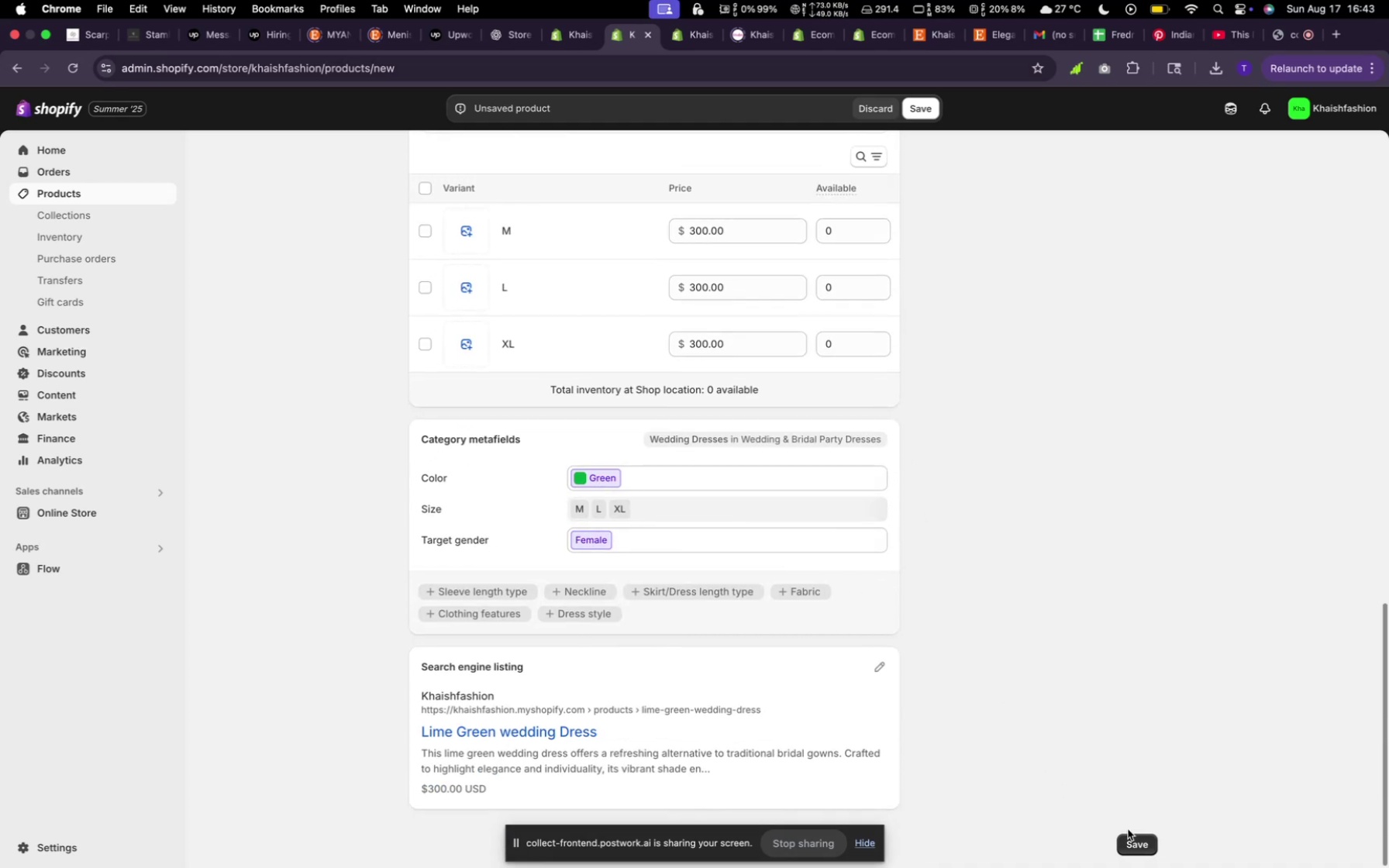 
left_click([1129, 831])
 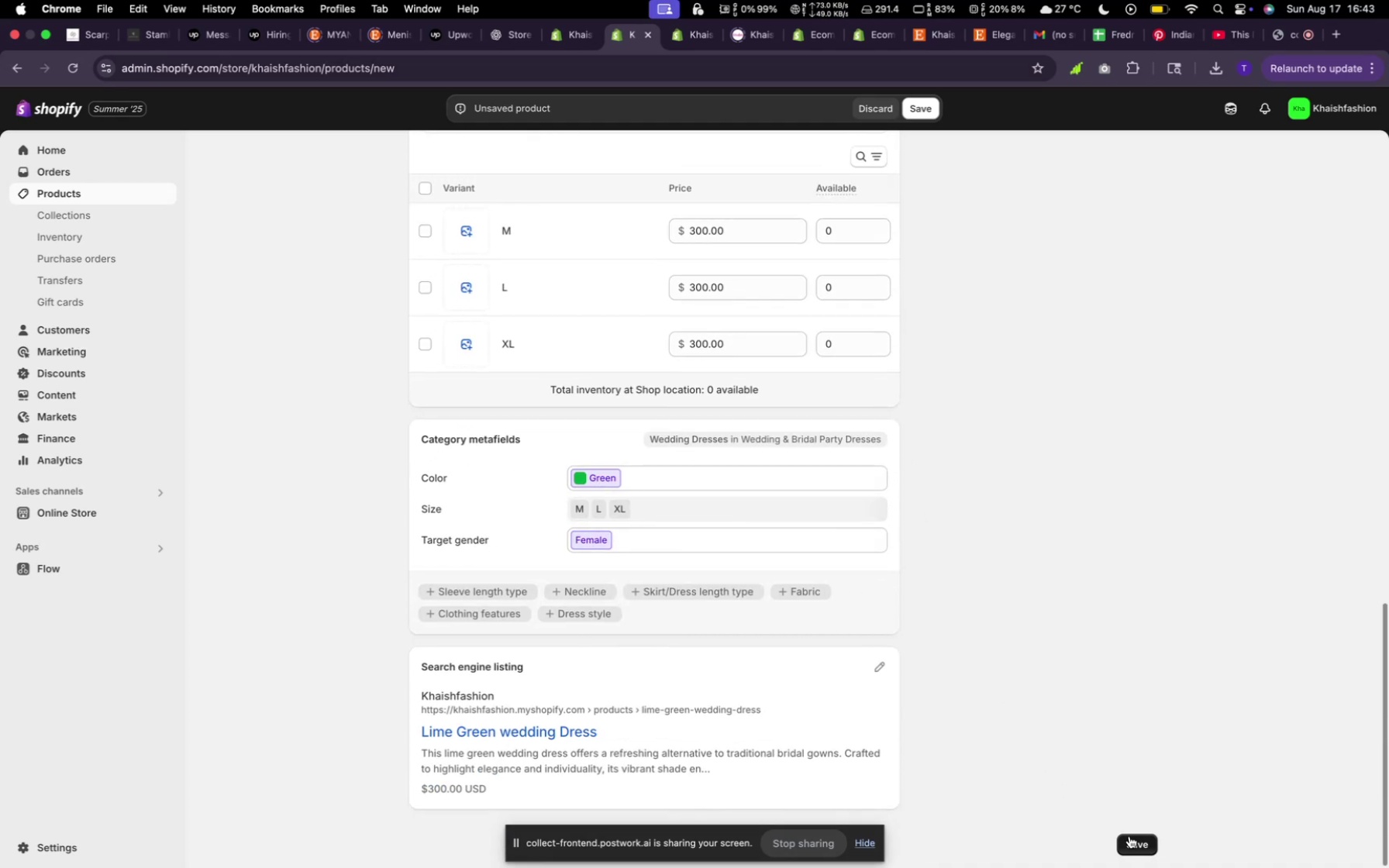 
left_click([1129, 836])
 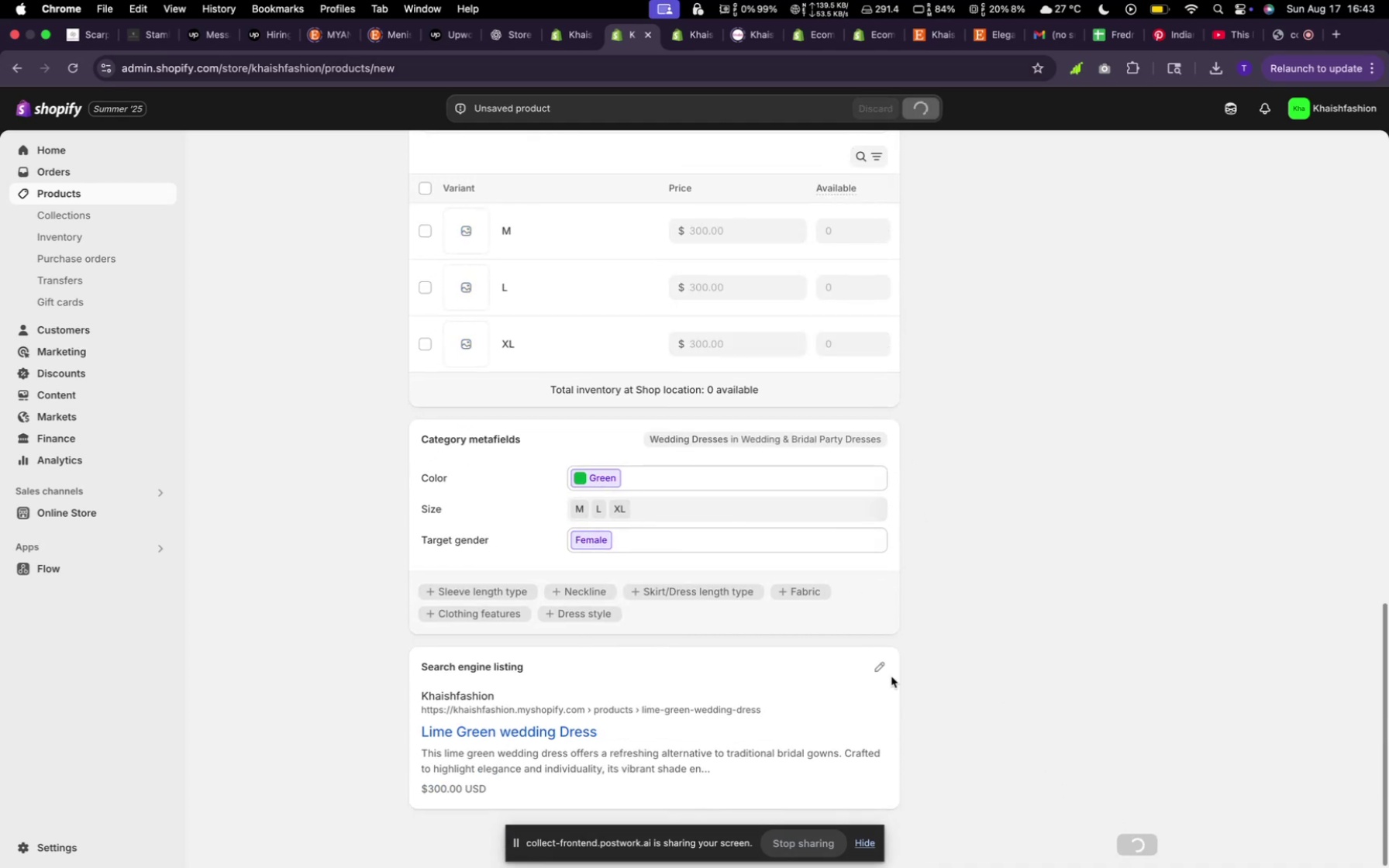 
mouse_move([746, 580])
 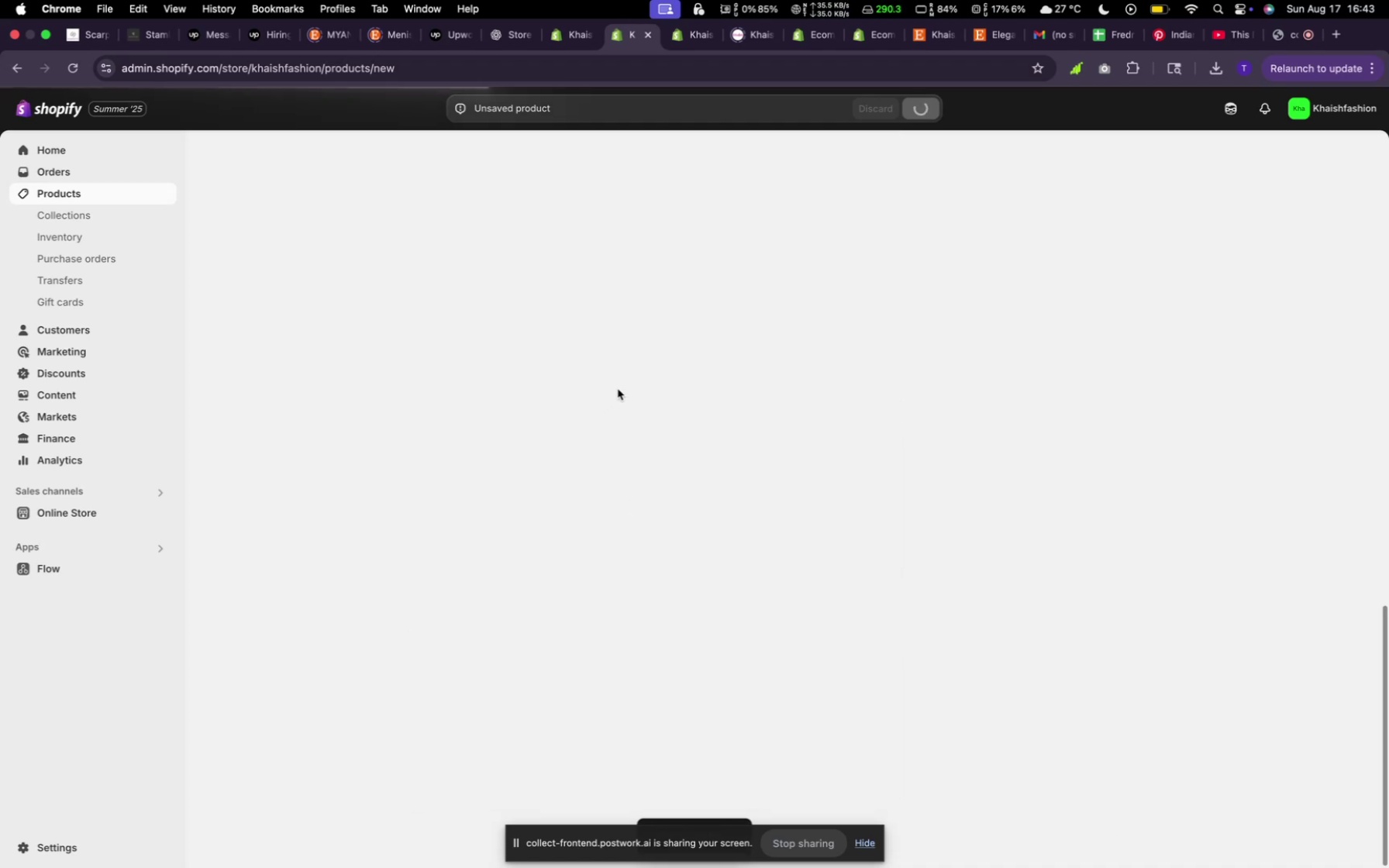 
mouse_move([637, 356])
 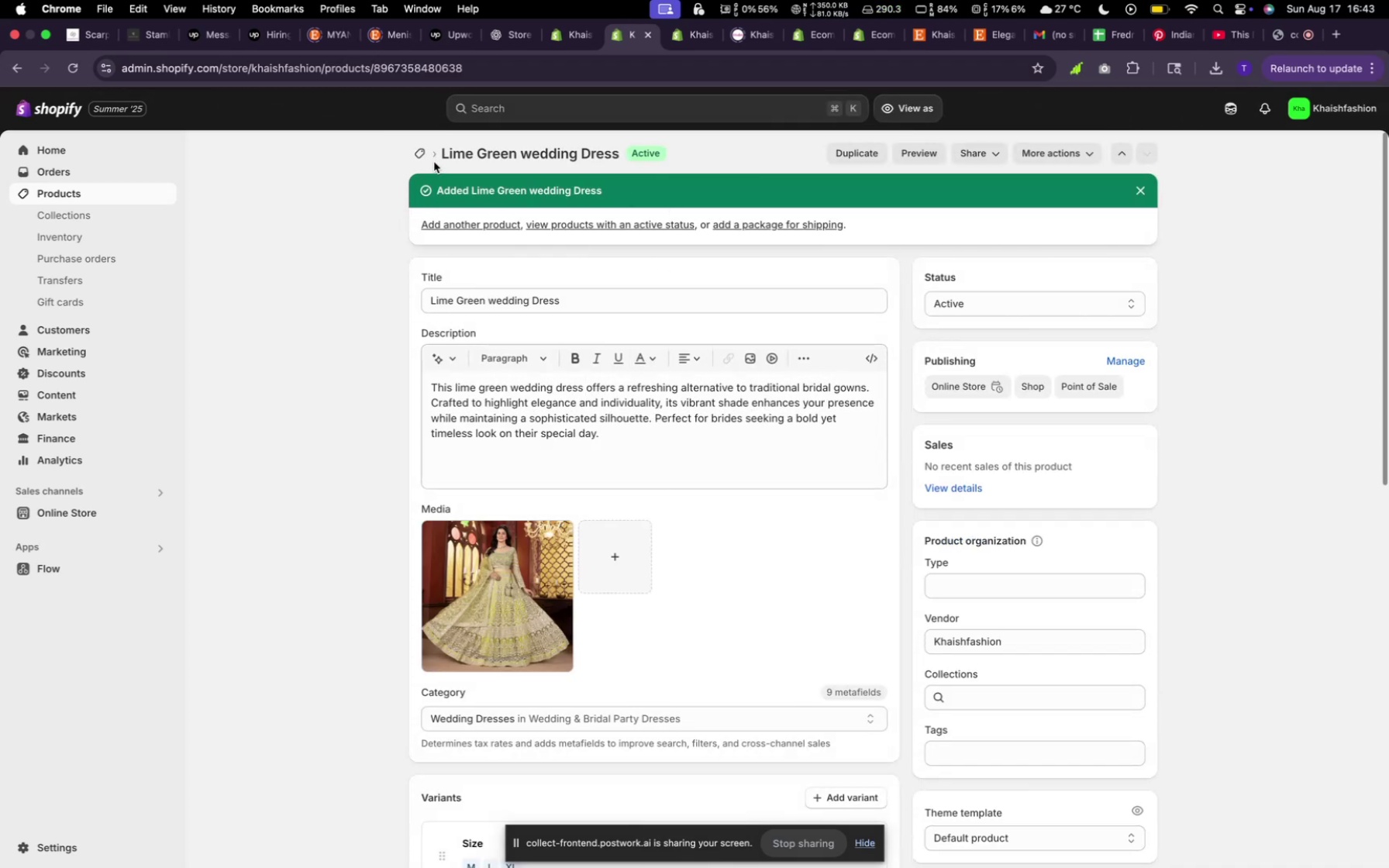 
left_click([423, 150])
 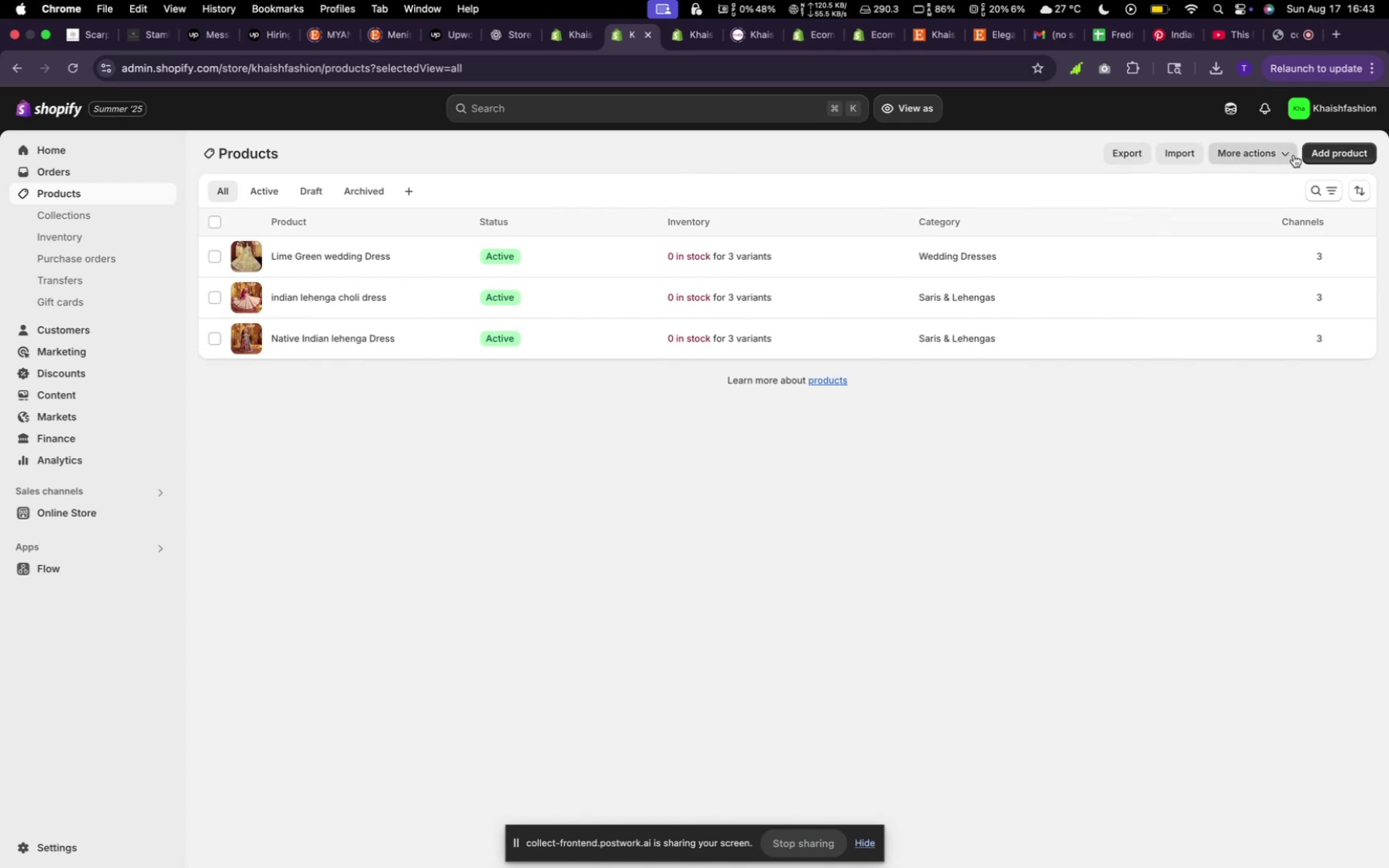 
left_click([1317, 151])
 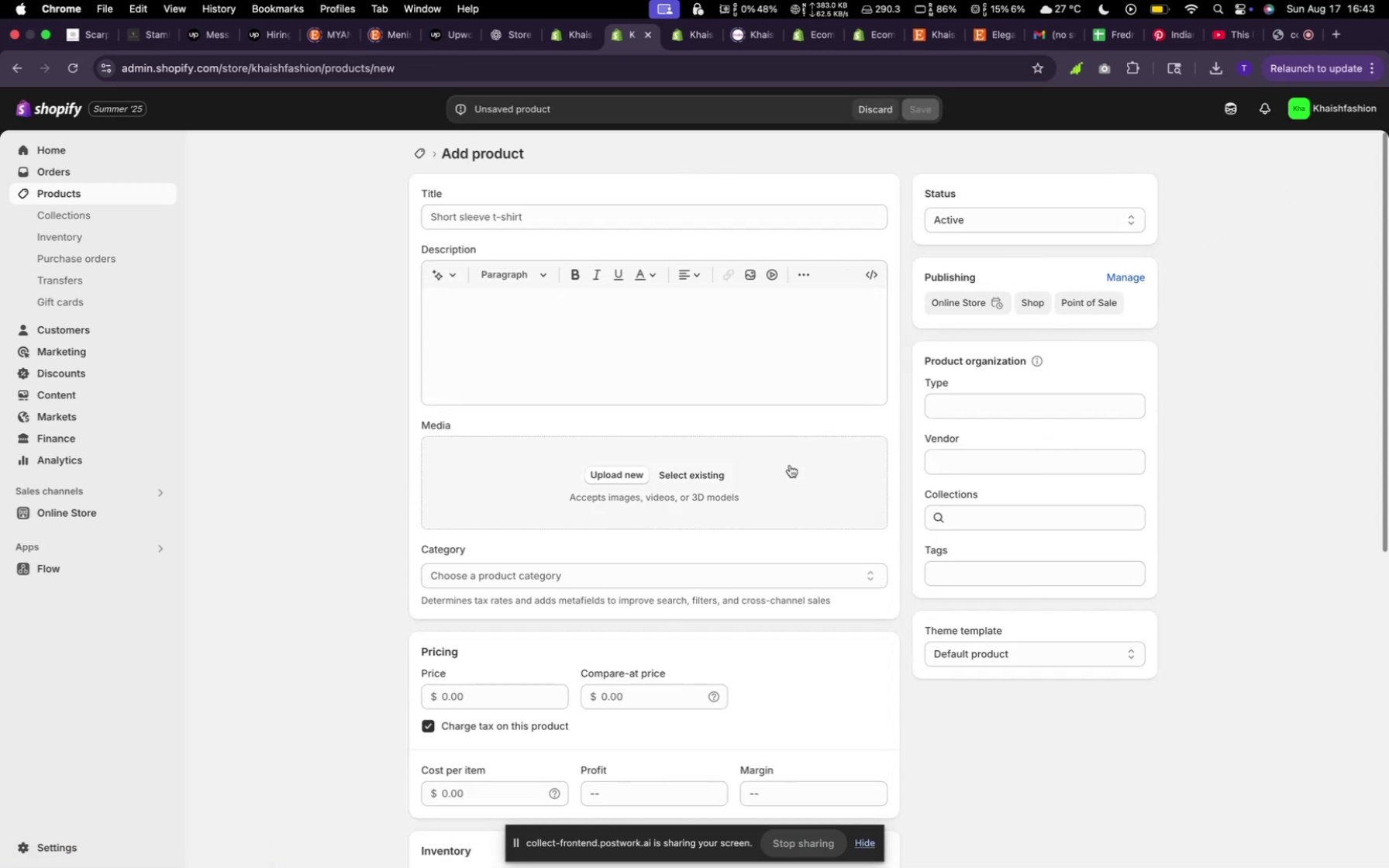 
left_click([702, 467])
 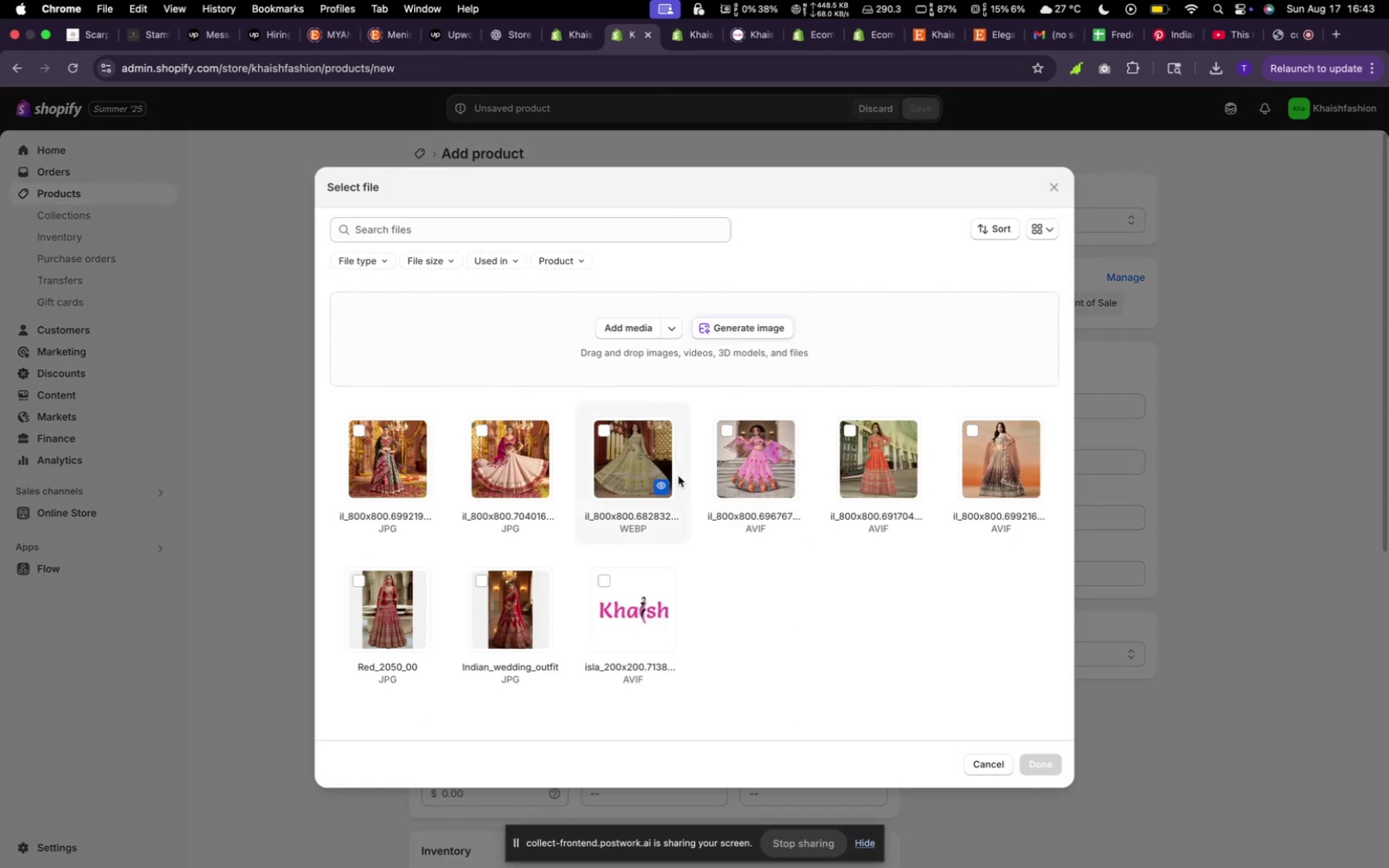 
left_click([757, 474])
 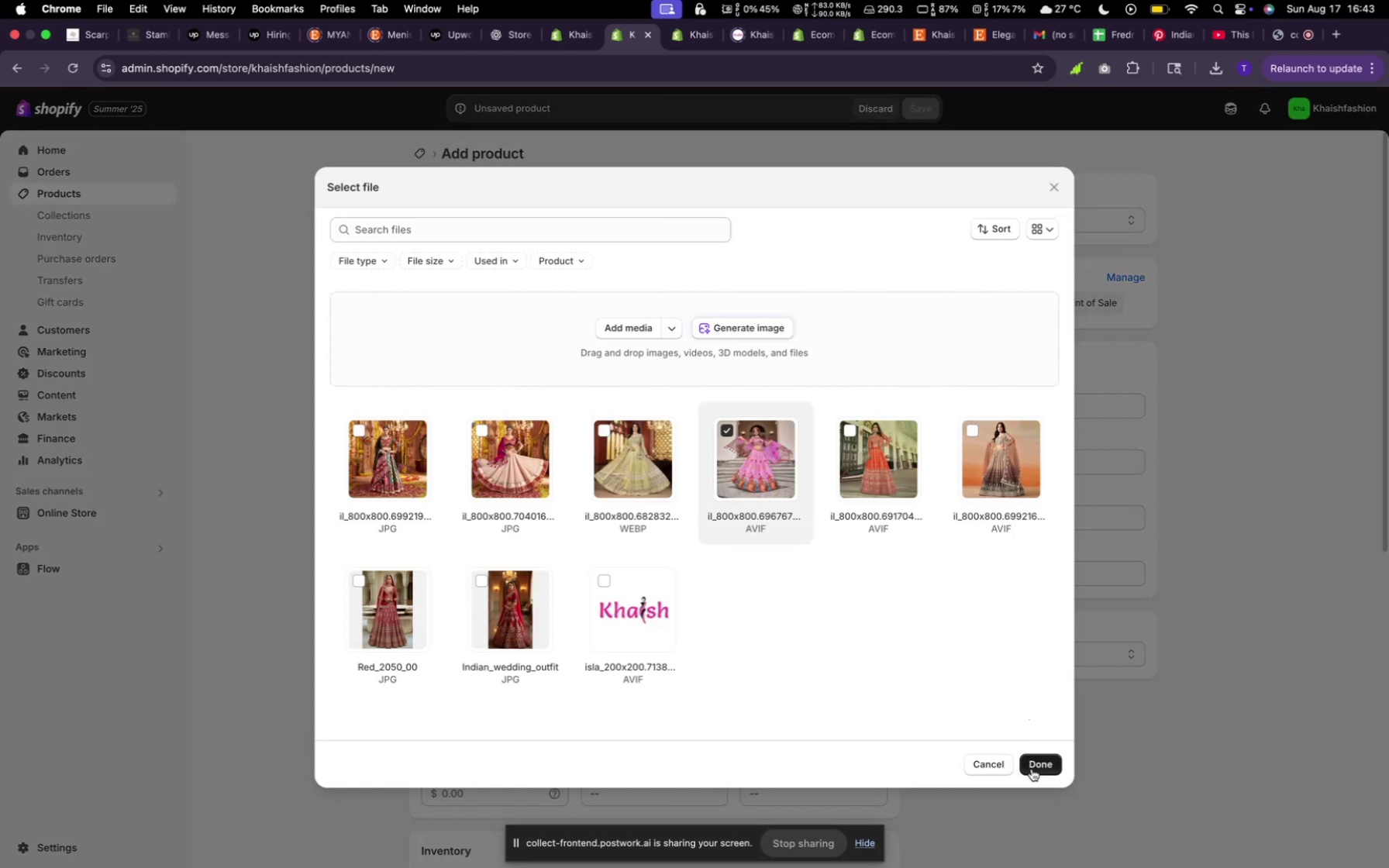 
left_click([1032, 768])
 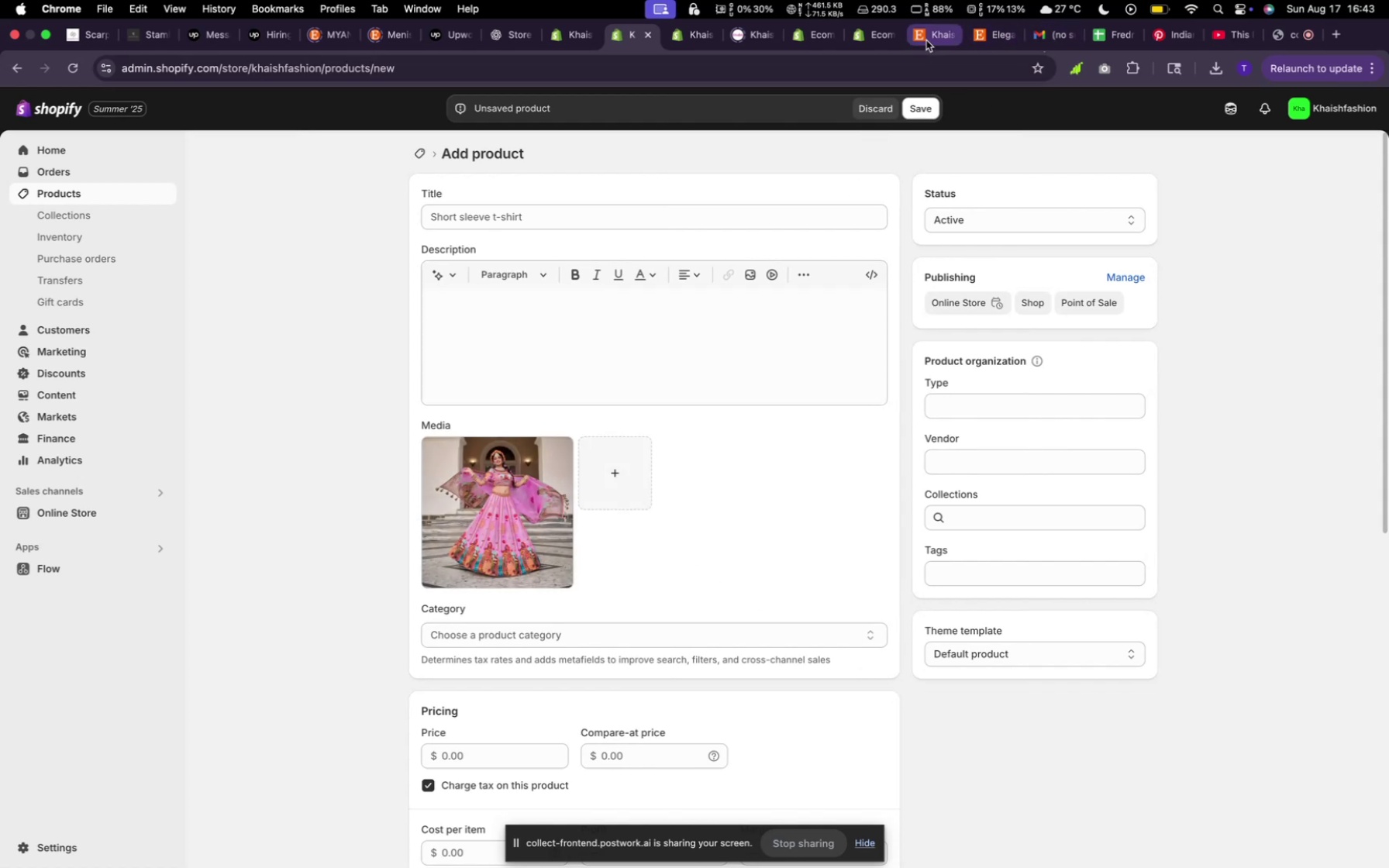 
wait(5.67)
 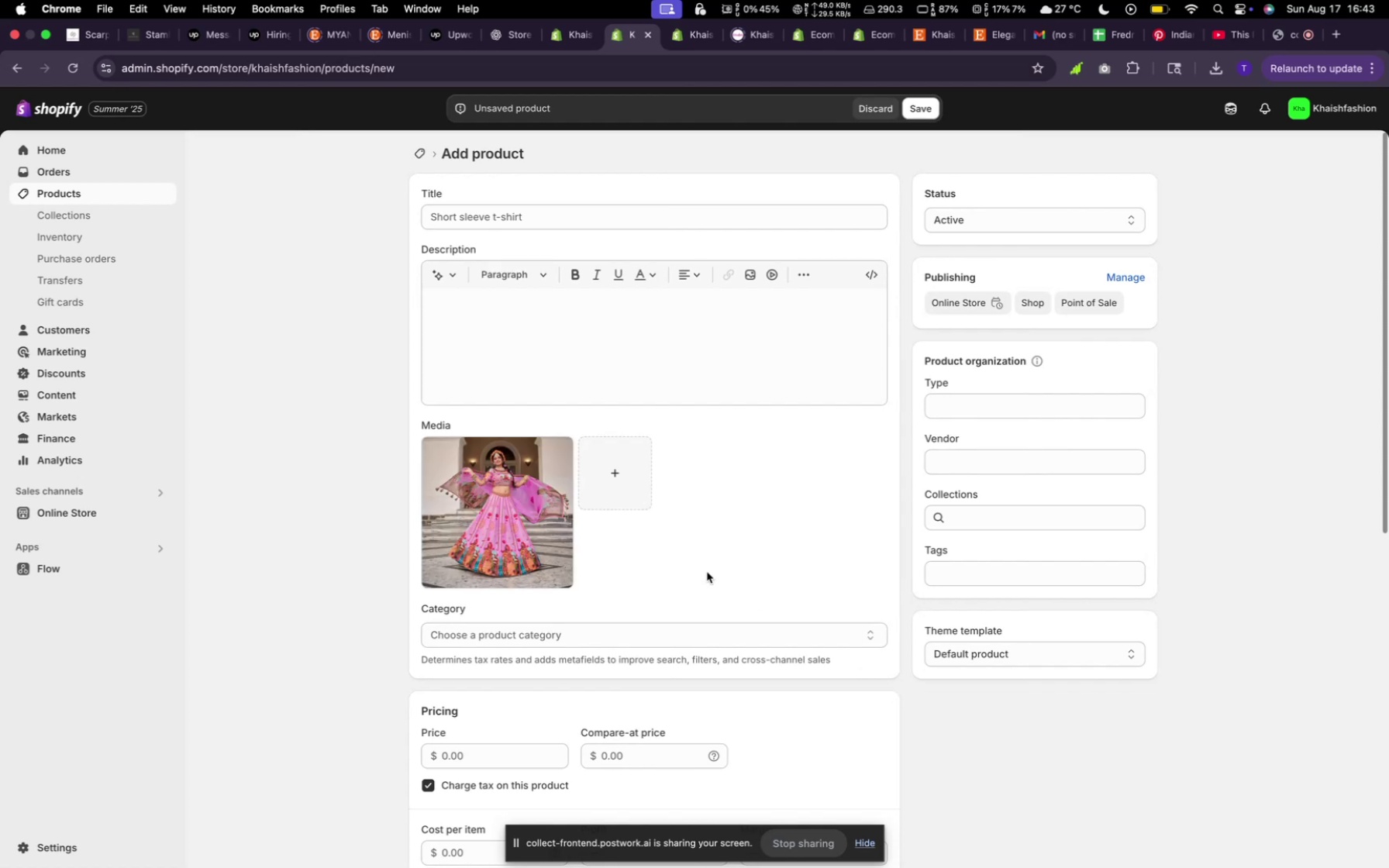 
scroll: coordinate [829, 498], scroll_direction: down, amount: 13.0
 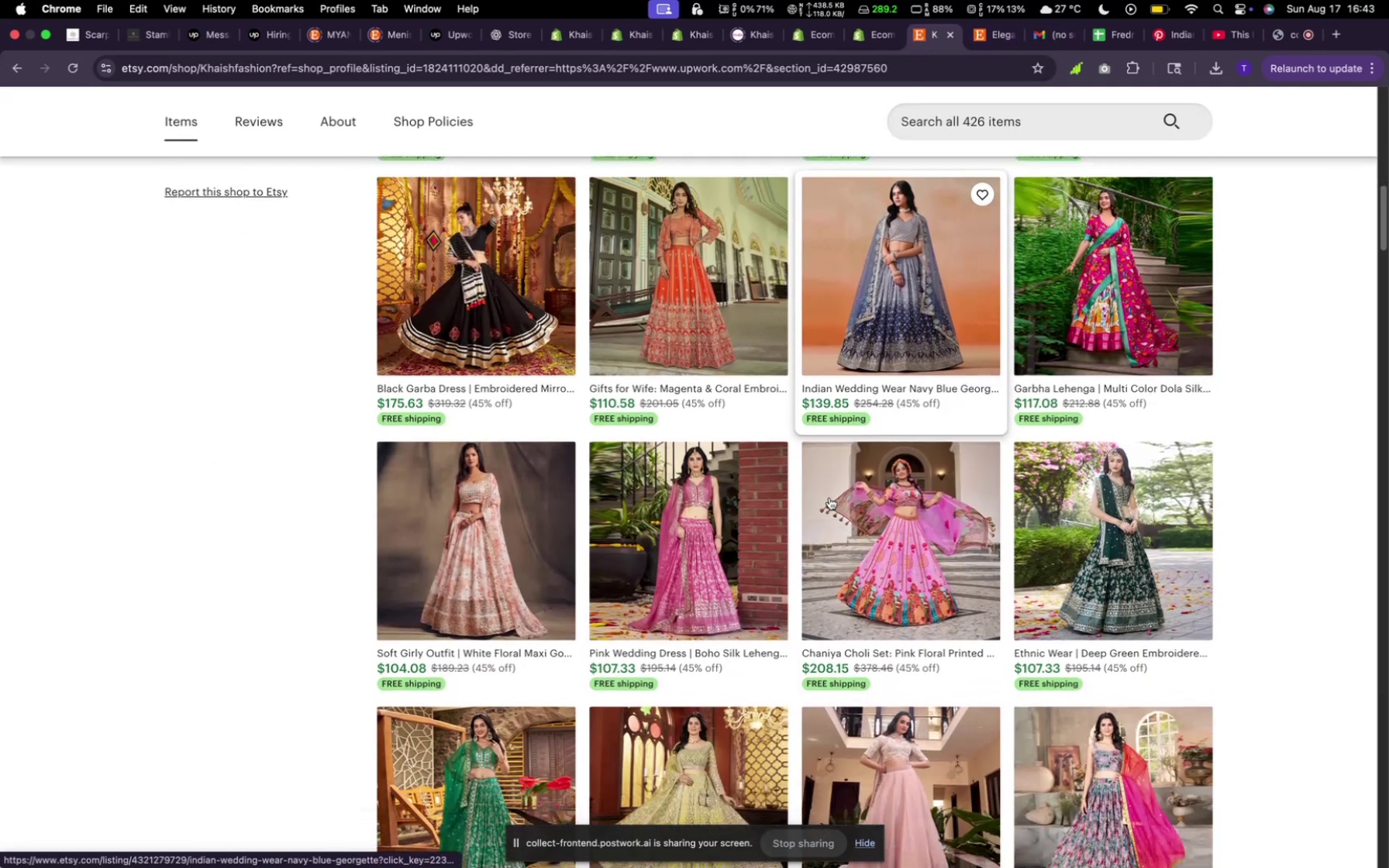 
mouse_move([863, 519])
 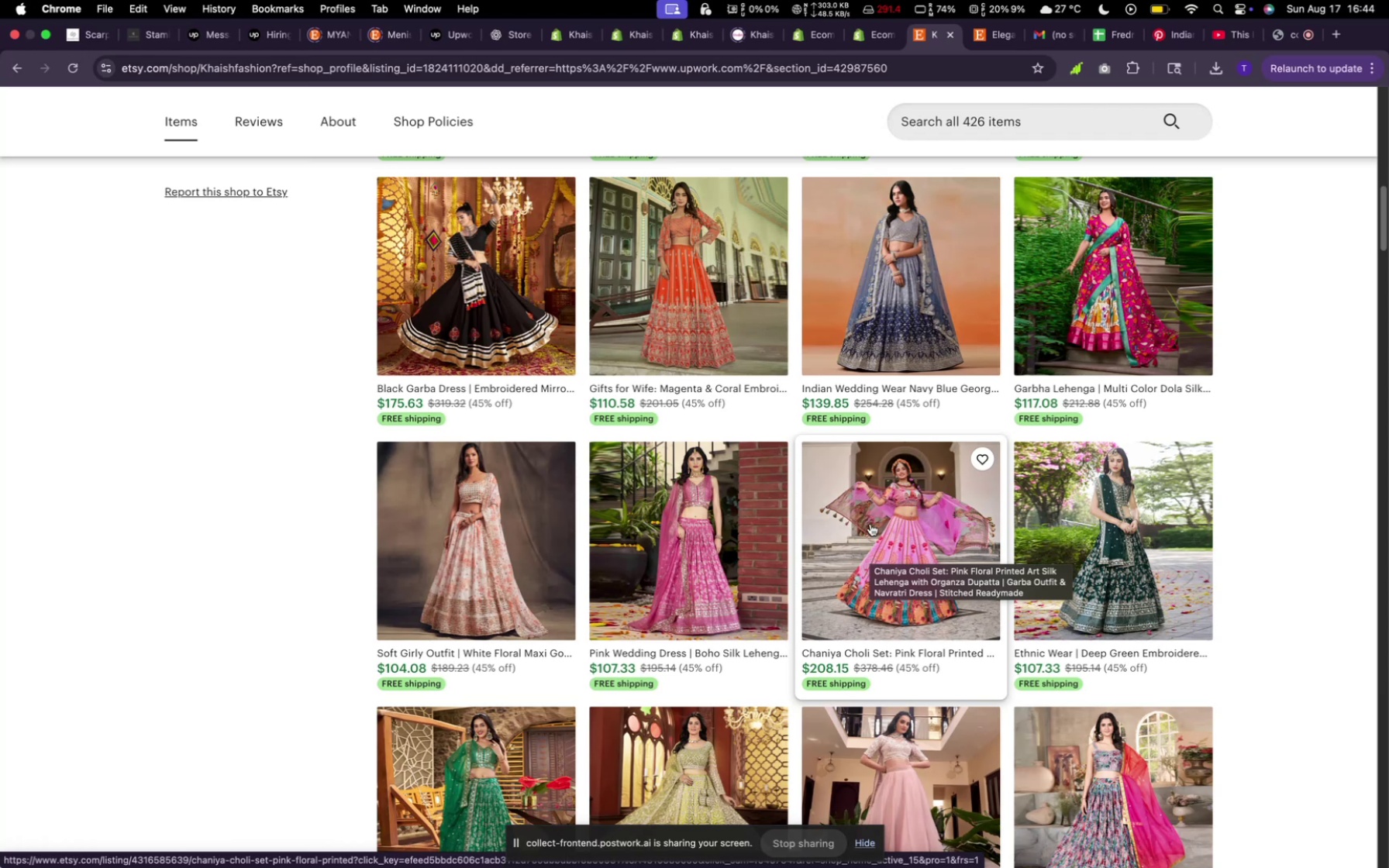 
mouse_move([856, 650])
 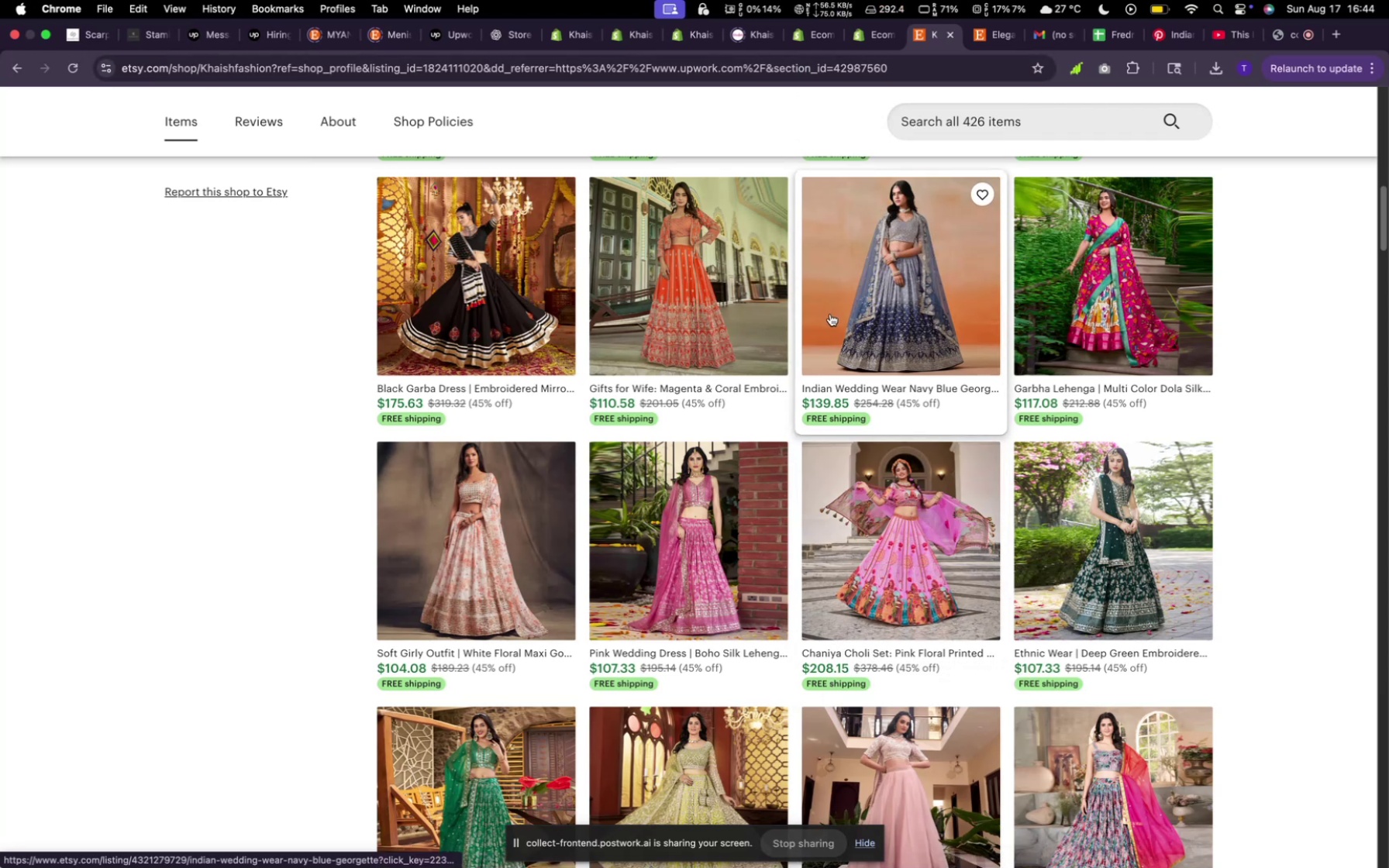 
wait(8.36)
 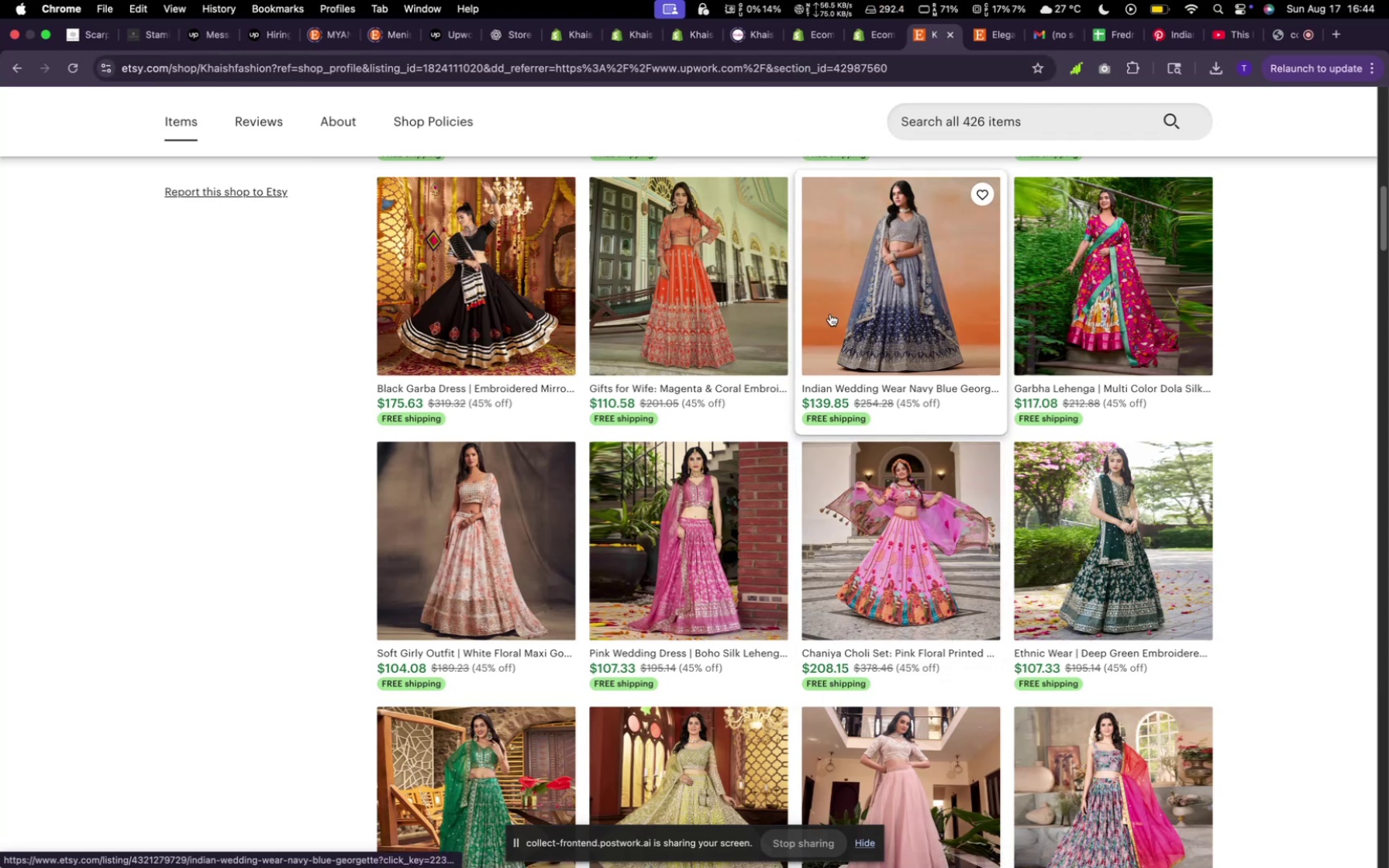 
type(chianaya)
 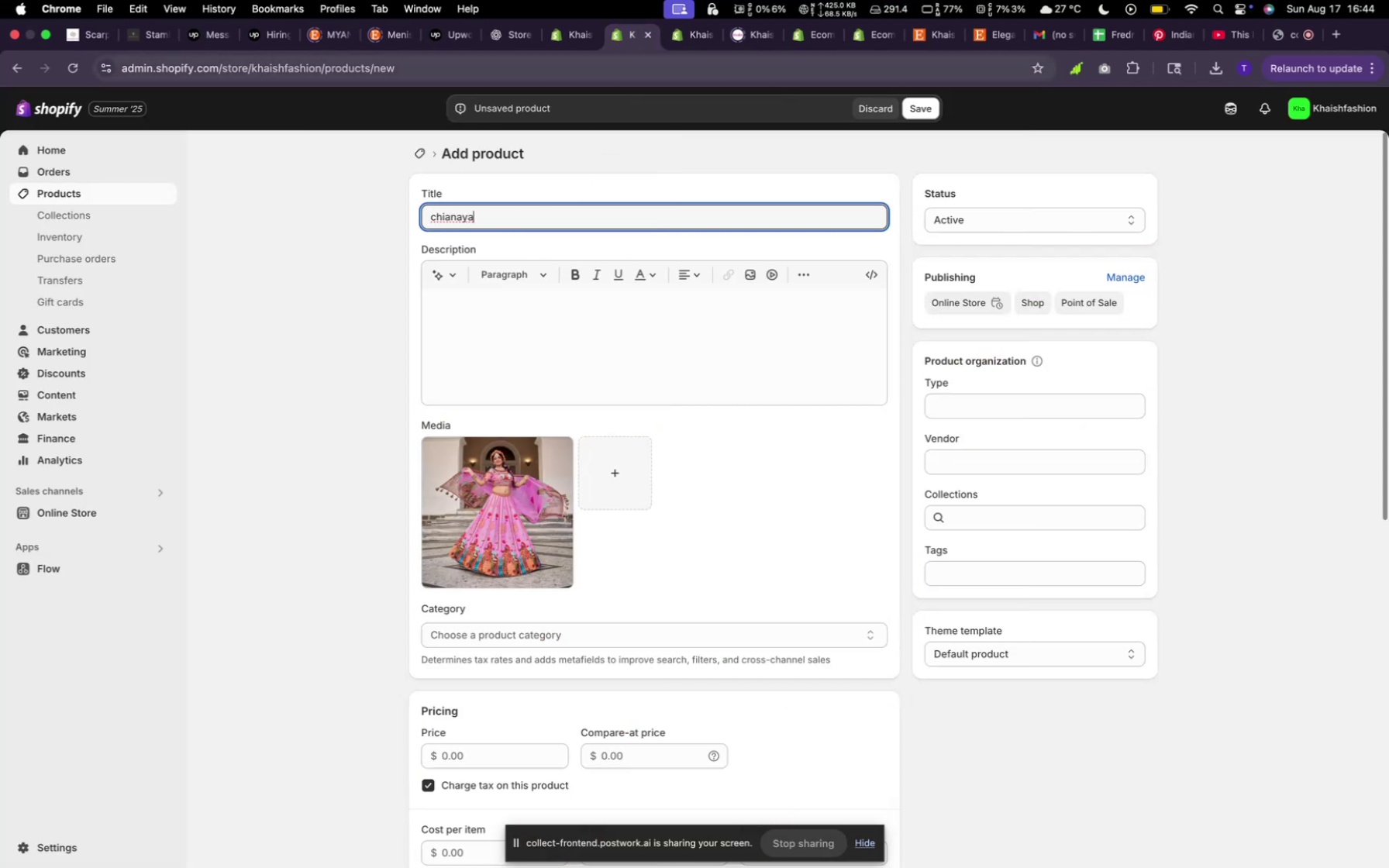 
wait(8.2)
 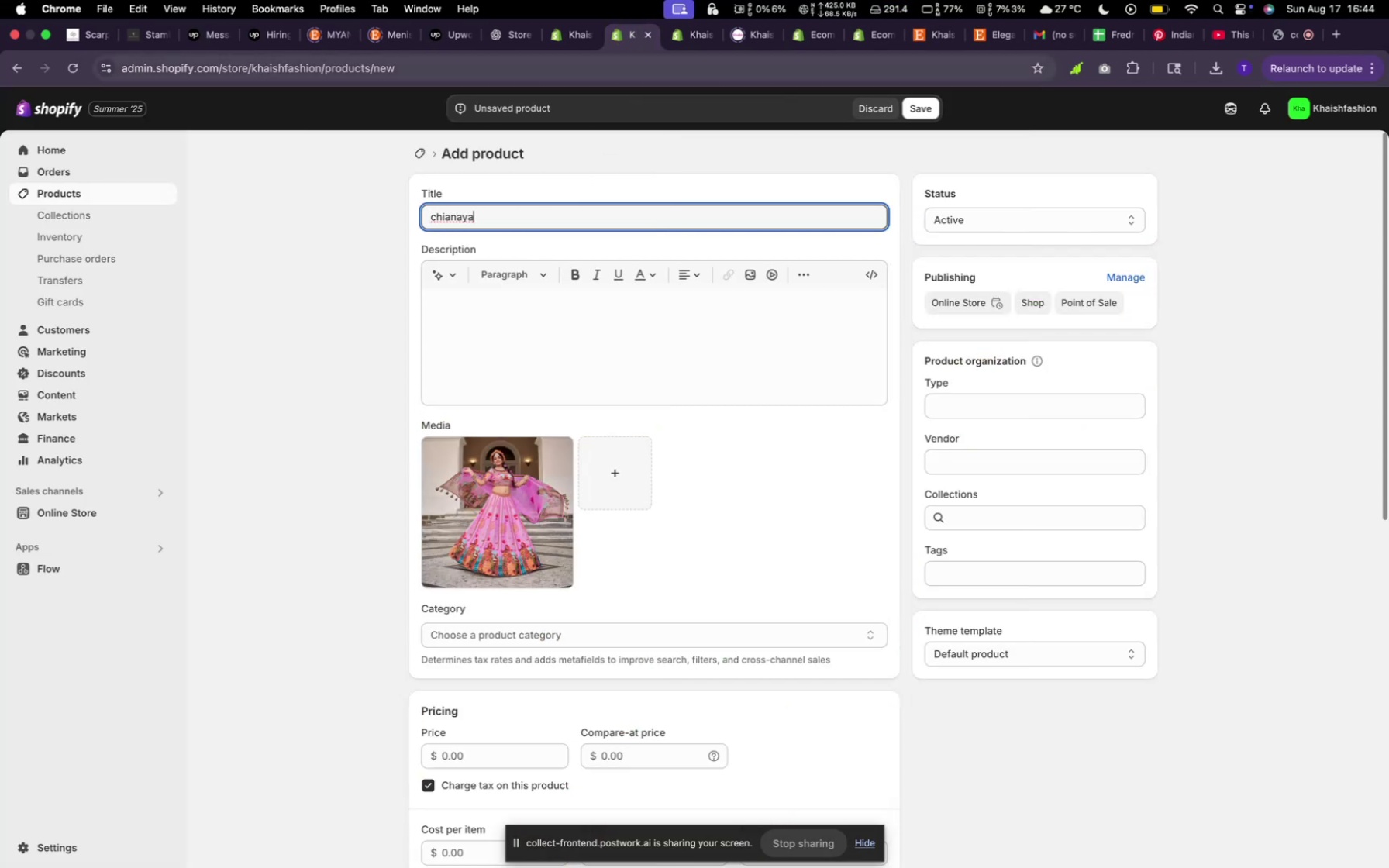 
type( dress[PlayPause])
 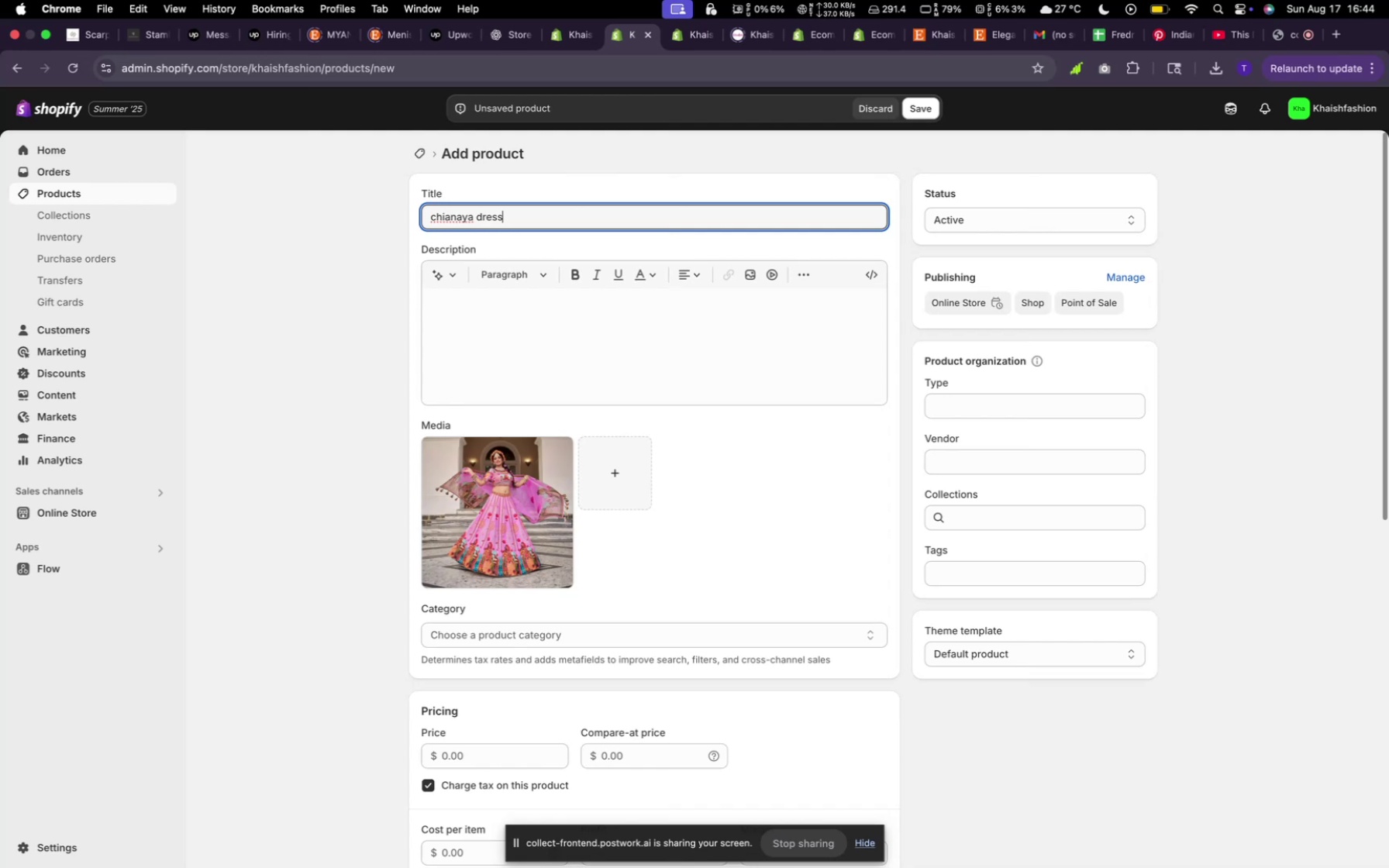 
key(Space)
 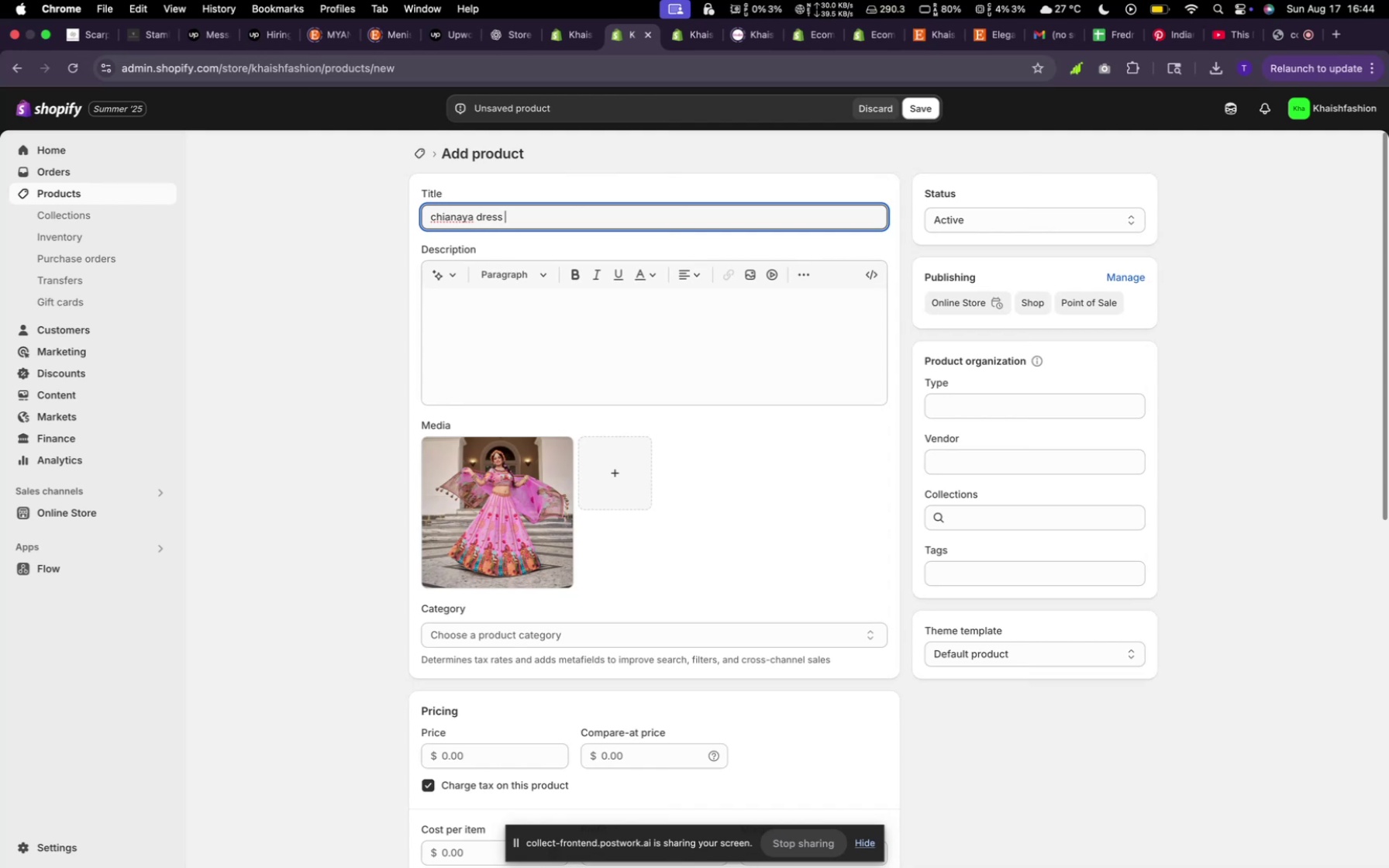 
wait(7.05)
 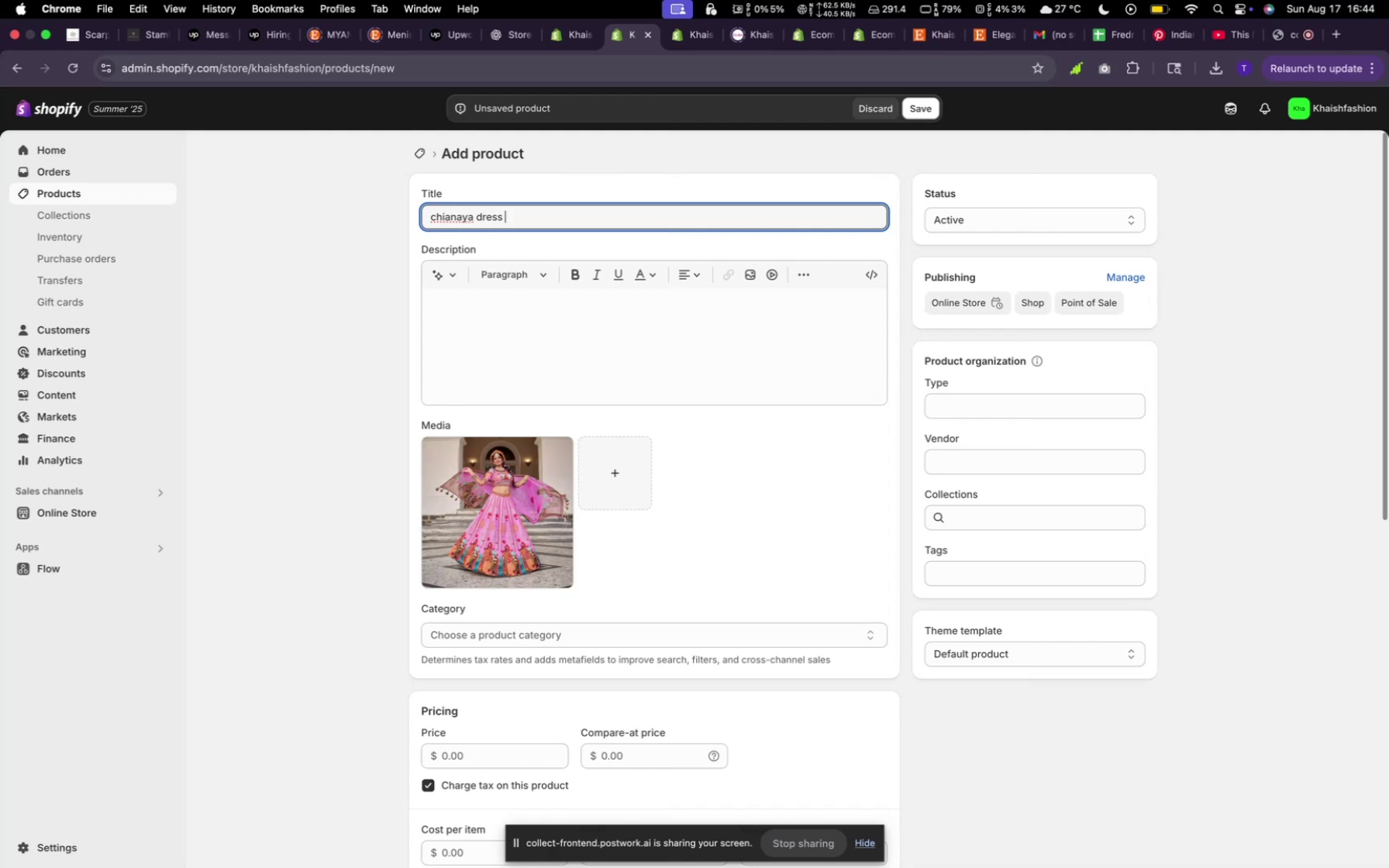 
key(Backspace)
 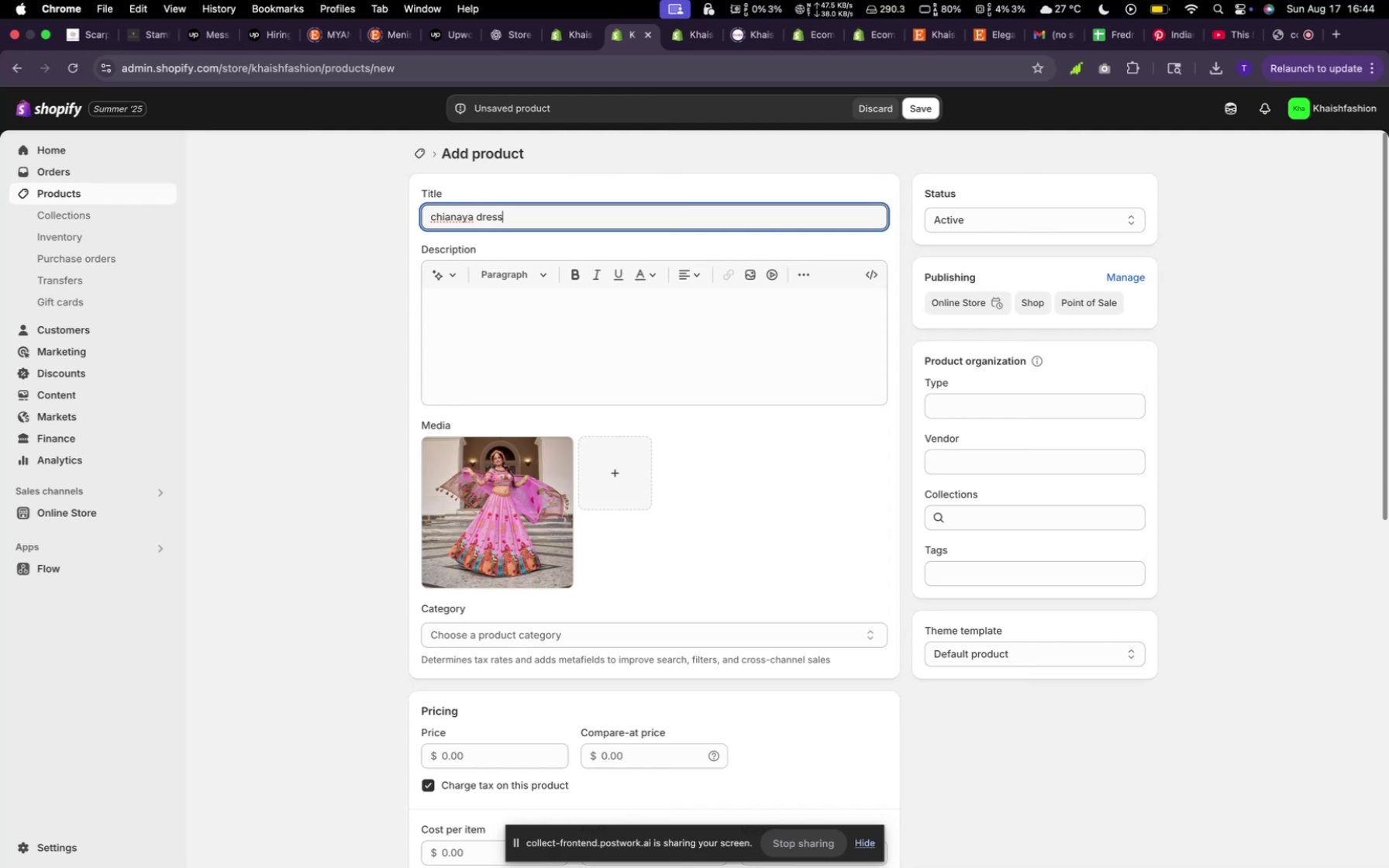 
key(Comma)
 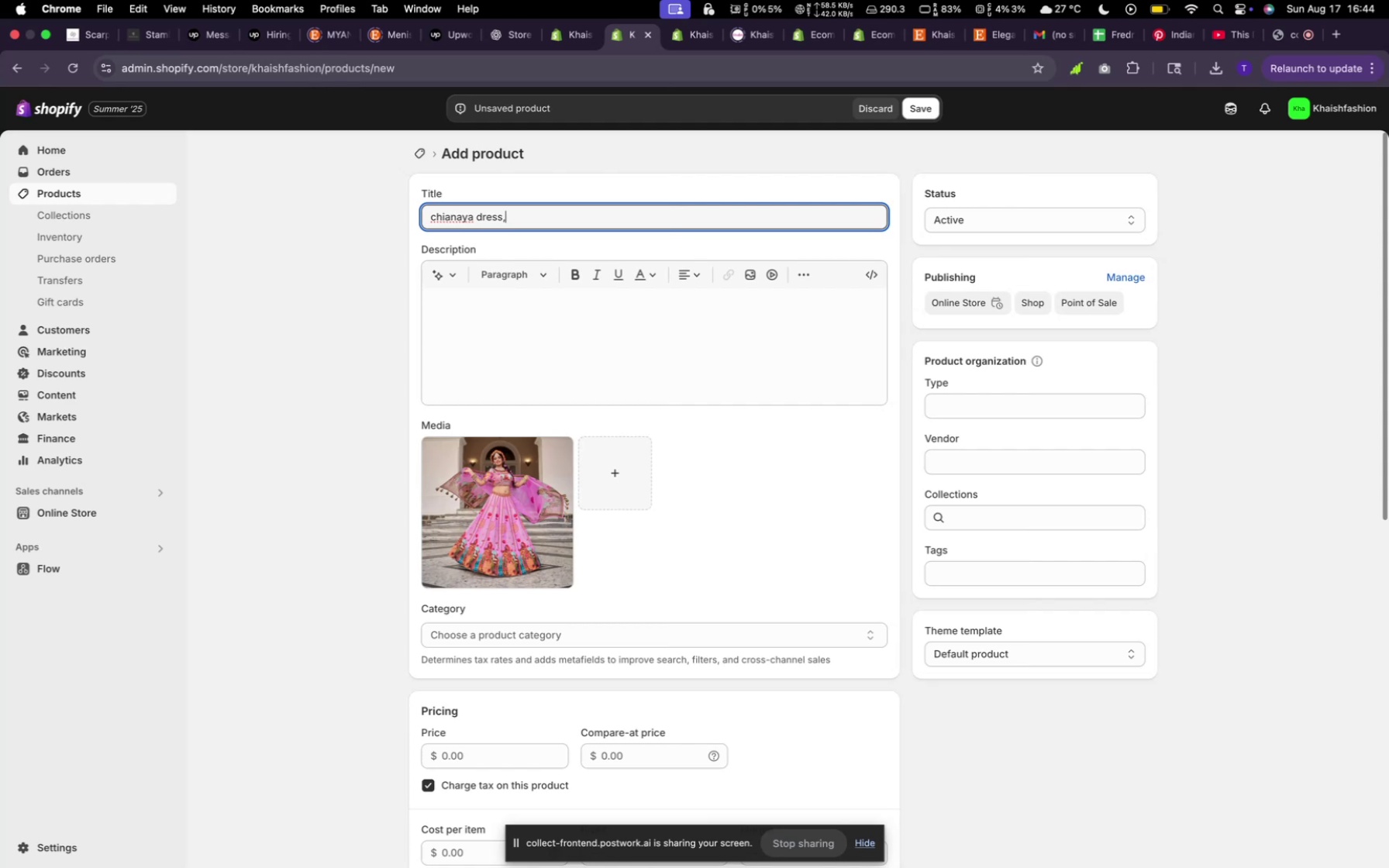 
key(Space)
 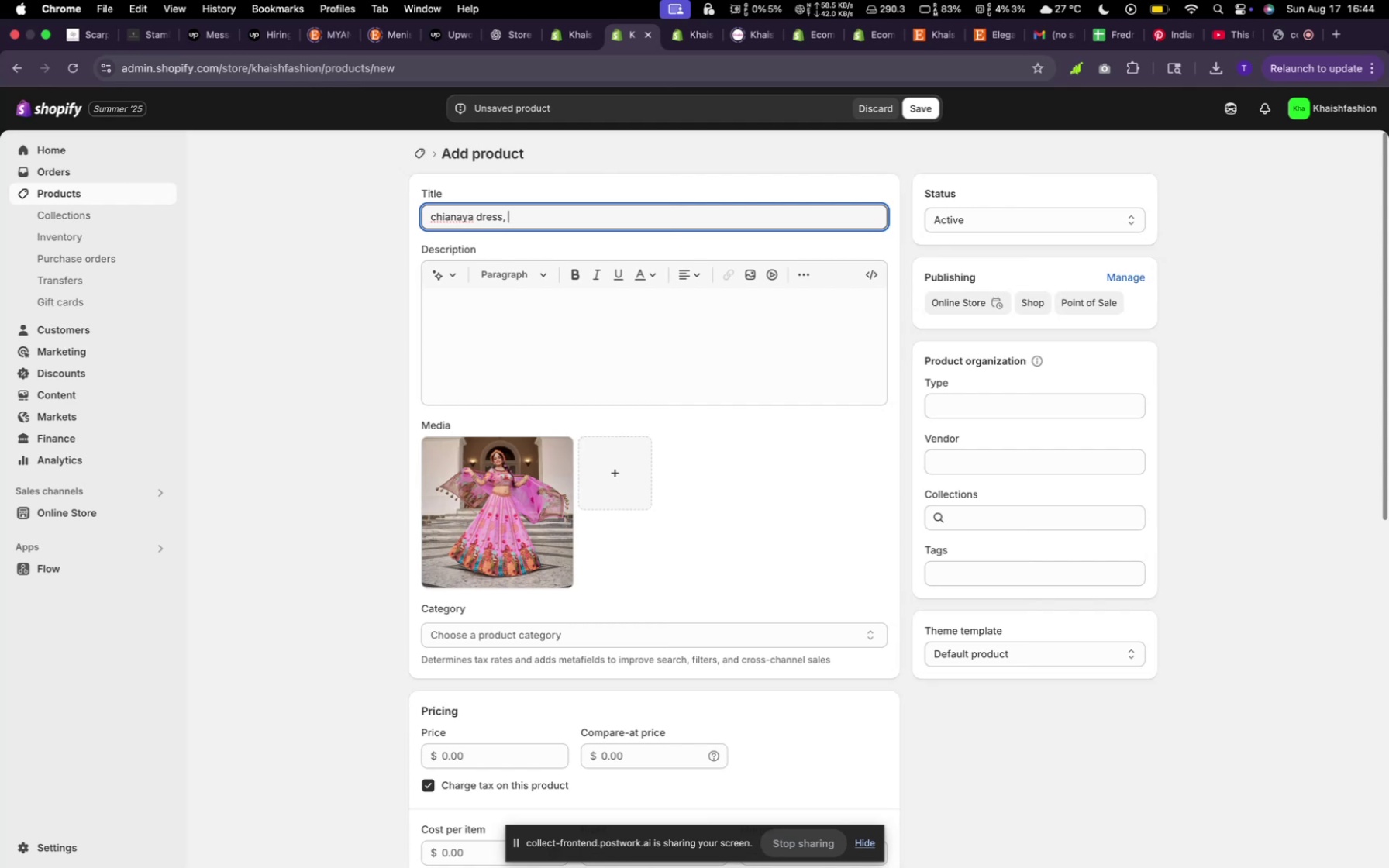 
key(Backspace)
 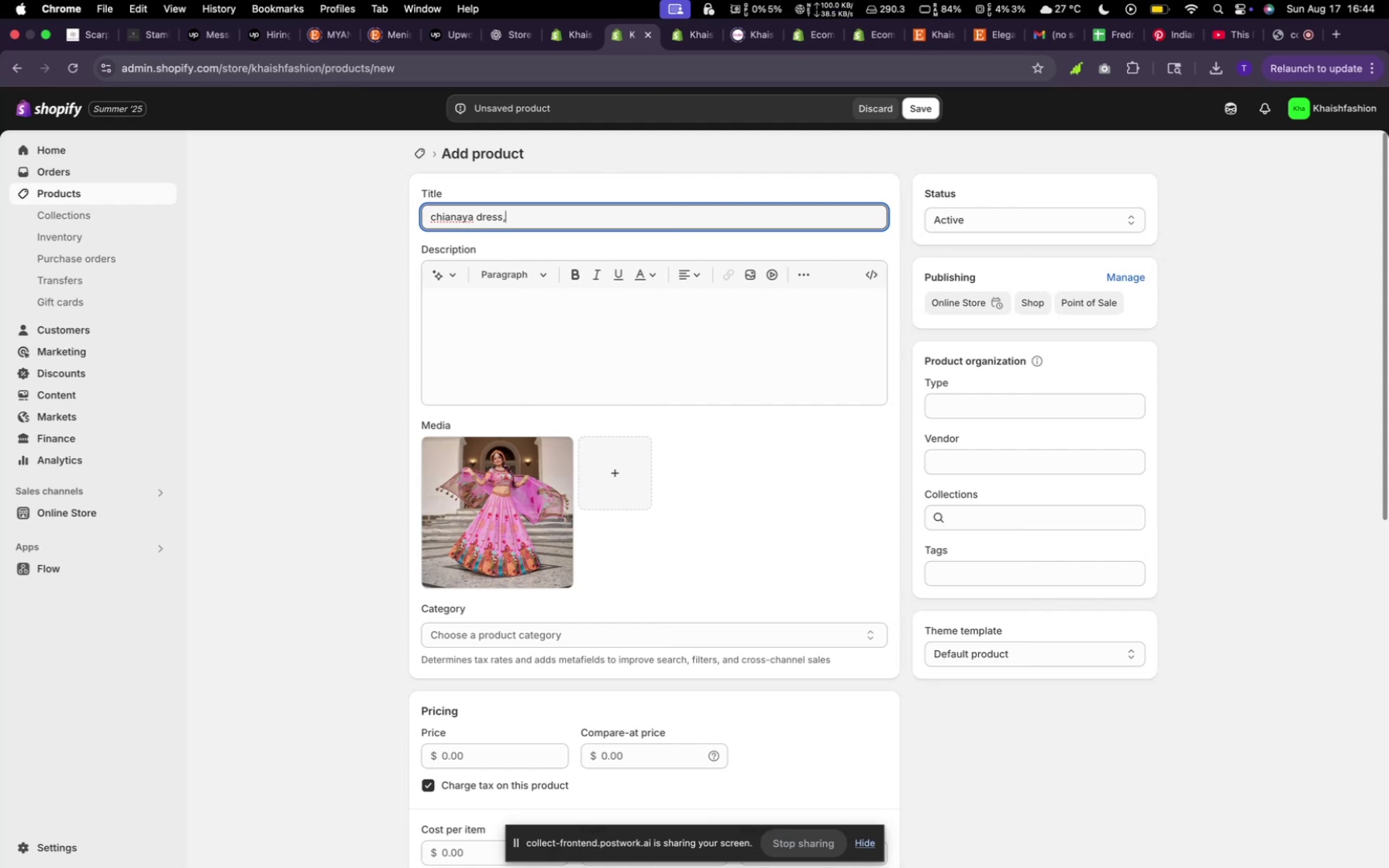 
key(Backspace)
 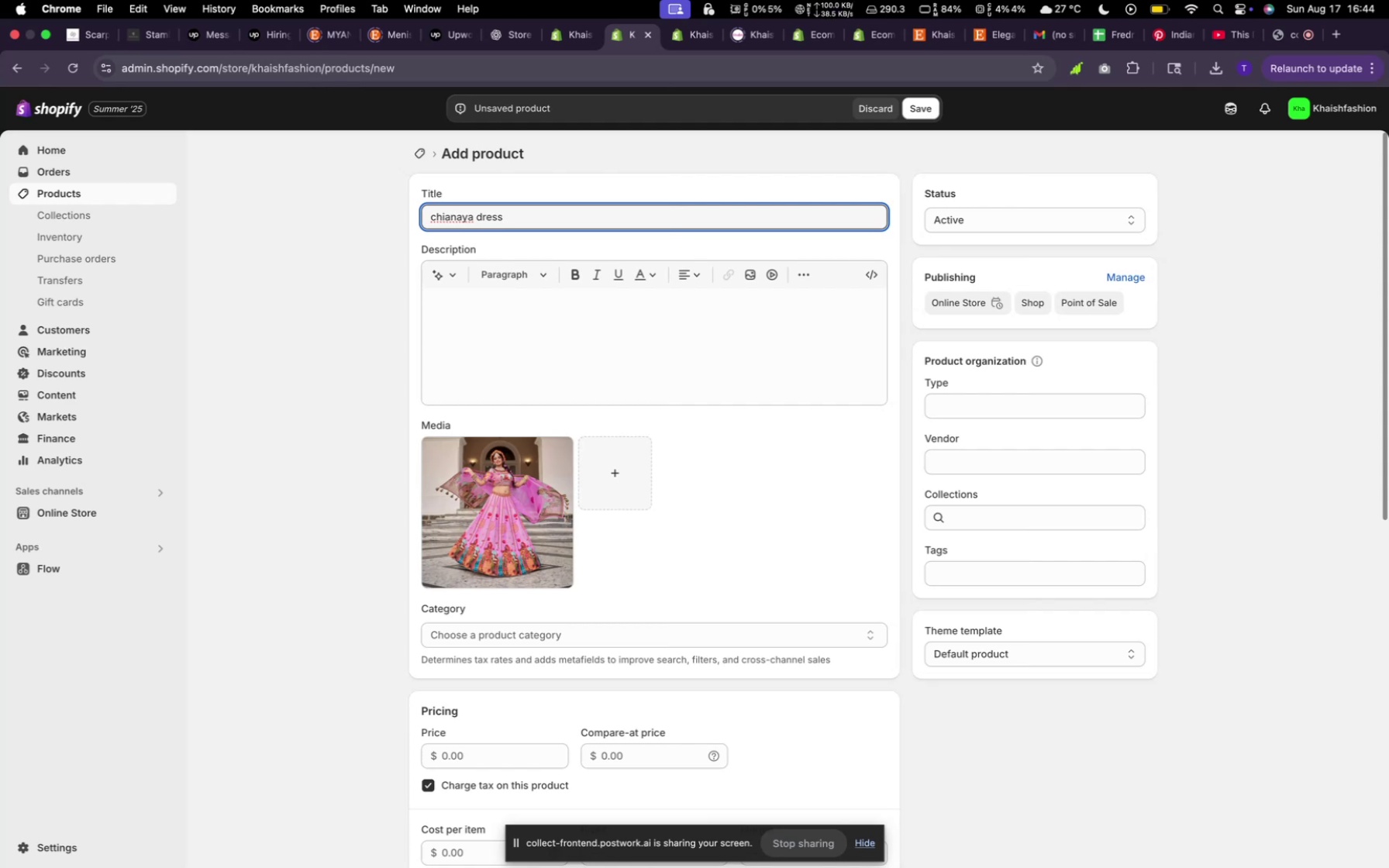 
key(Space)
 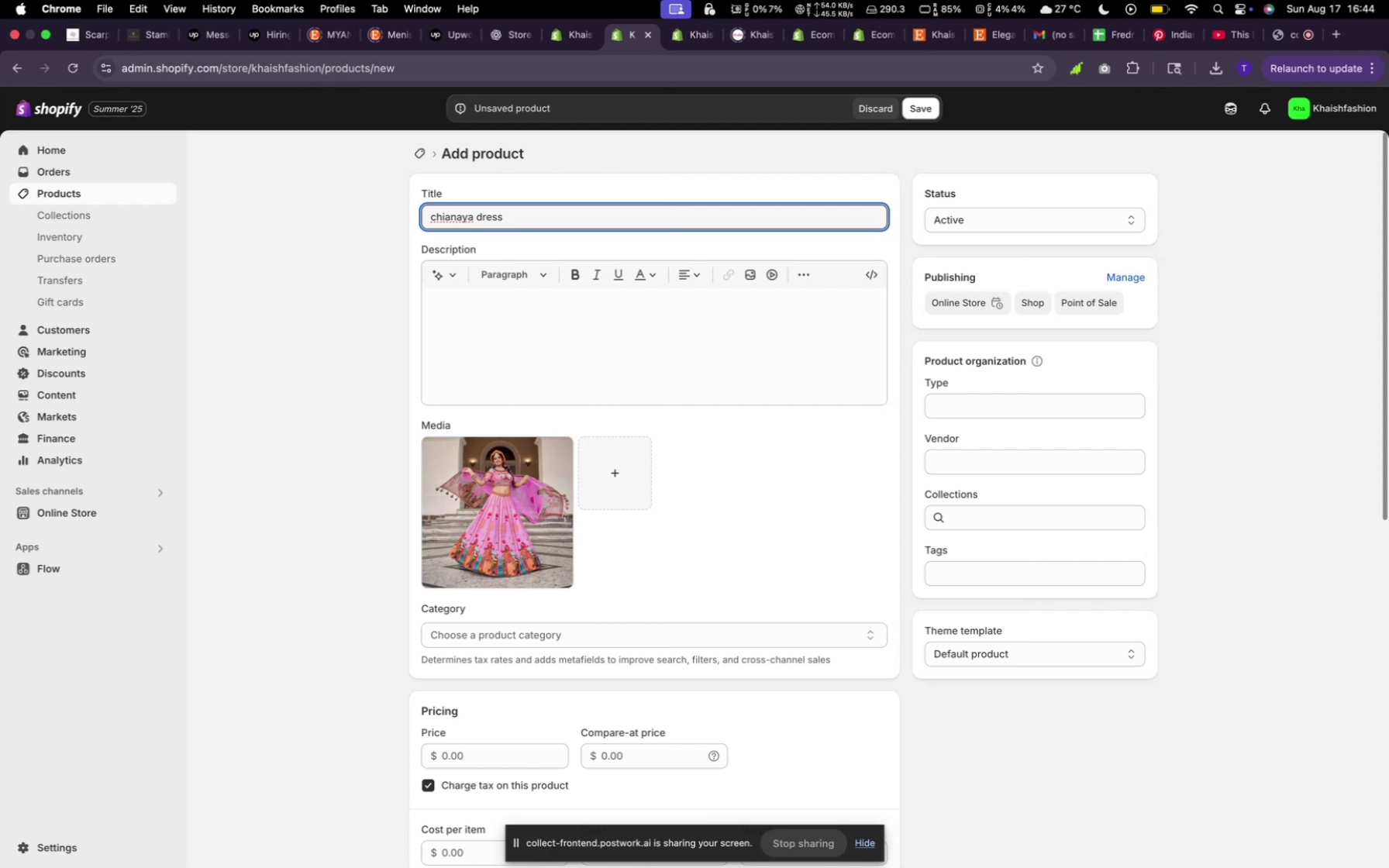 
type(bo)
key(Backspace)
key(Backspace)
key(Backspace)
 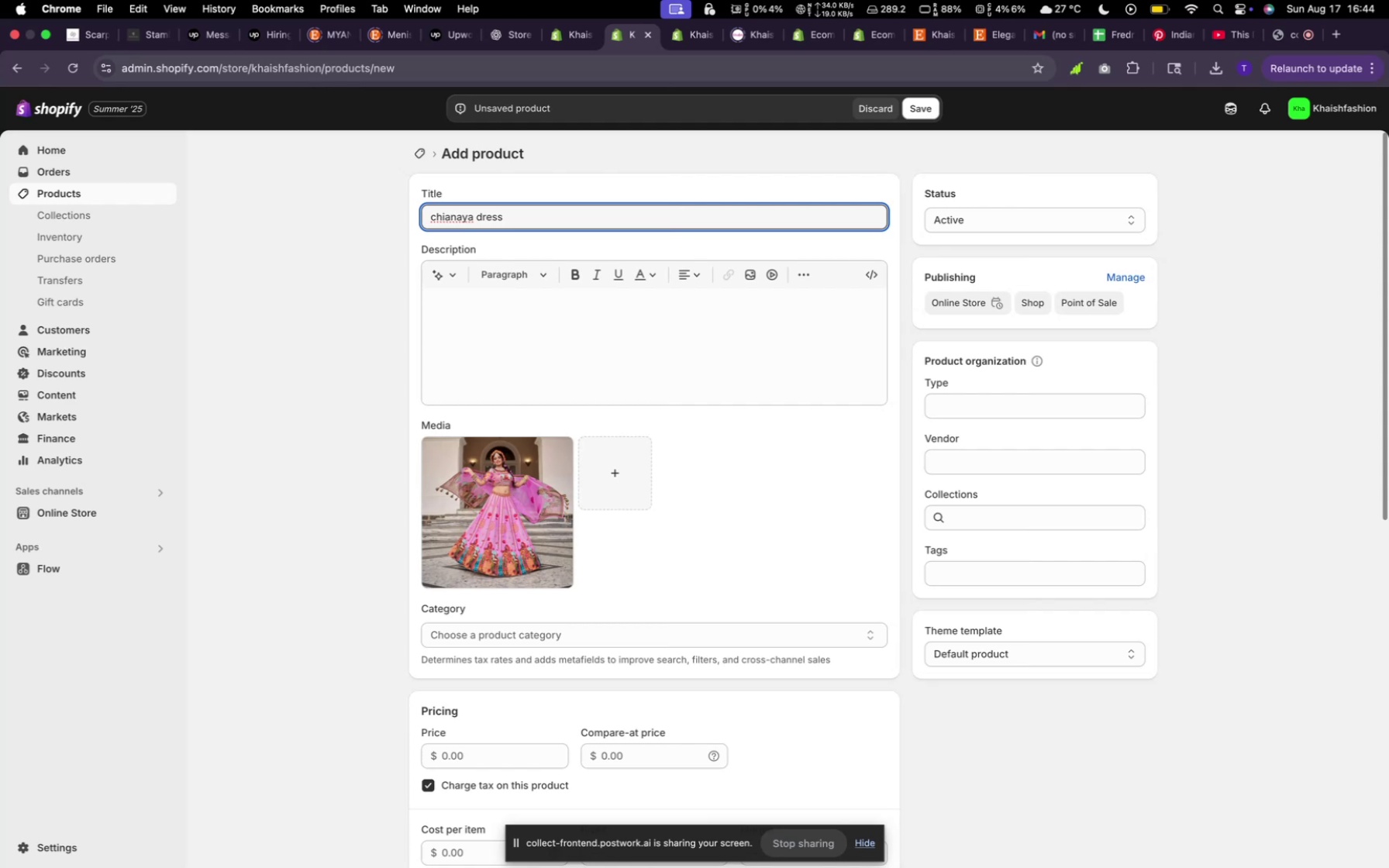 
key(ArrowLeft)
 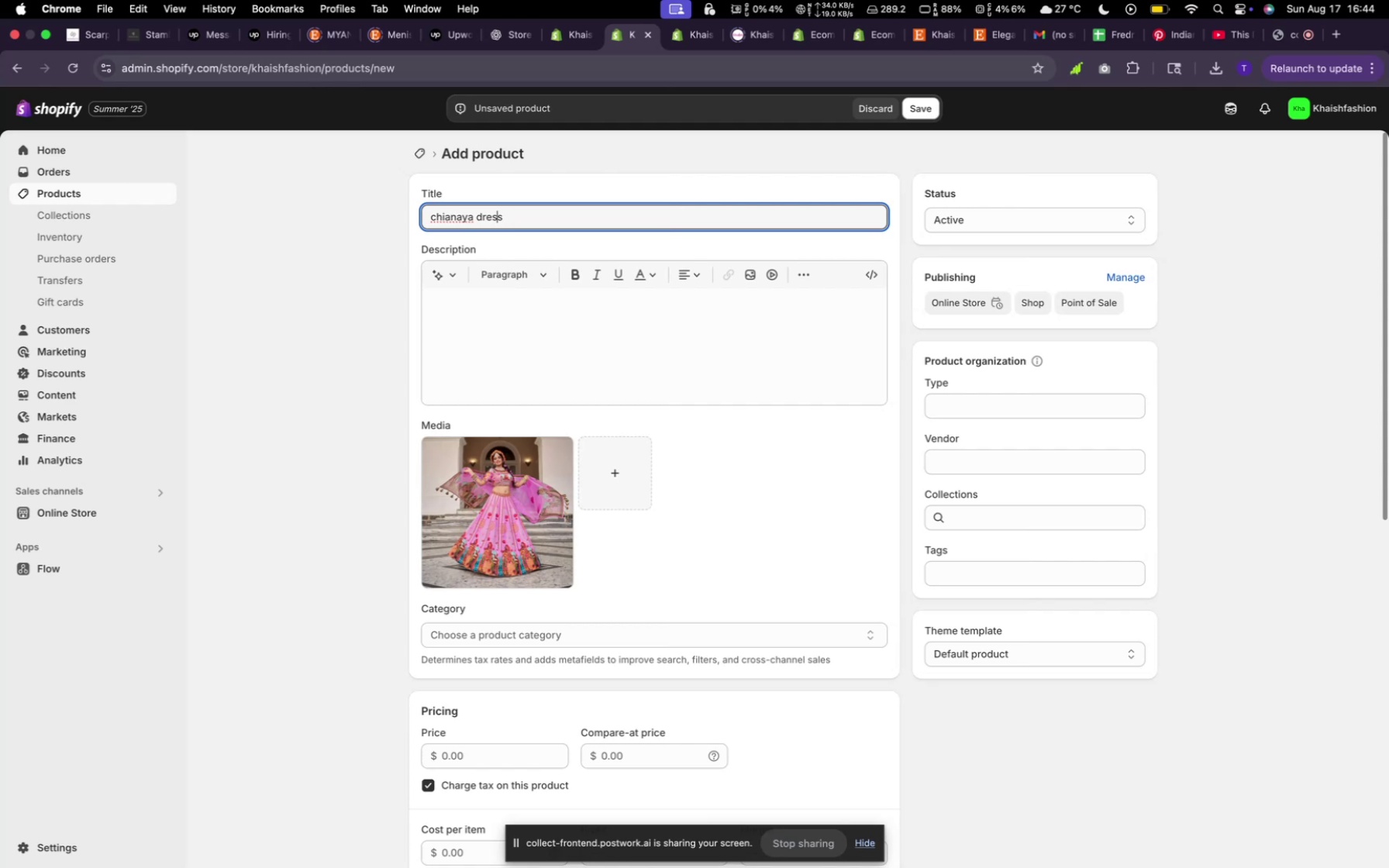 
key(ArrowLeft)
 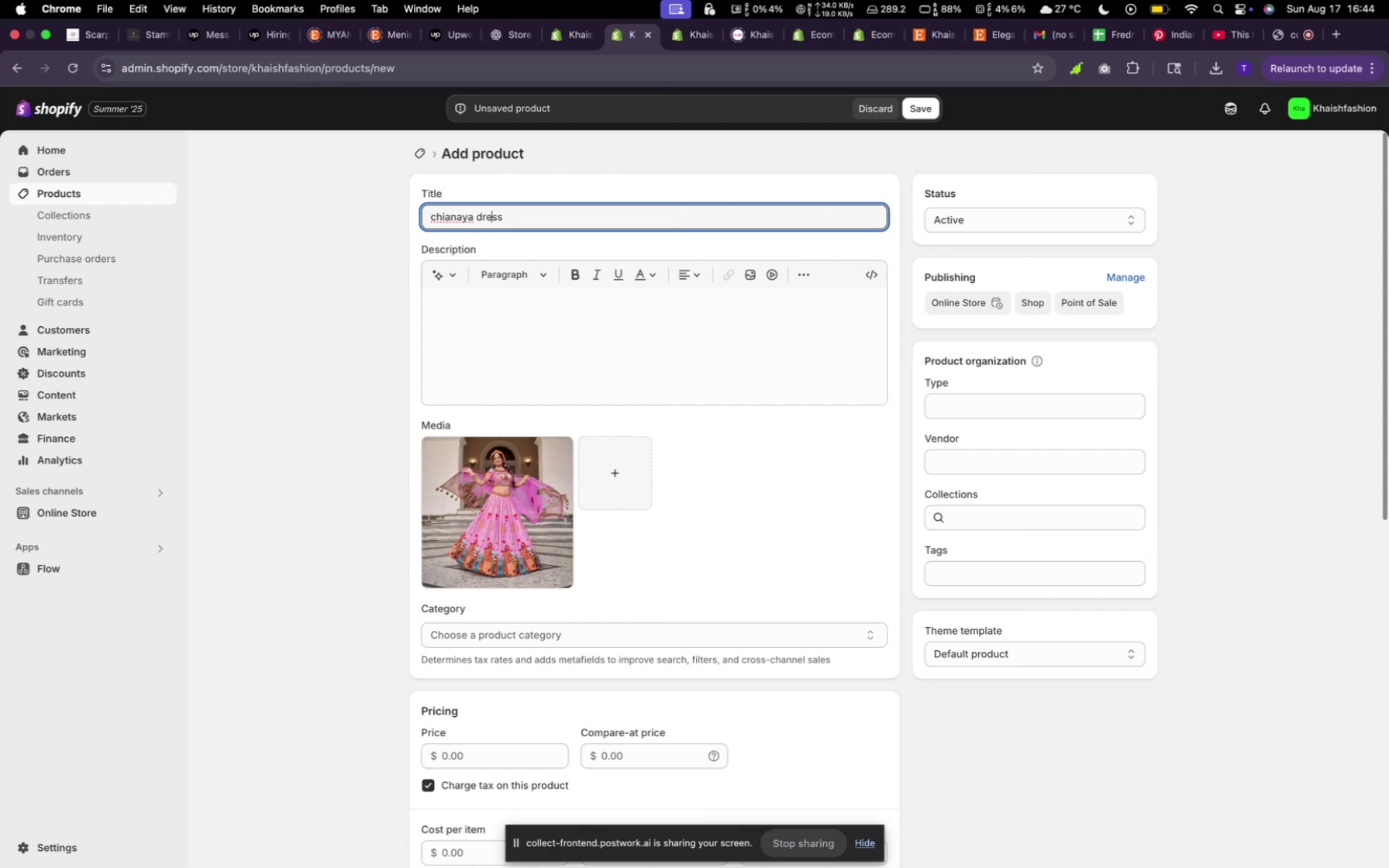 
key(ArrowLeft)
 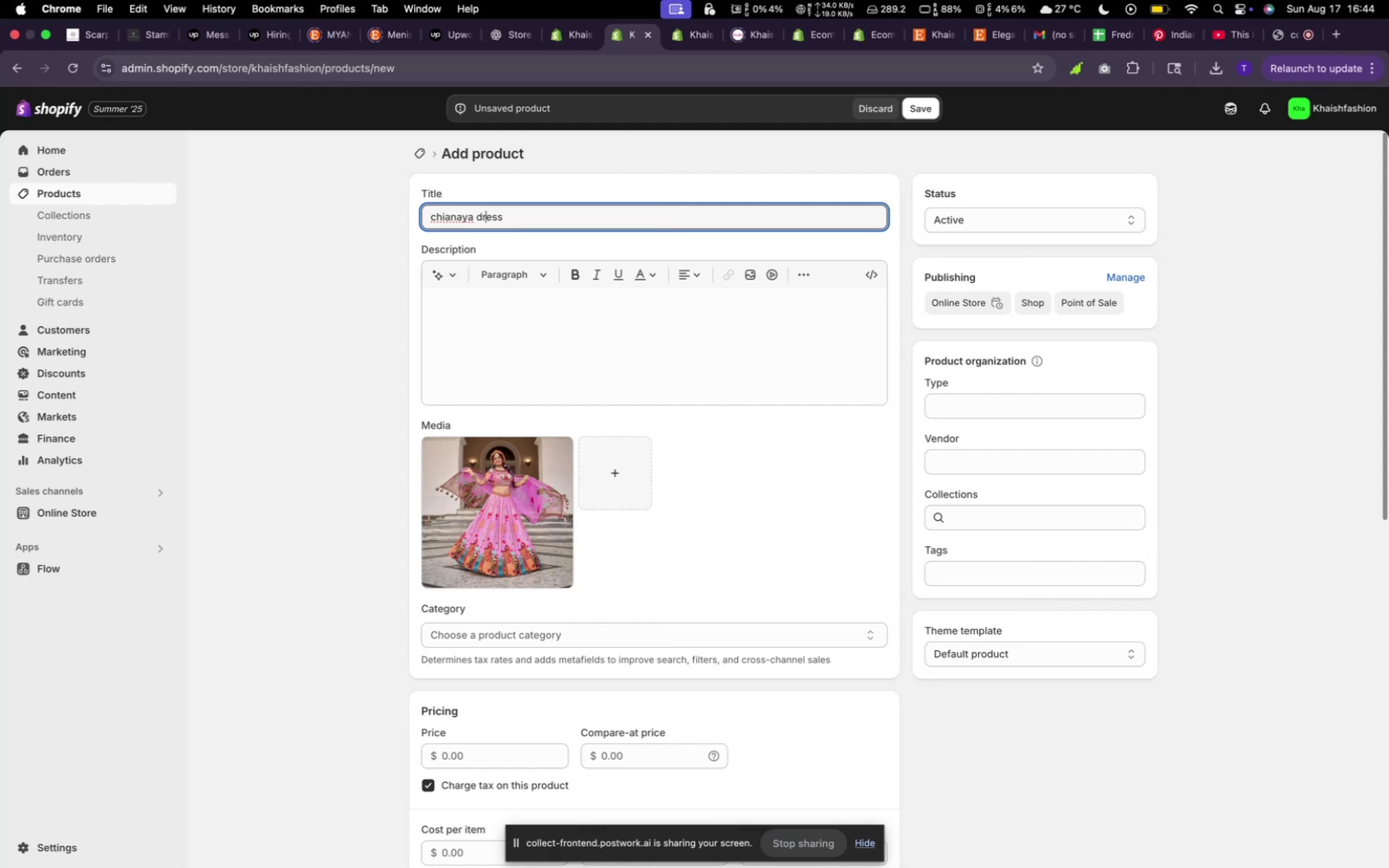 
key(ArrowLeft)
 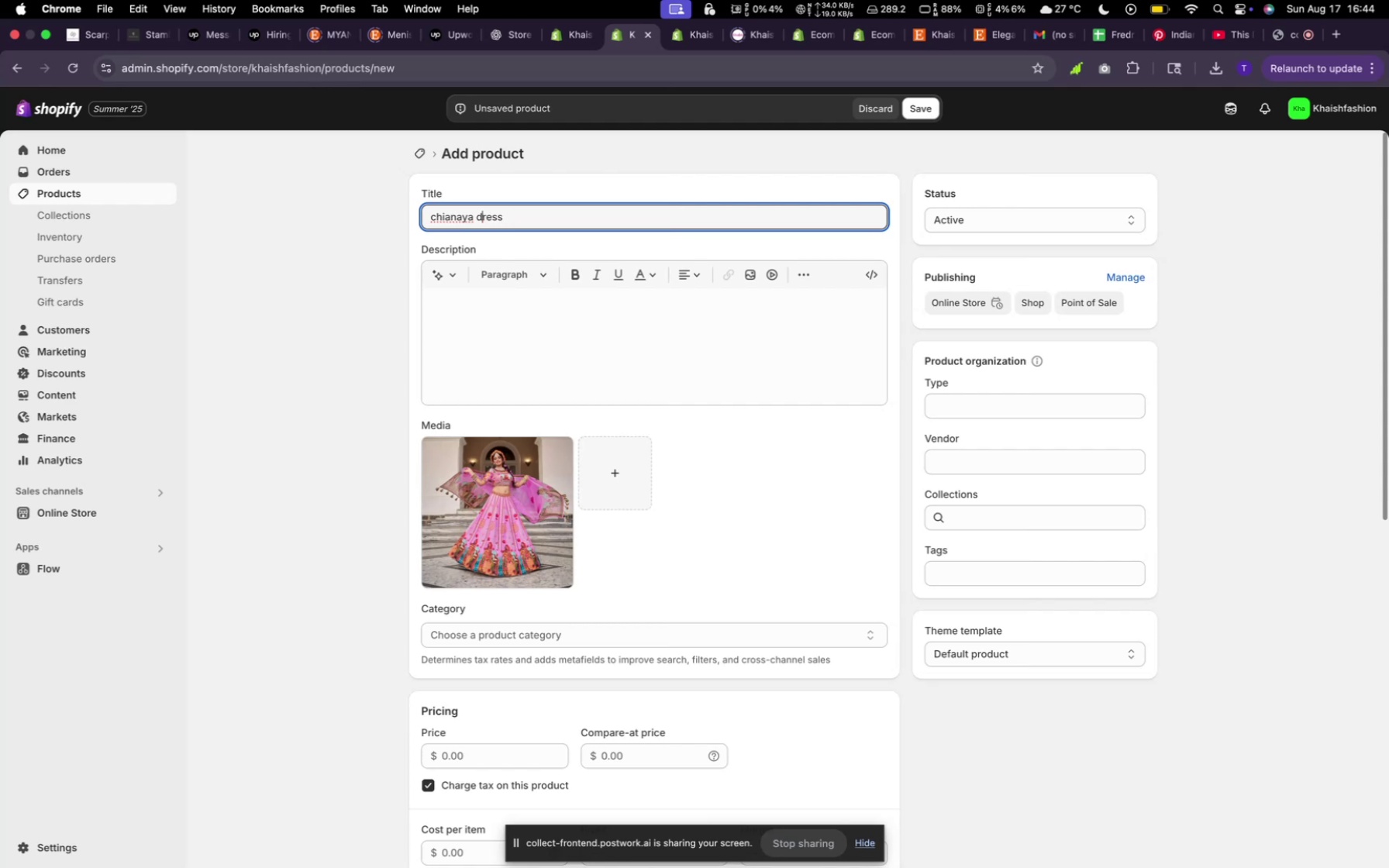 
key(ArrowLeft)
 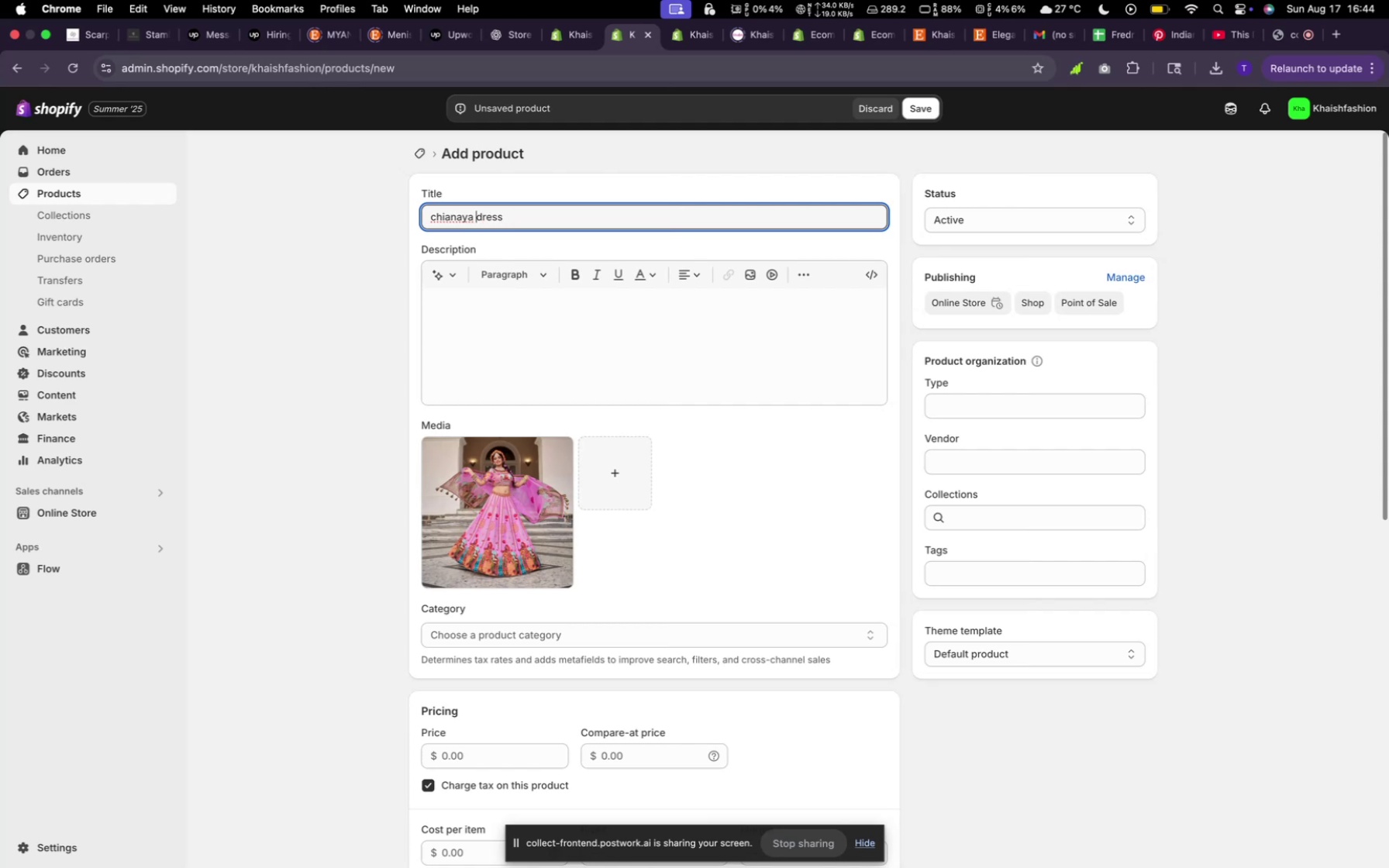 
key(ArrowLeft)
 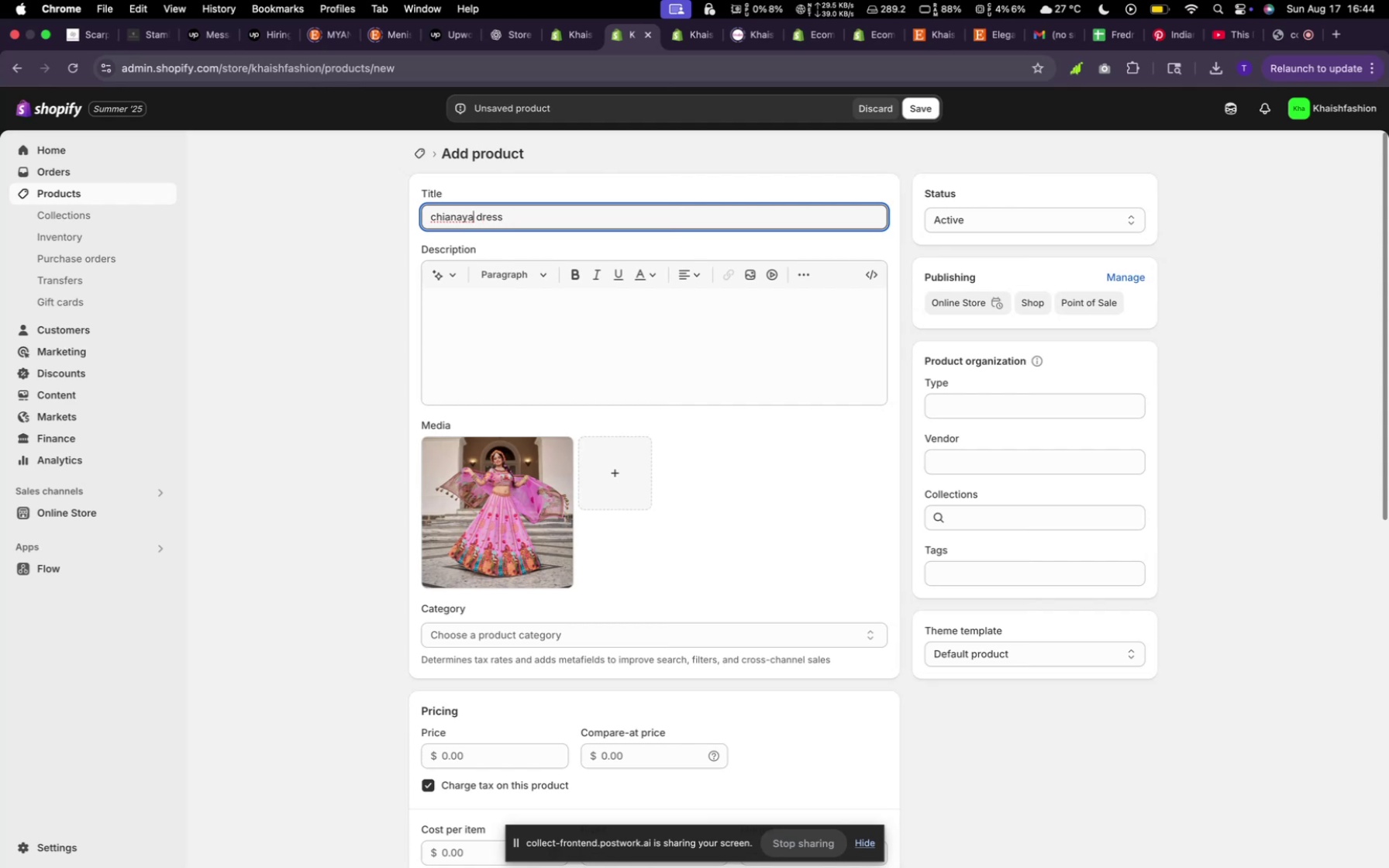 
type( boya)
 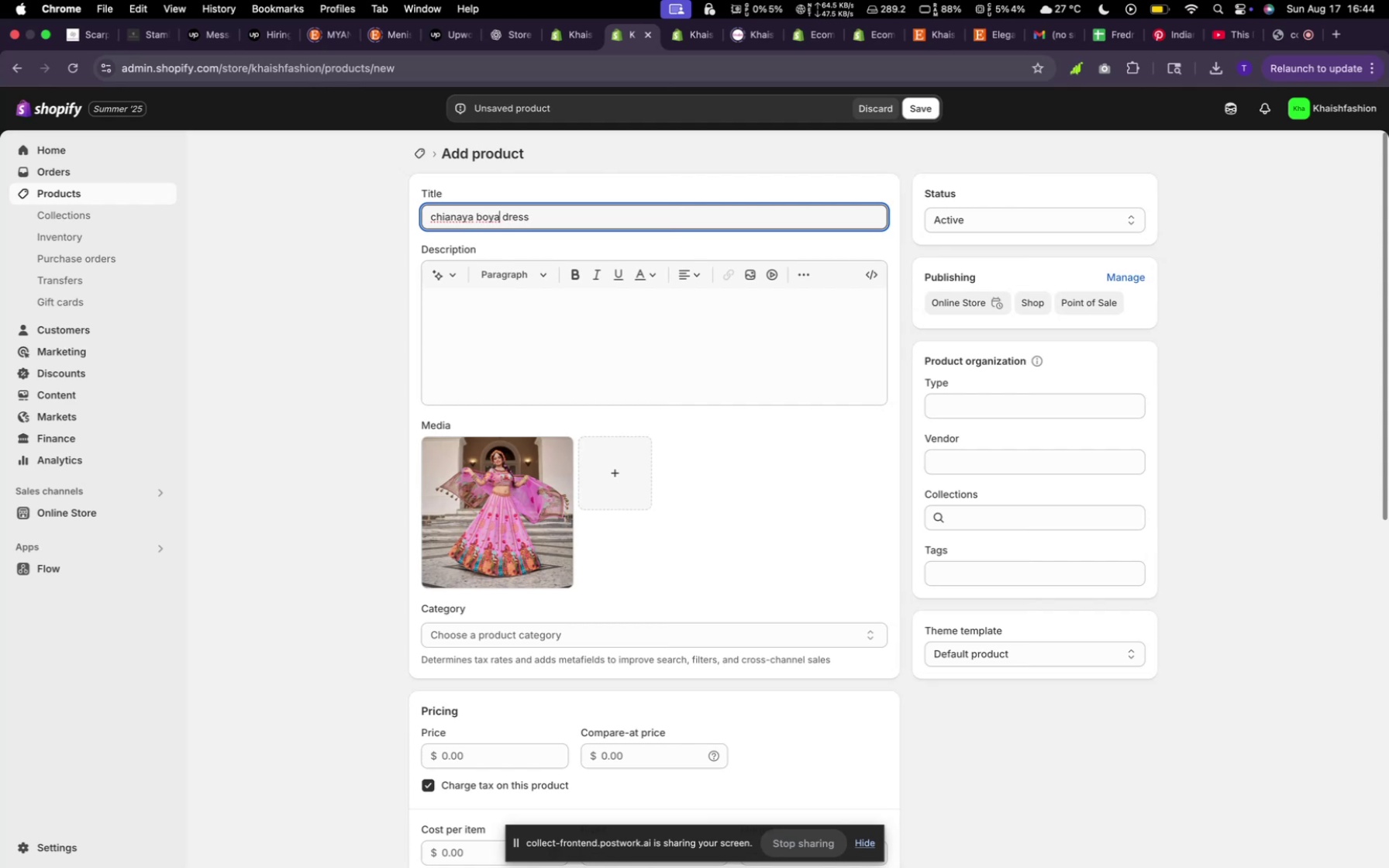 
left_click([450, 270])
 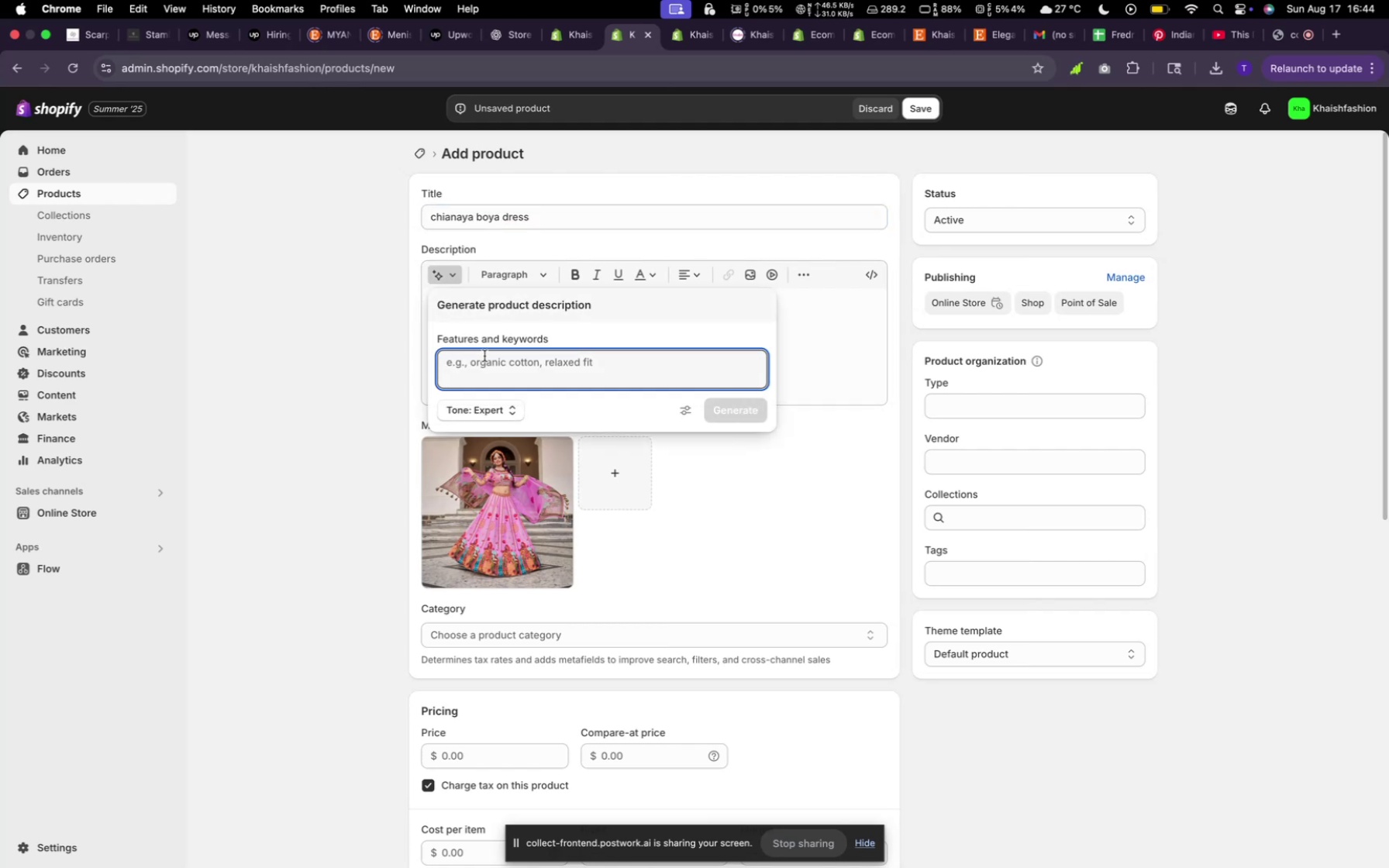 
left_click([485, 363])
 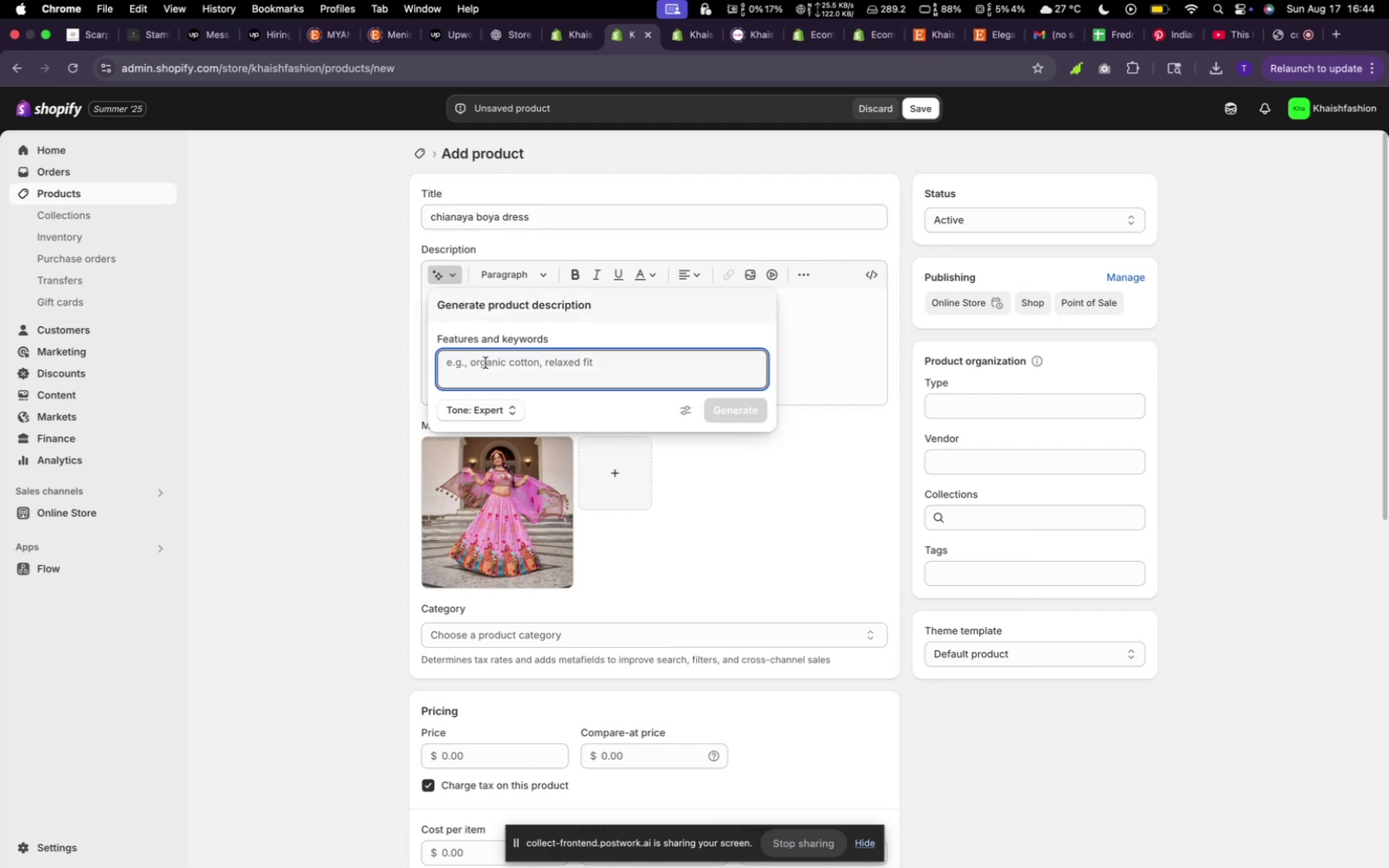 
type(randp)
key(Backspace)
type(om)
 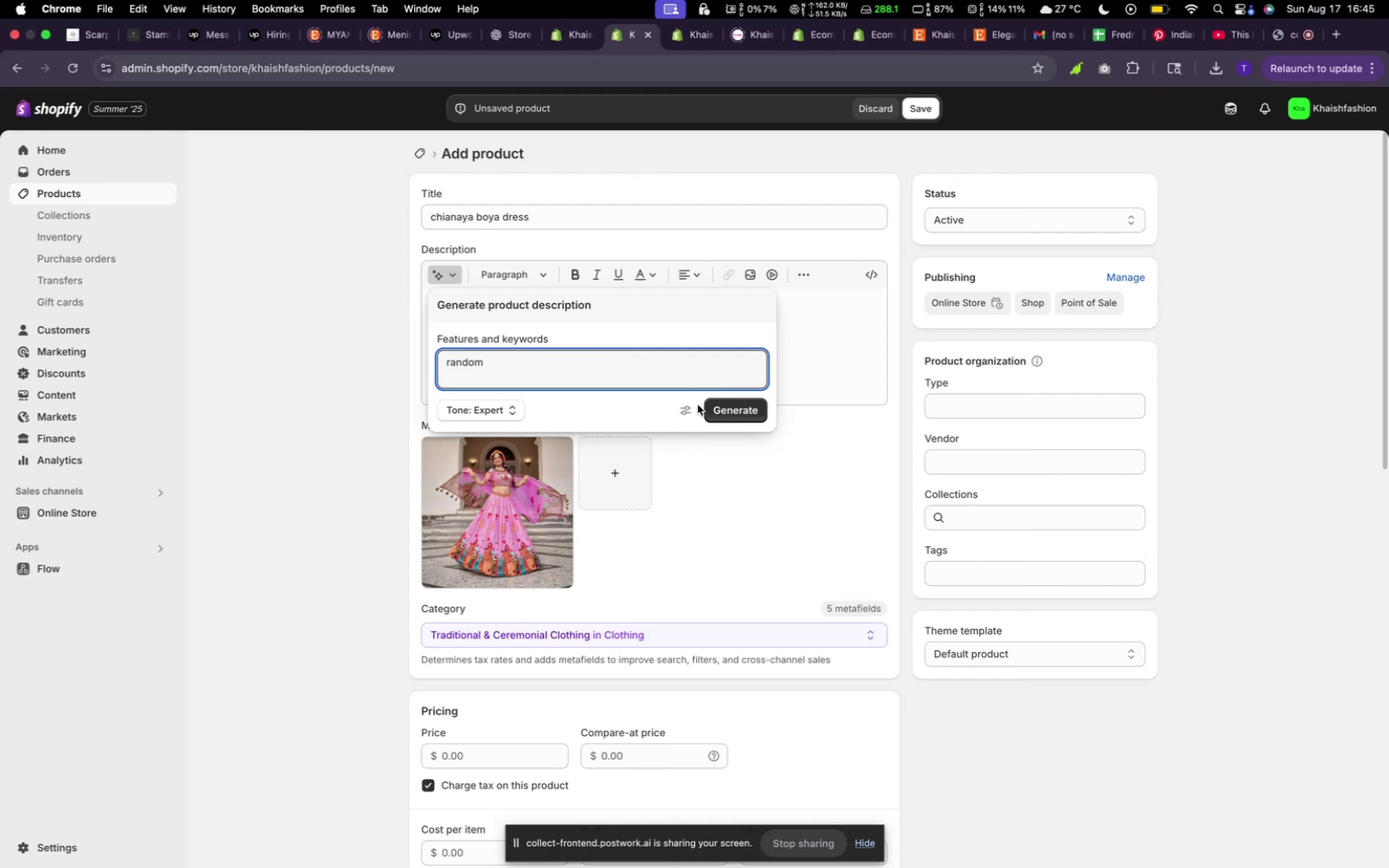 
left_click([724, 411])
 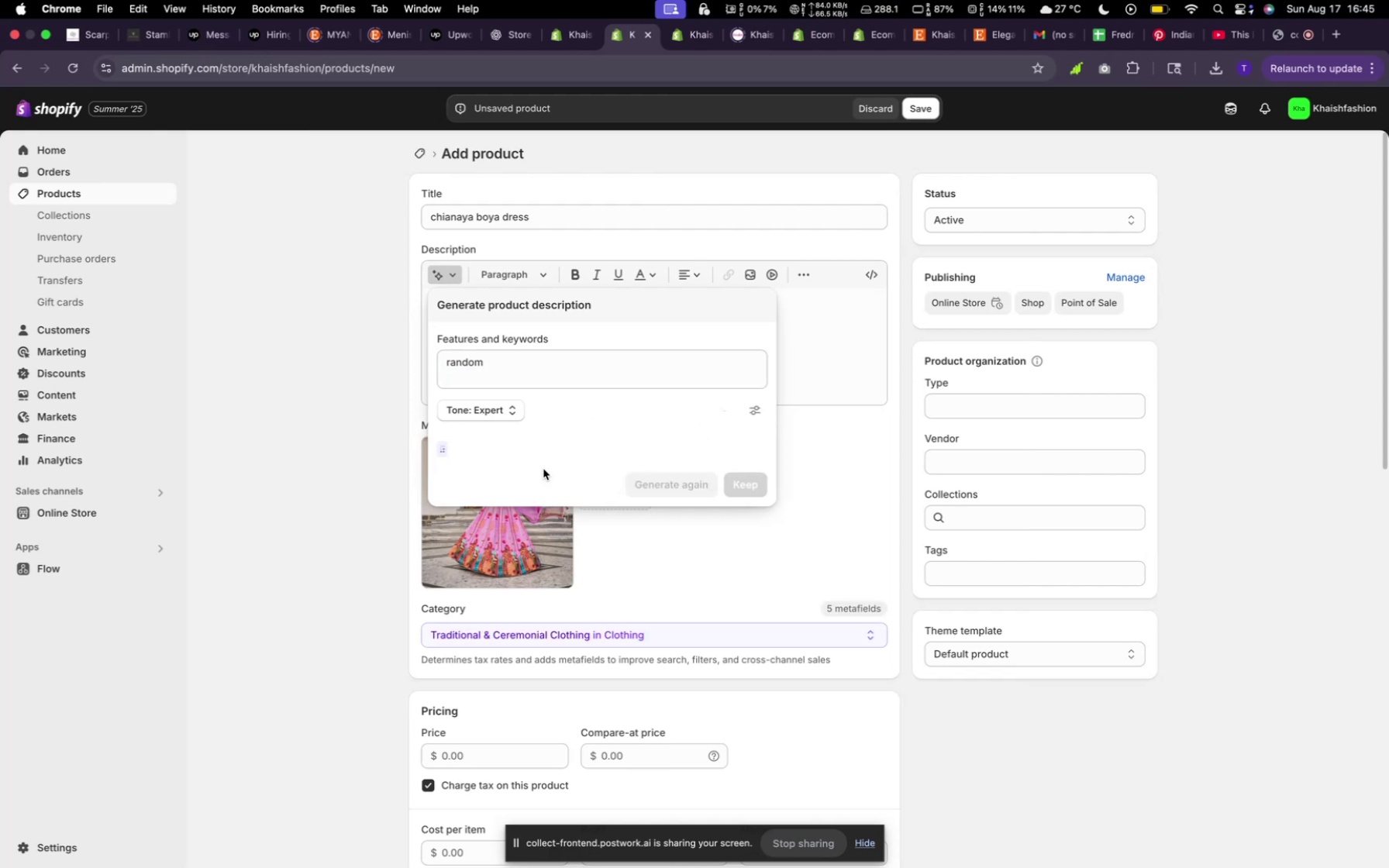 
scroll: coordinate [543, 468], scroll_direction: down, amount: 1.0
 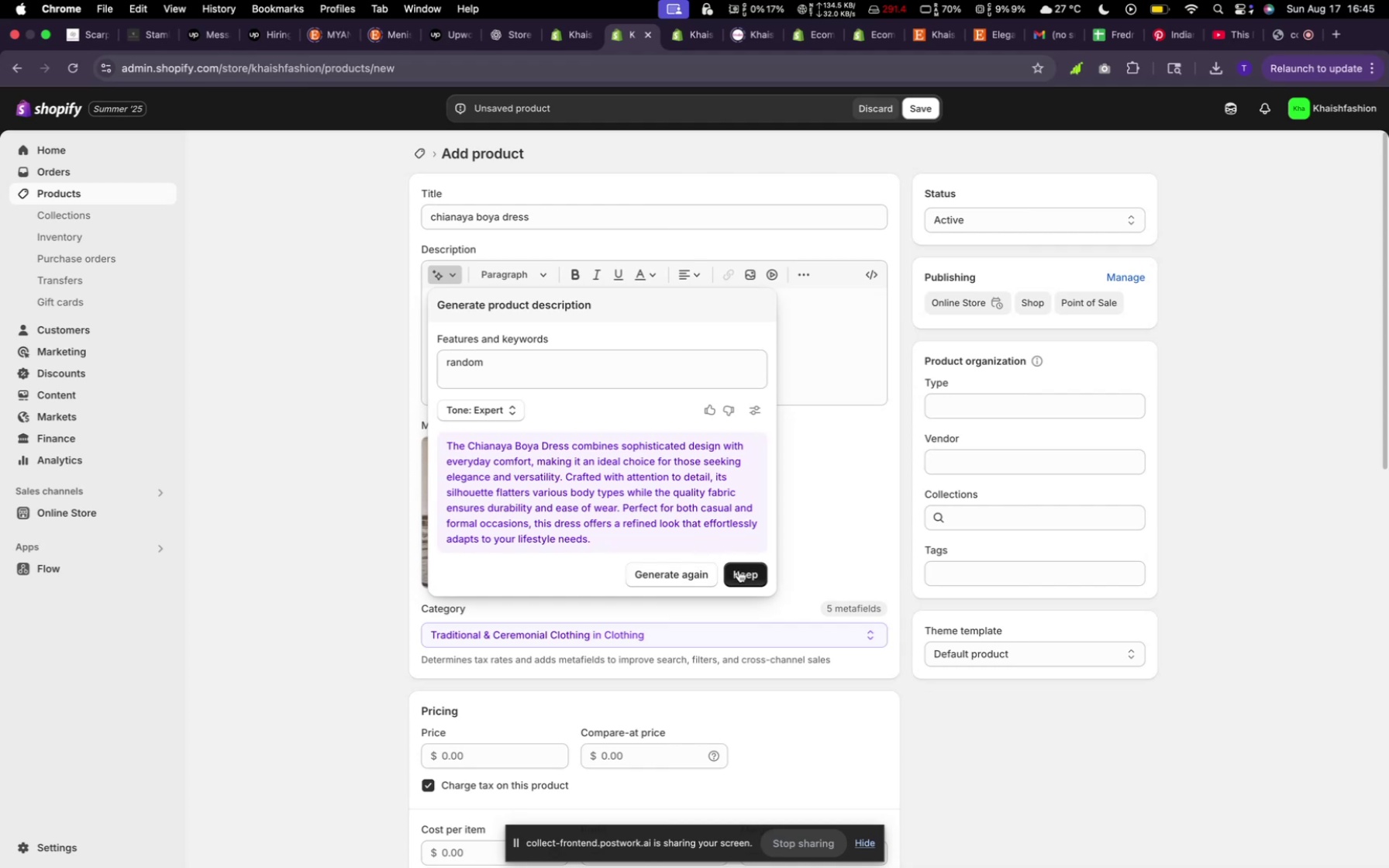 
left_click([743, 574])
 